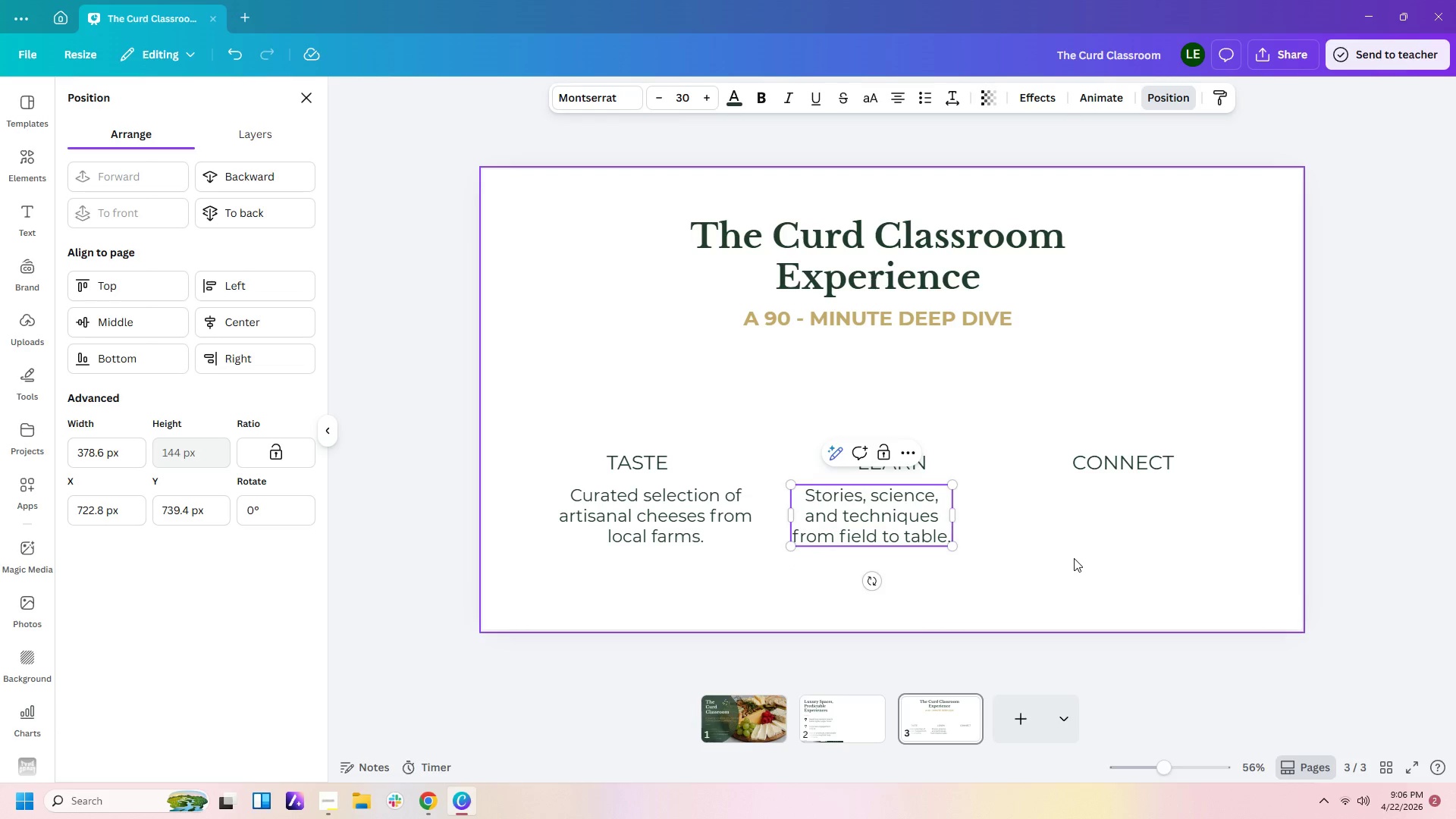 
left_click([1047, 554])
 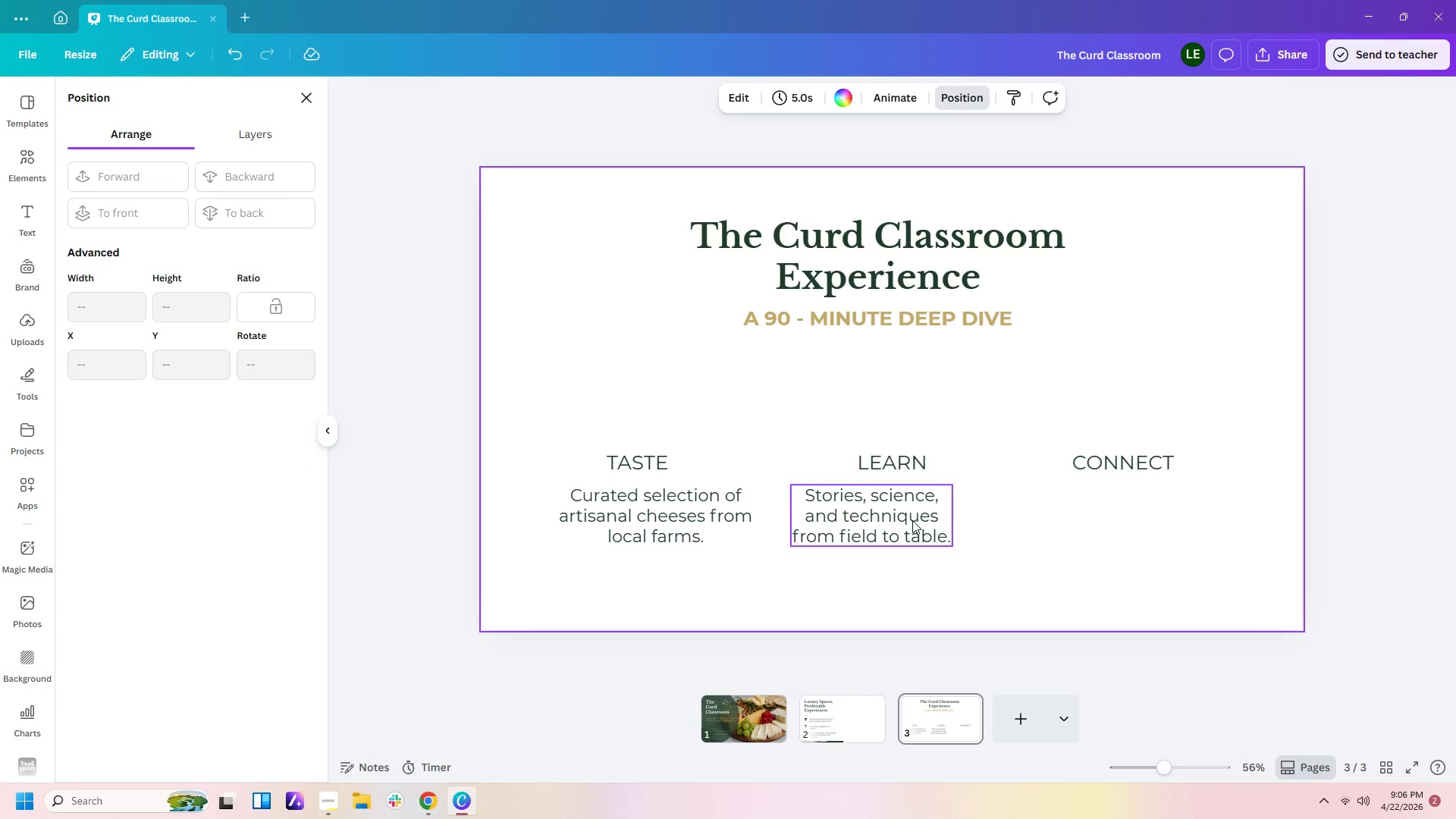 
left_click_drag(start_coordinate=[912, 520], to_coordinate=[929, 519])
 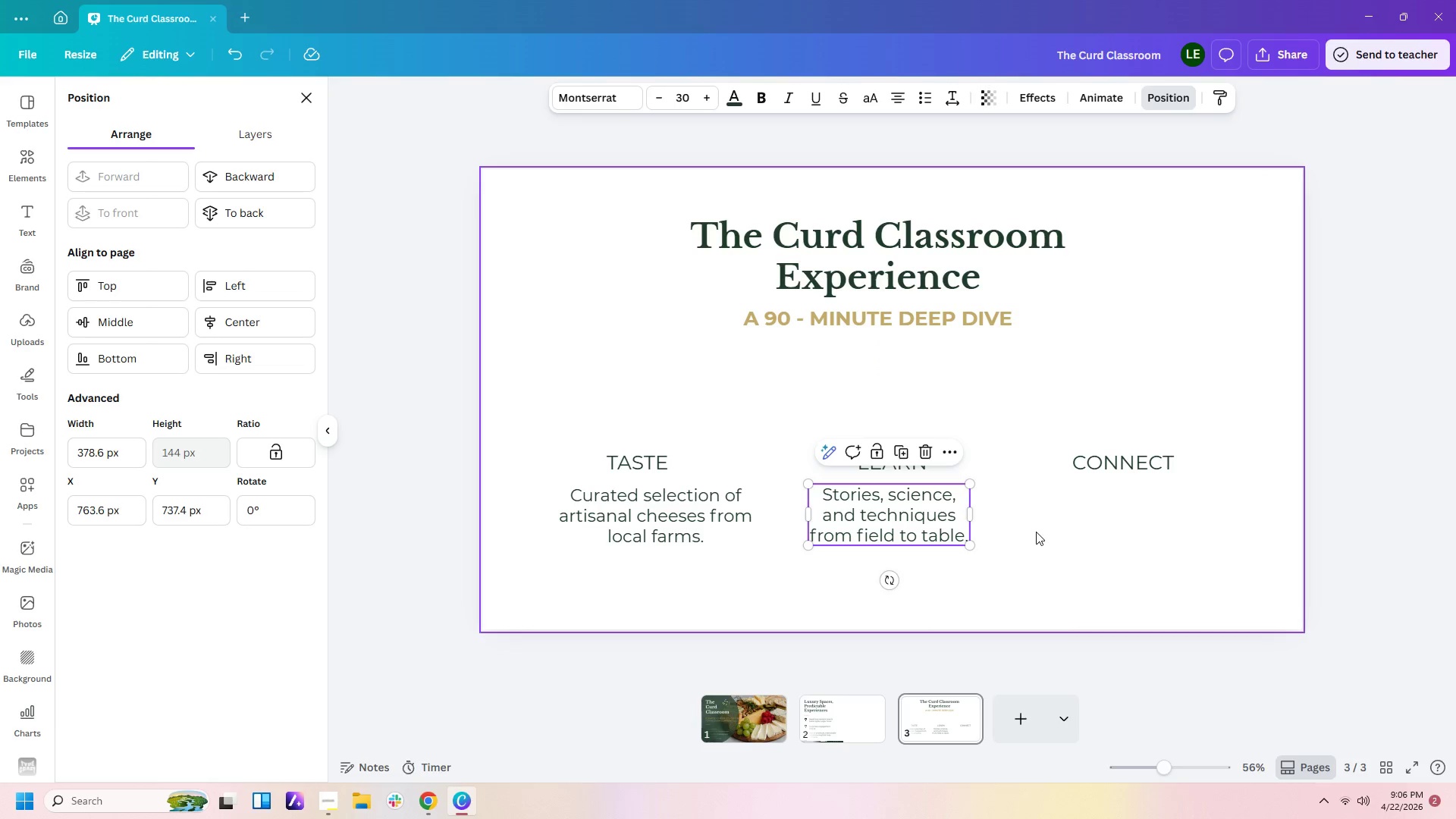 
left_click([1036, 532])
 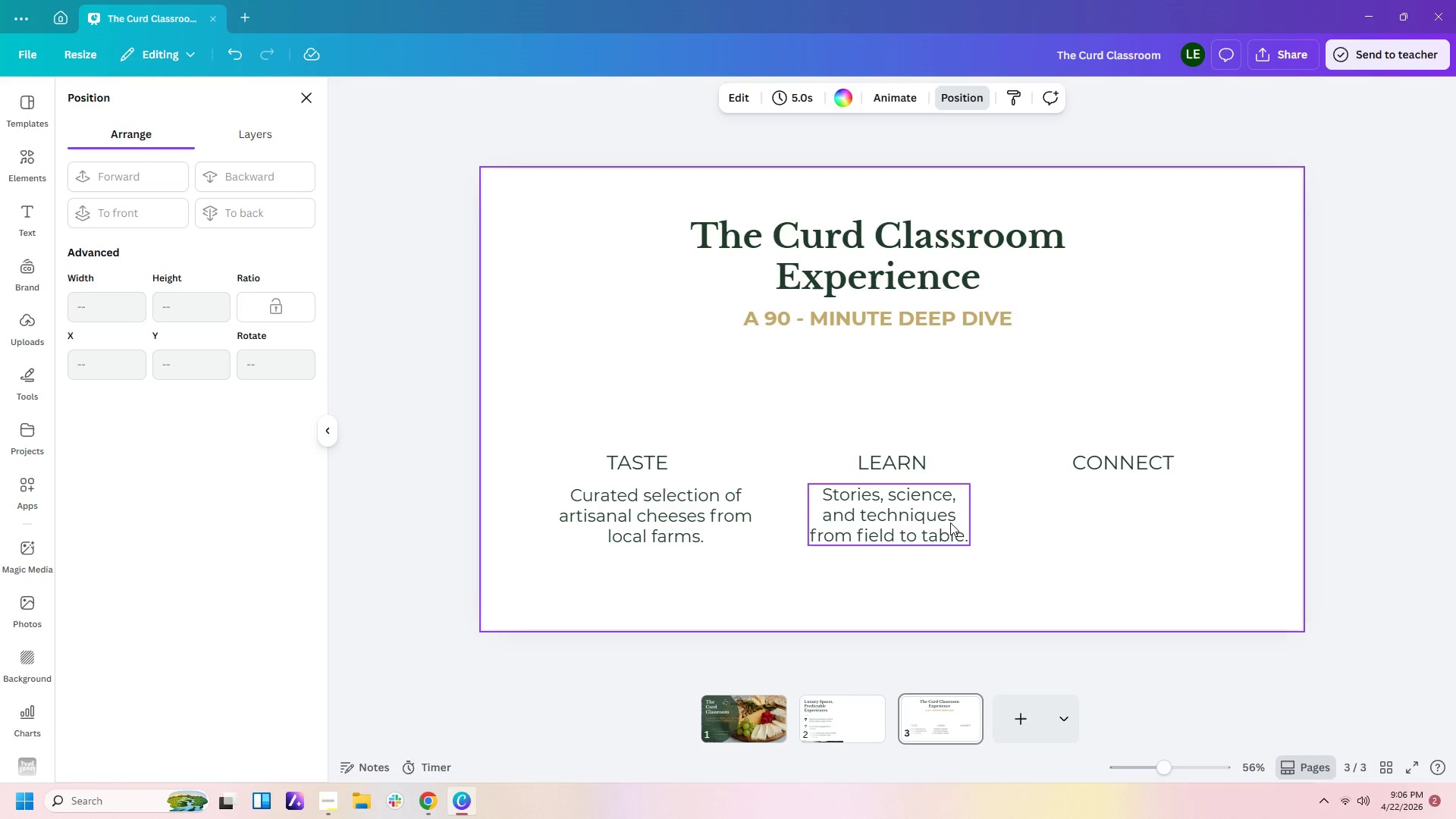 
left_click([949, 522])
 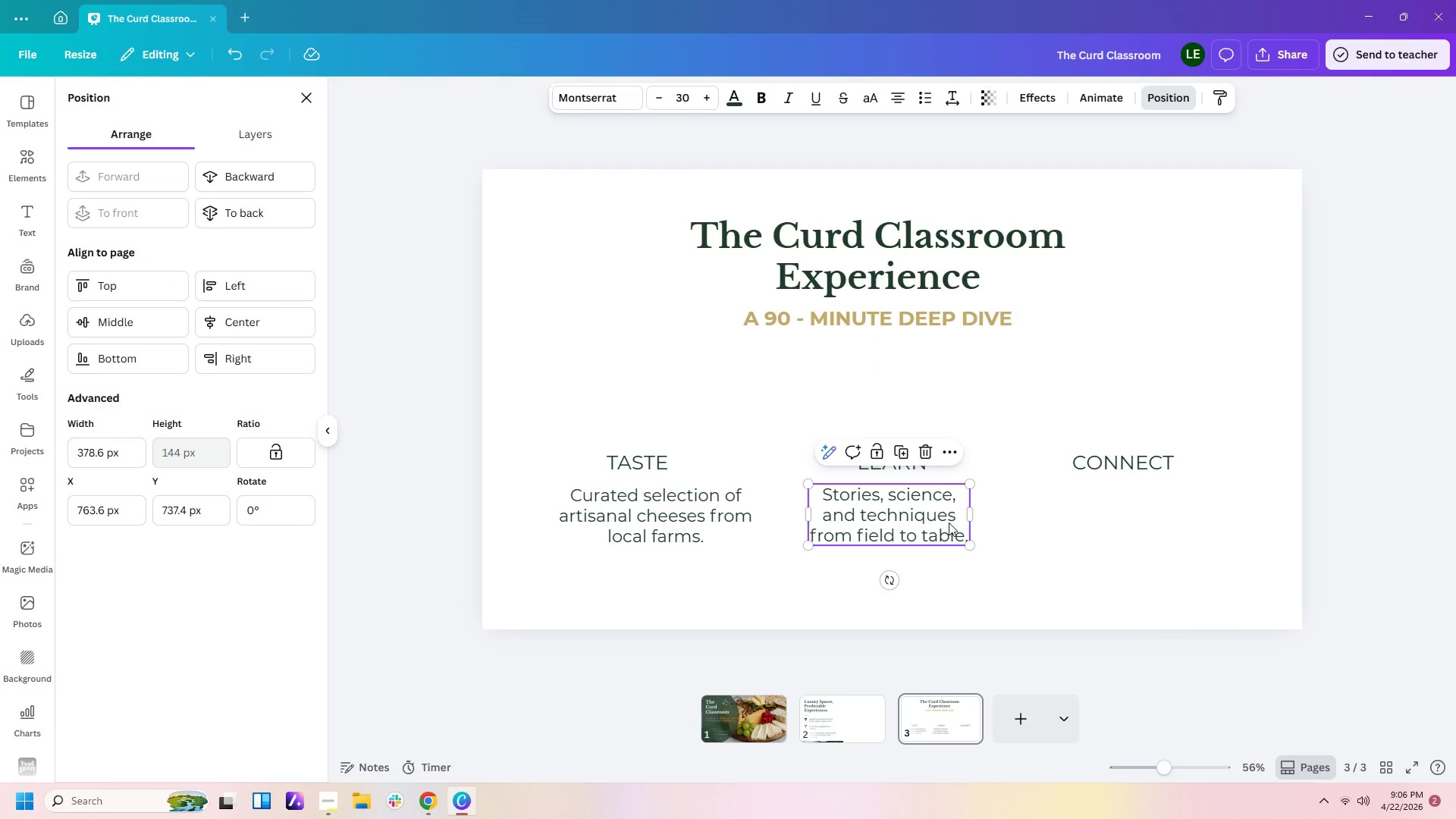 
key(Control+C)
 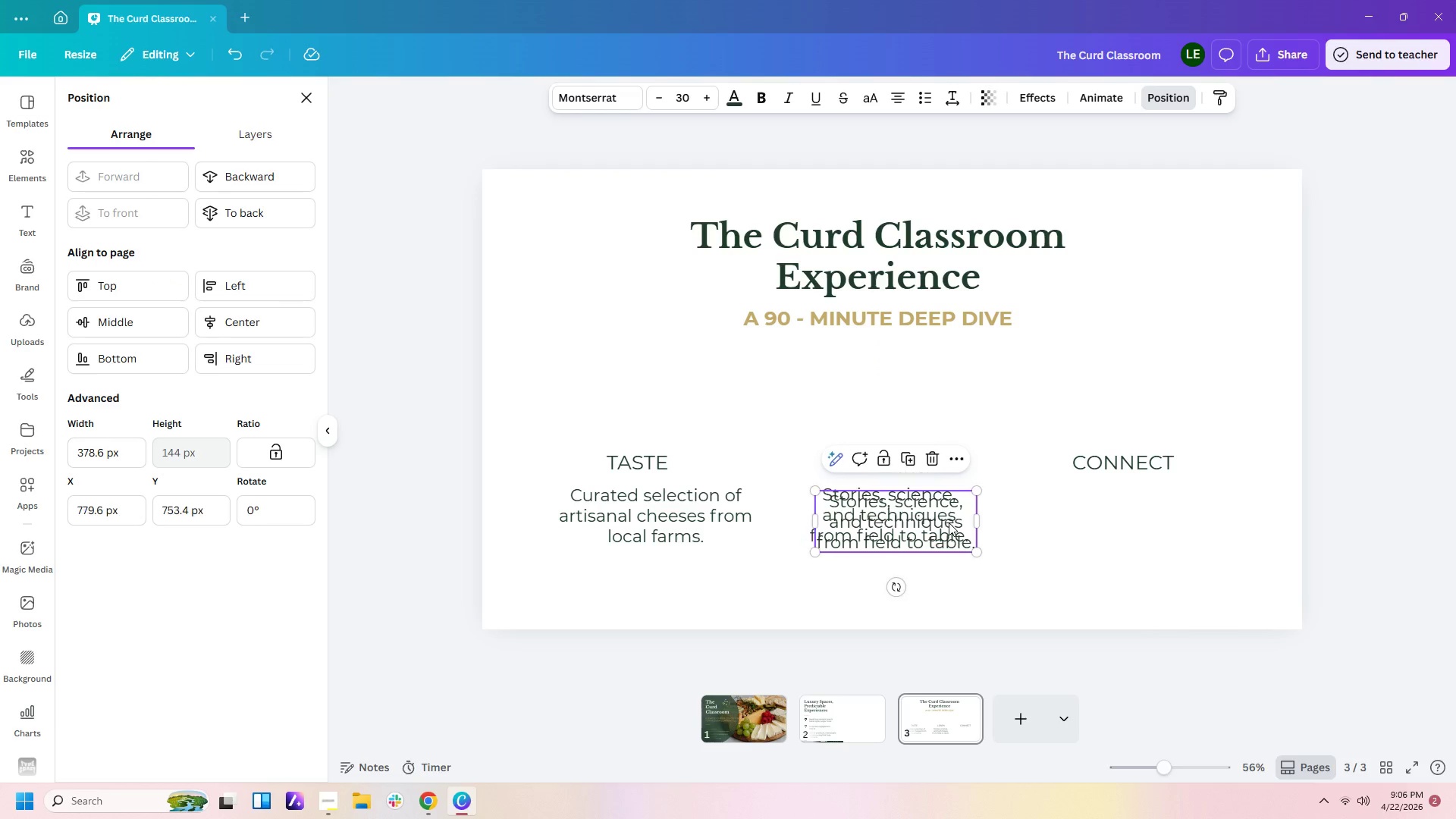 
key(Control+V)
 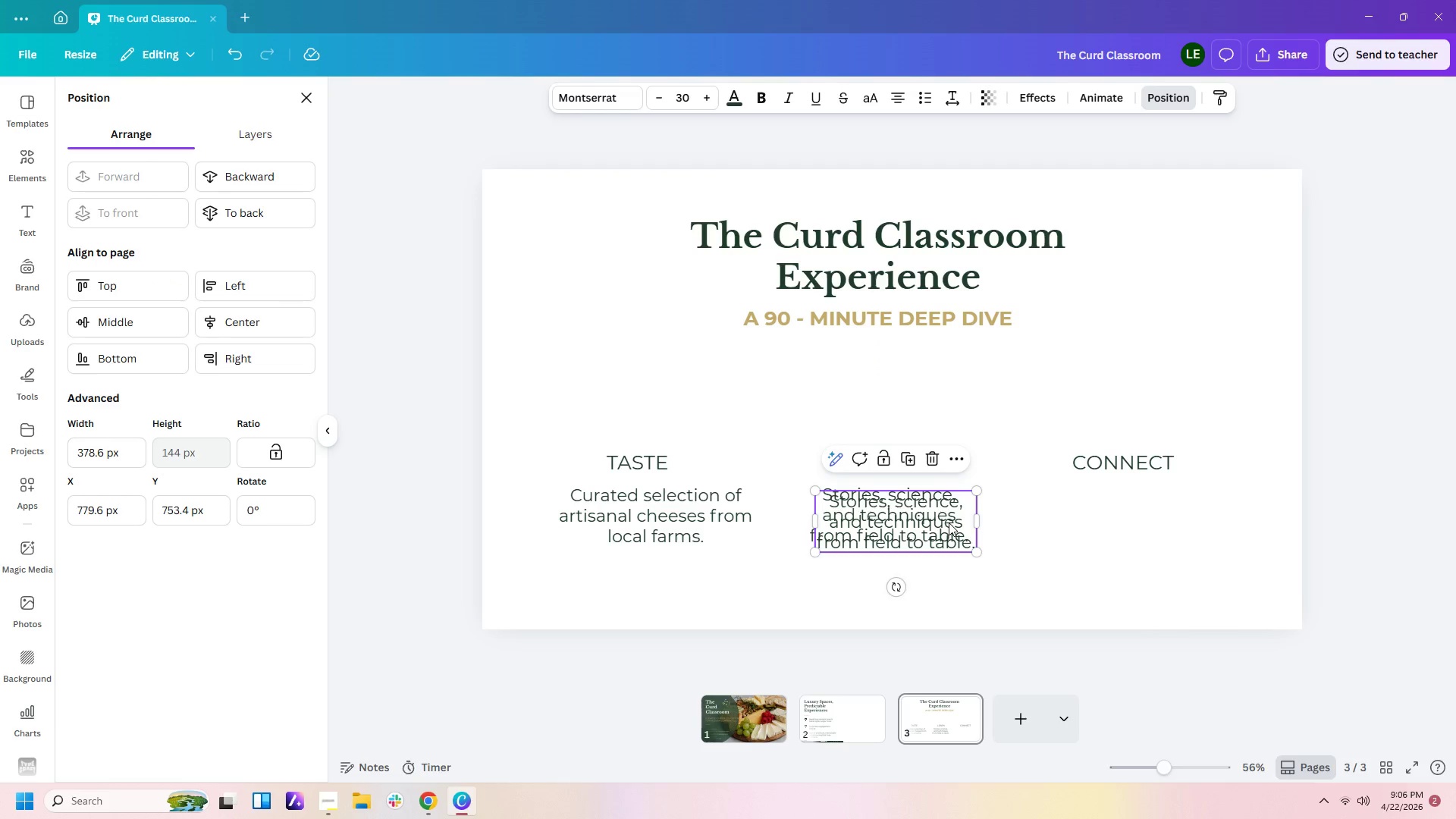 
left_click_drag(start_coordinate=[949, 522], to_coordinate=[1175, 513])
 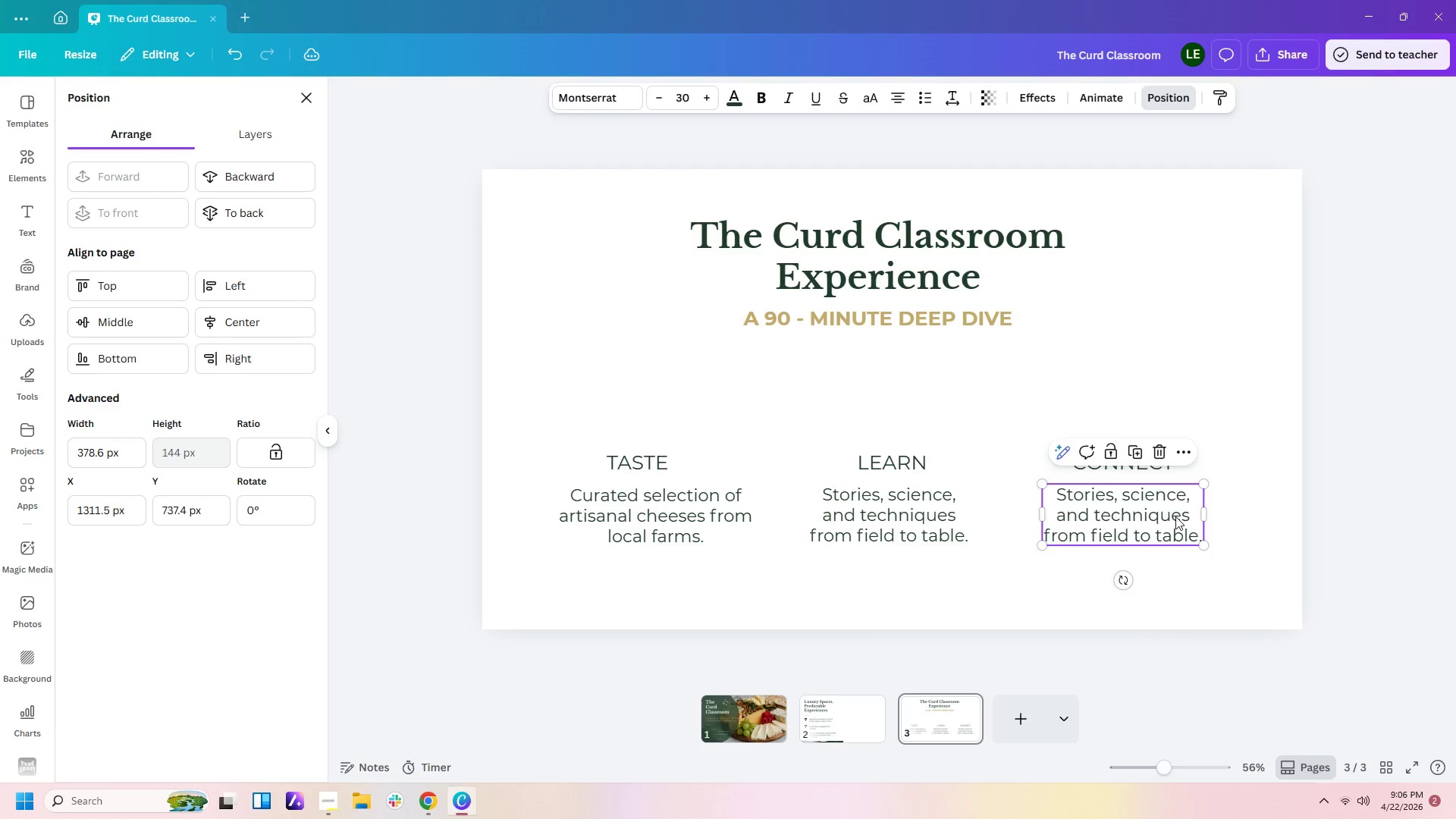 
double_click([1175, 516])
 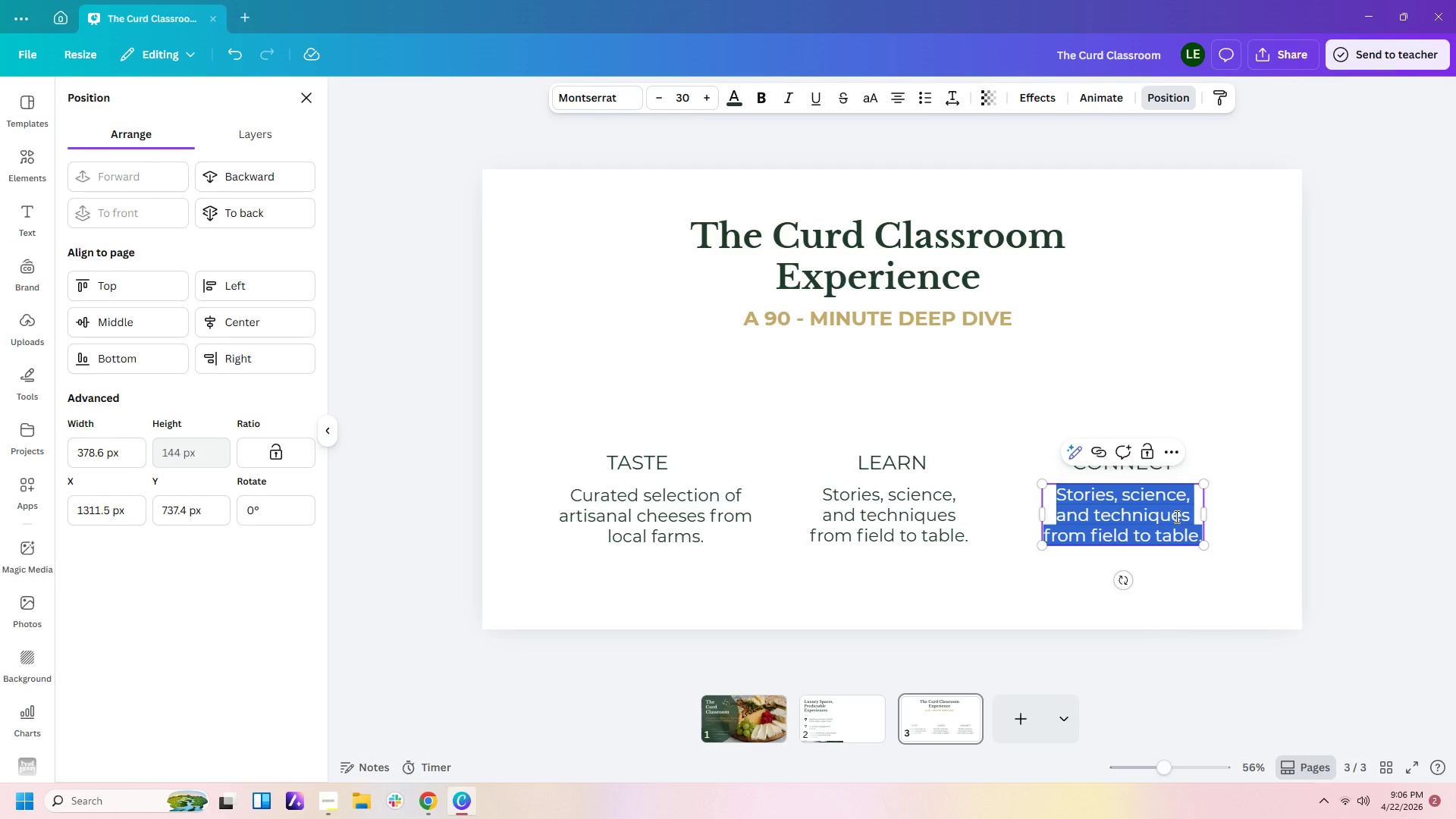 
type(Designed to spark conversation and build )
 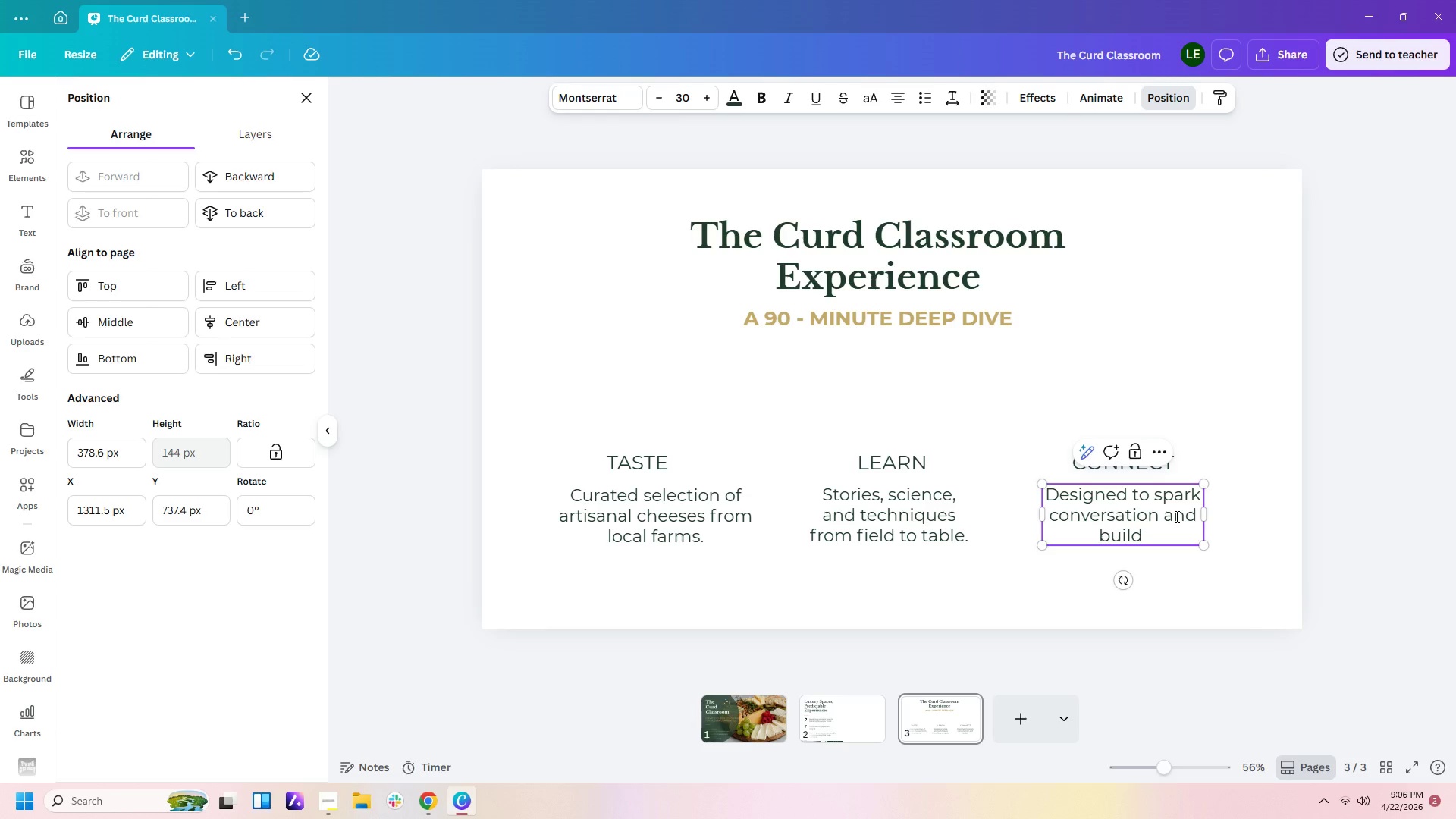 
type(commnity)
key(Backspace)
key(Backspace)
key(Backspace)
key(Backspace)
type(unity.)
 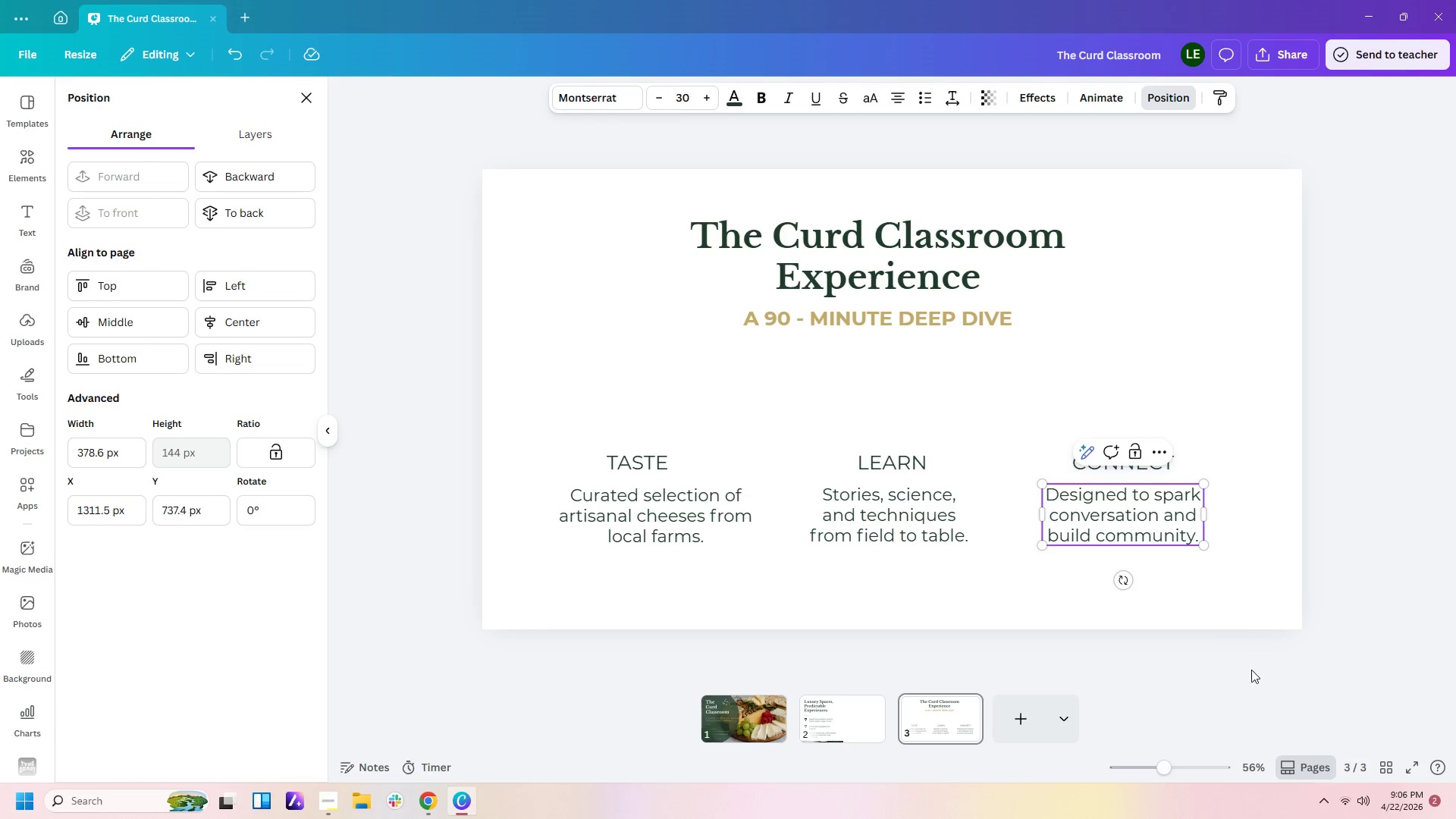 
left_click([1282, 606])
 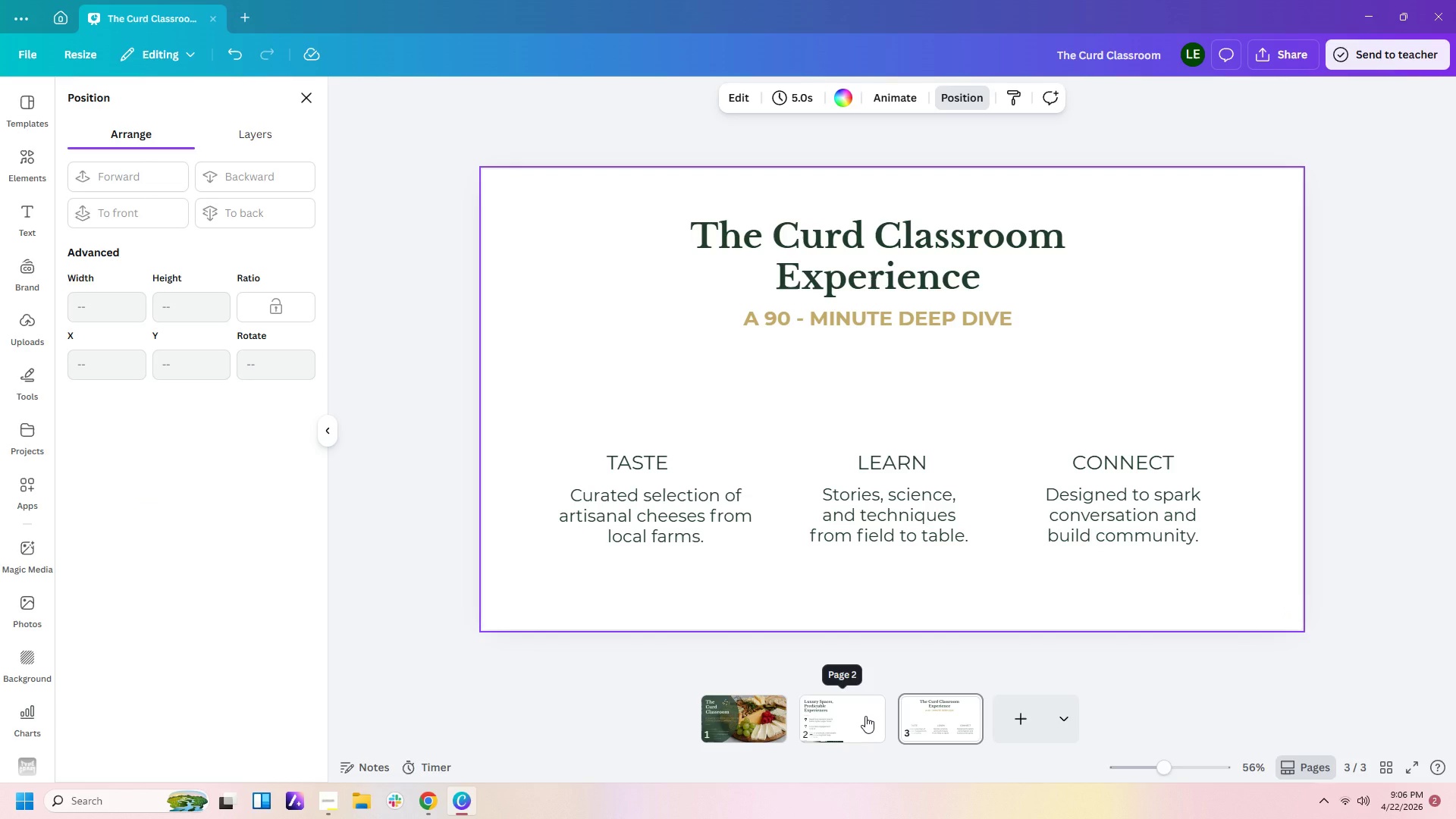 
wait(5.94)
 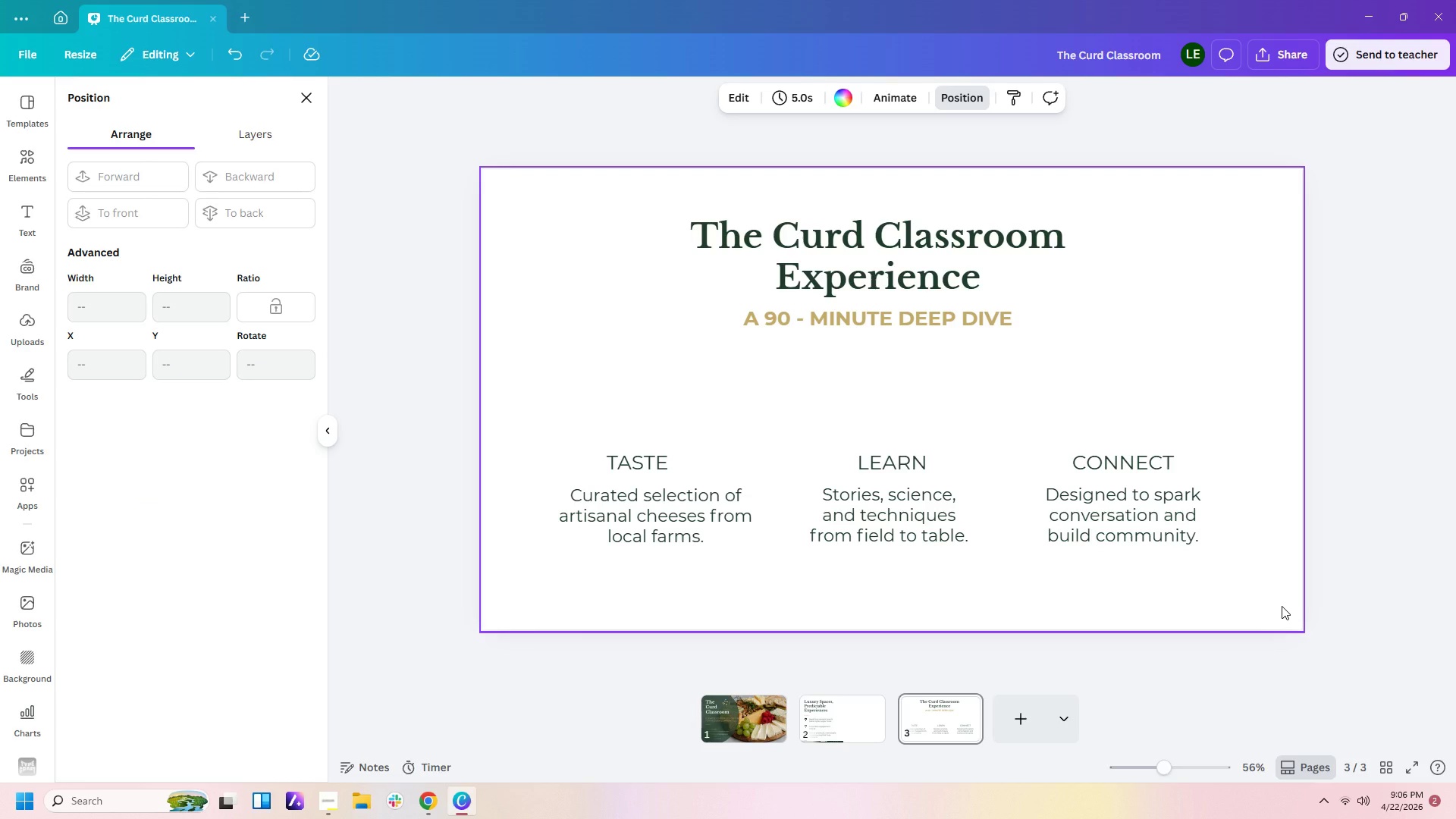 
left_click([962, 315])
 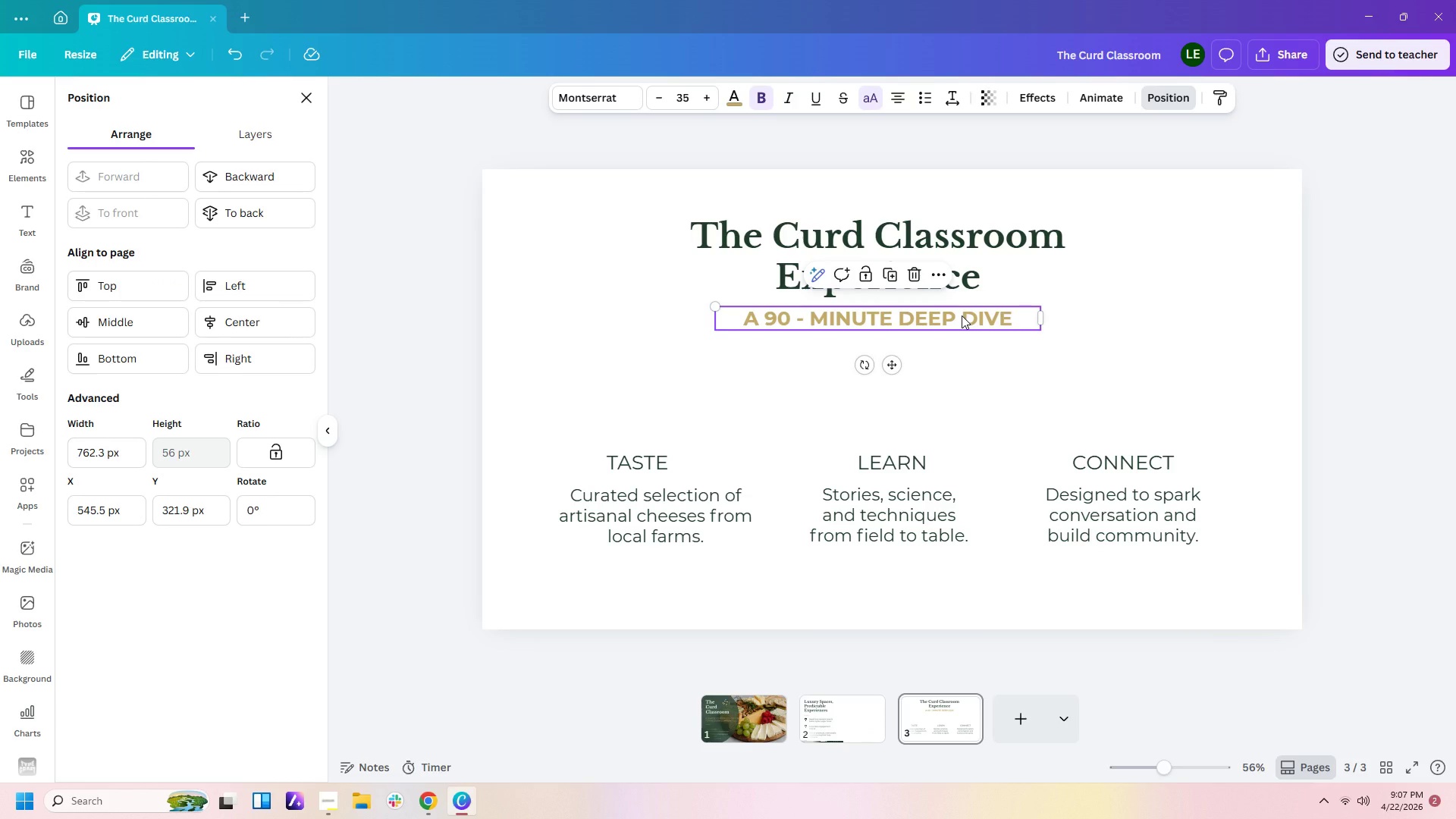 
key(Control+C)
 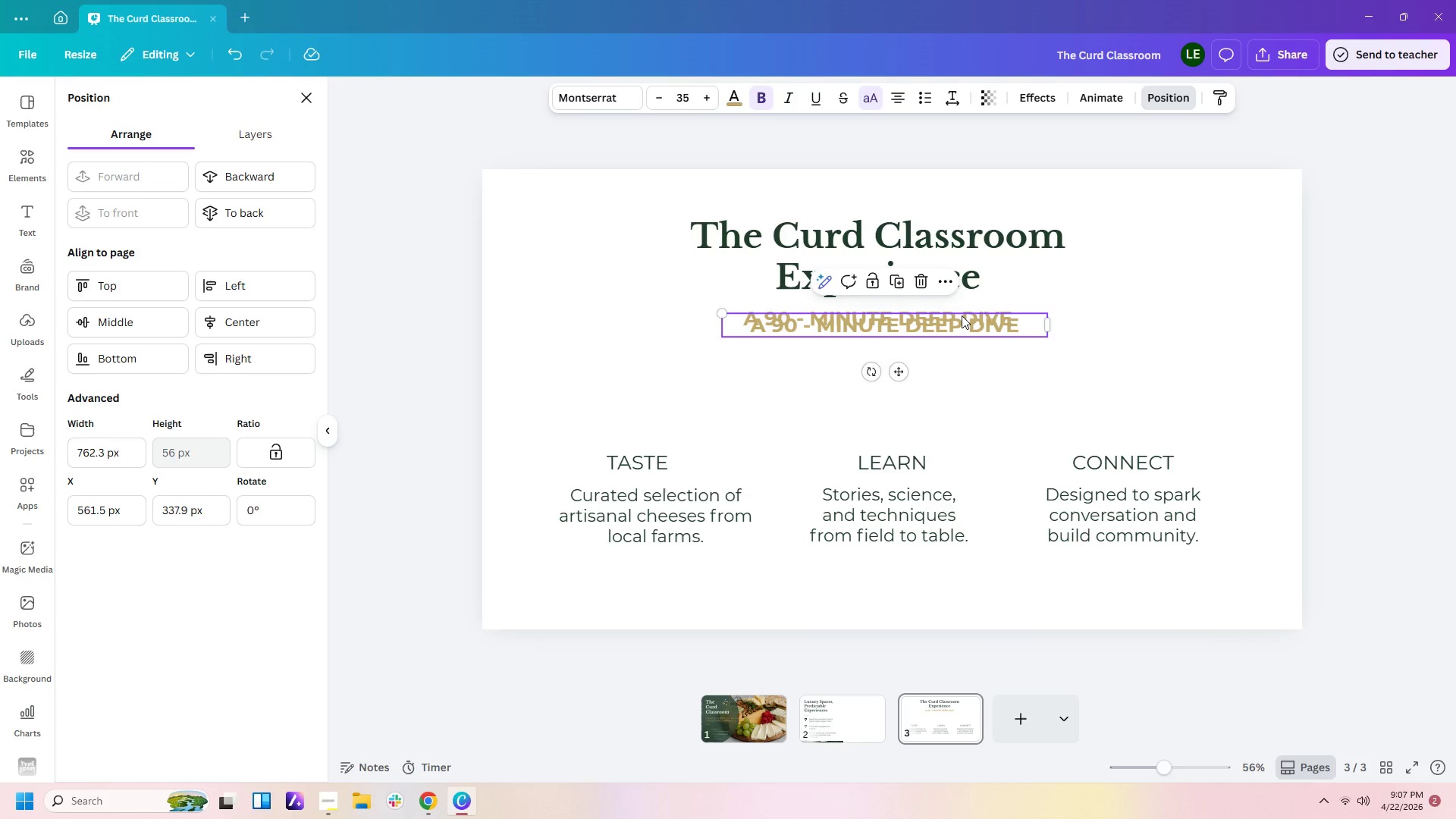 
key(Control+V)
 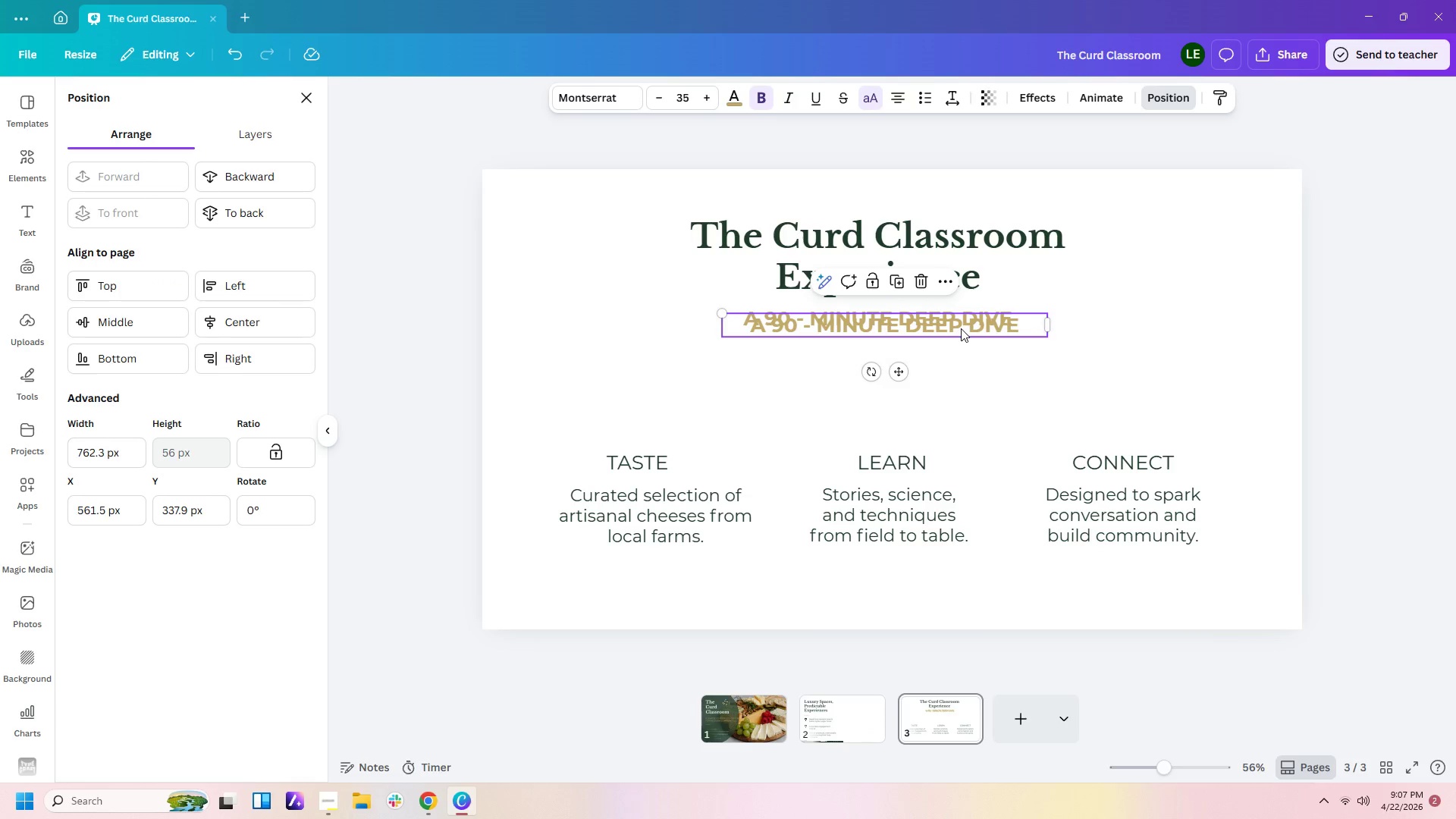 
left_click_drag(start_coordinate=[961, 328], to_coordinate=[971, 585])
 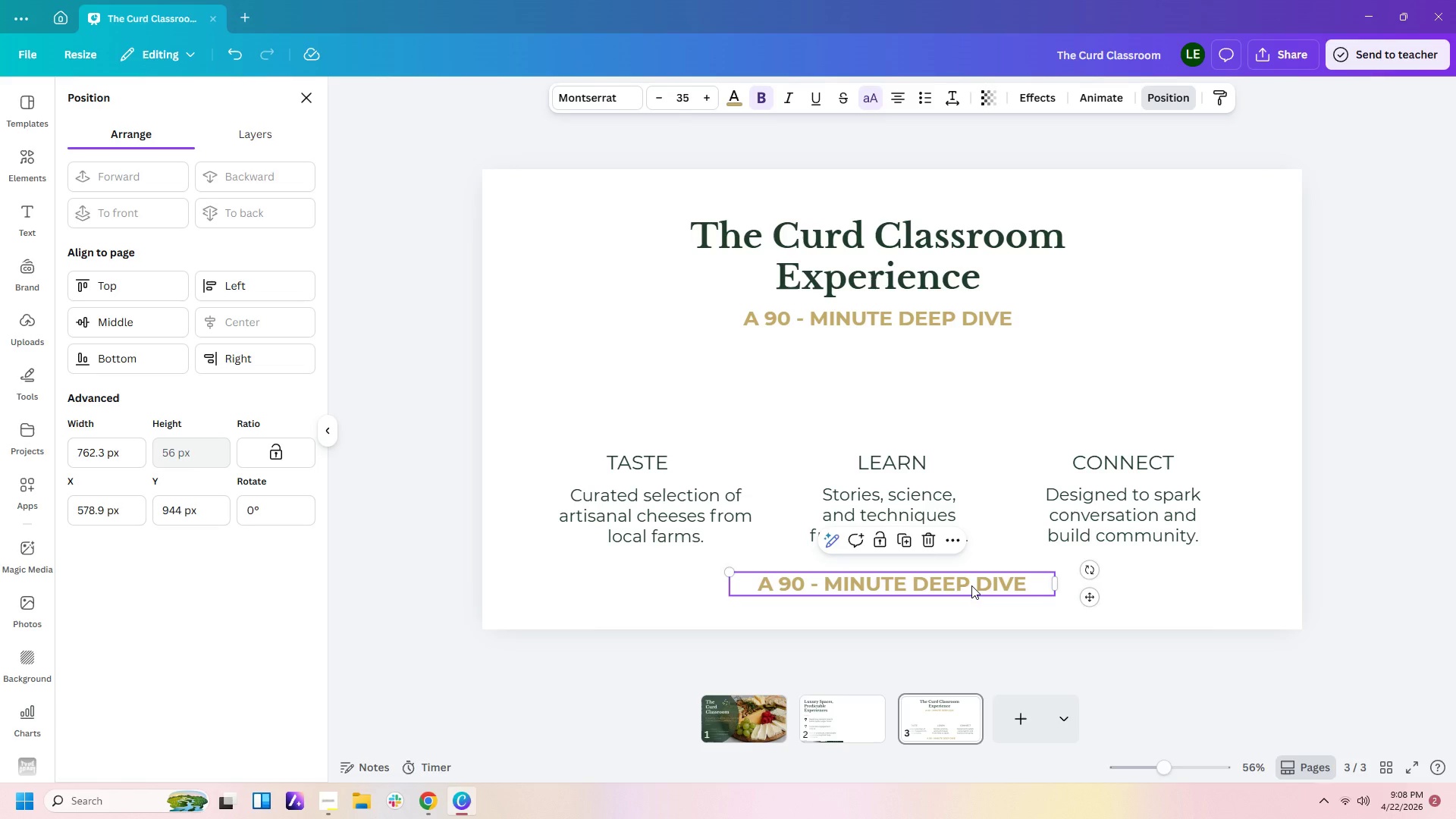 
wait(58.25)
 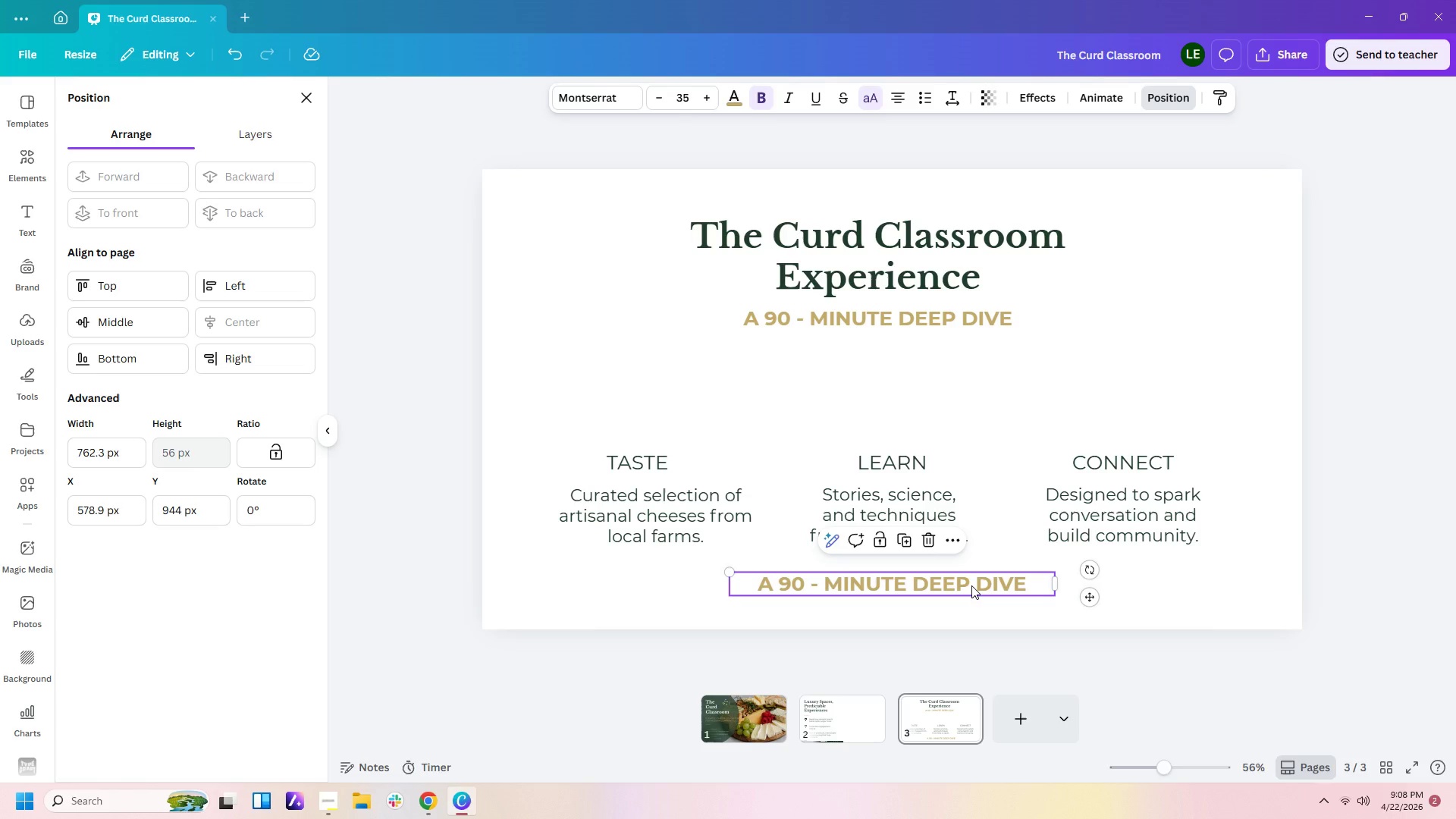 
left_click([1010, 585])
 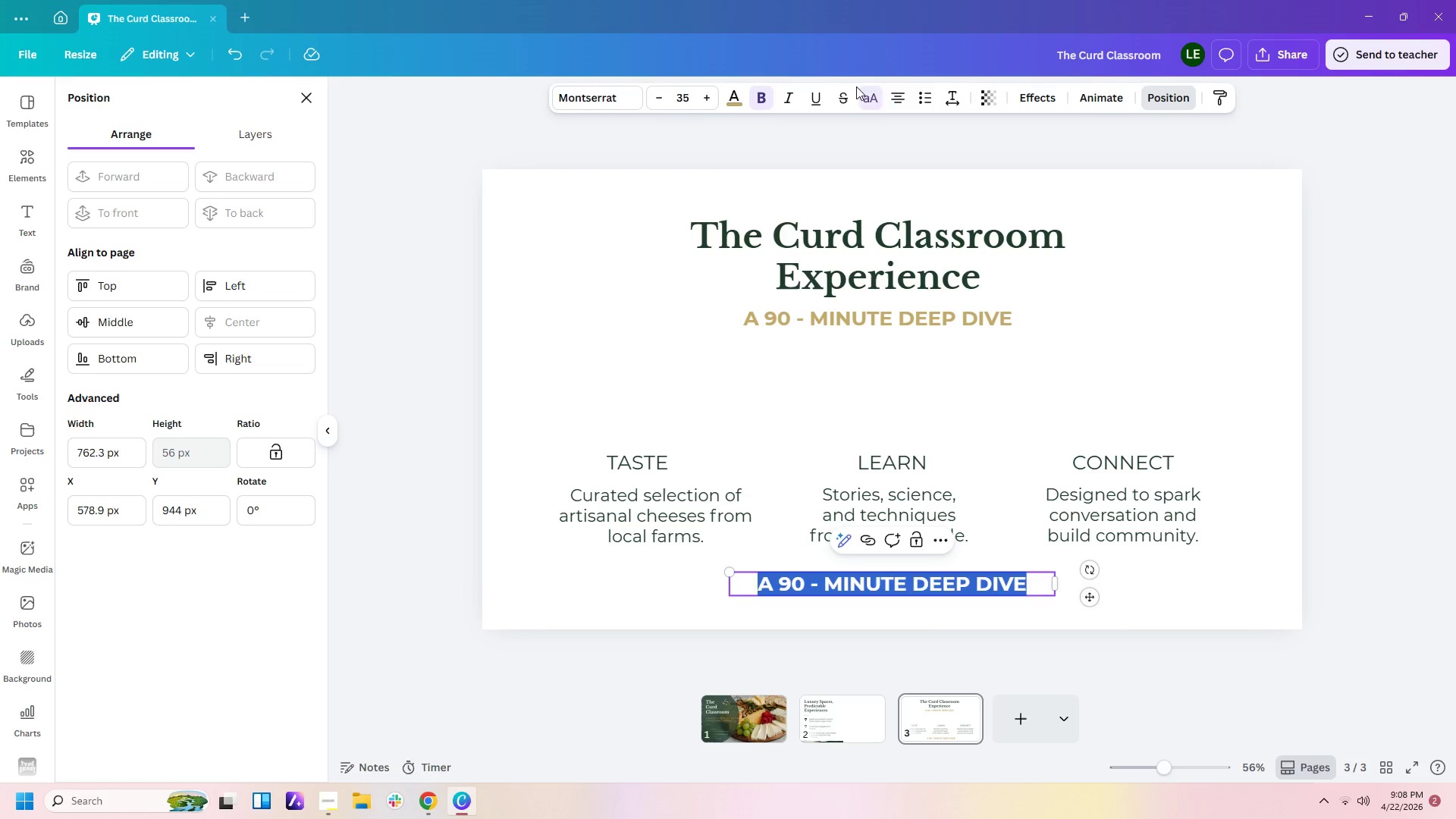 
left_click([872, 93])
 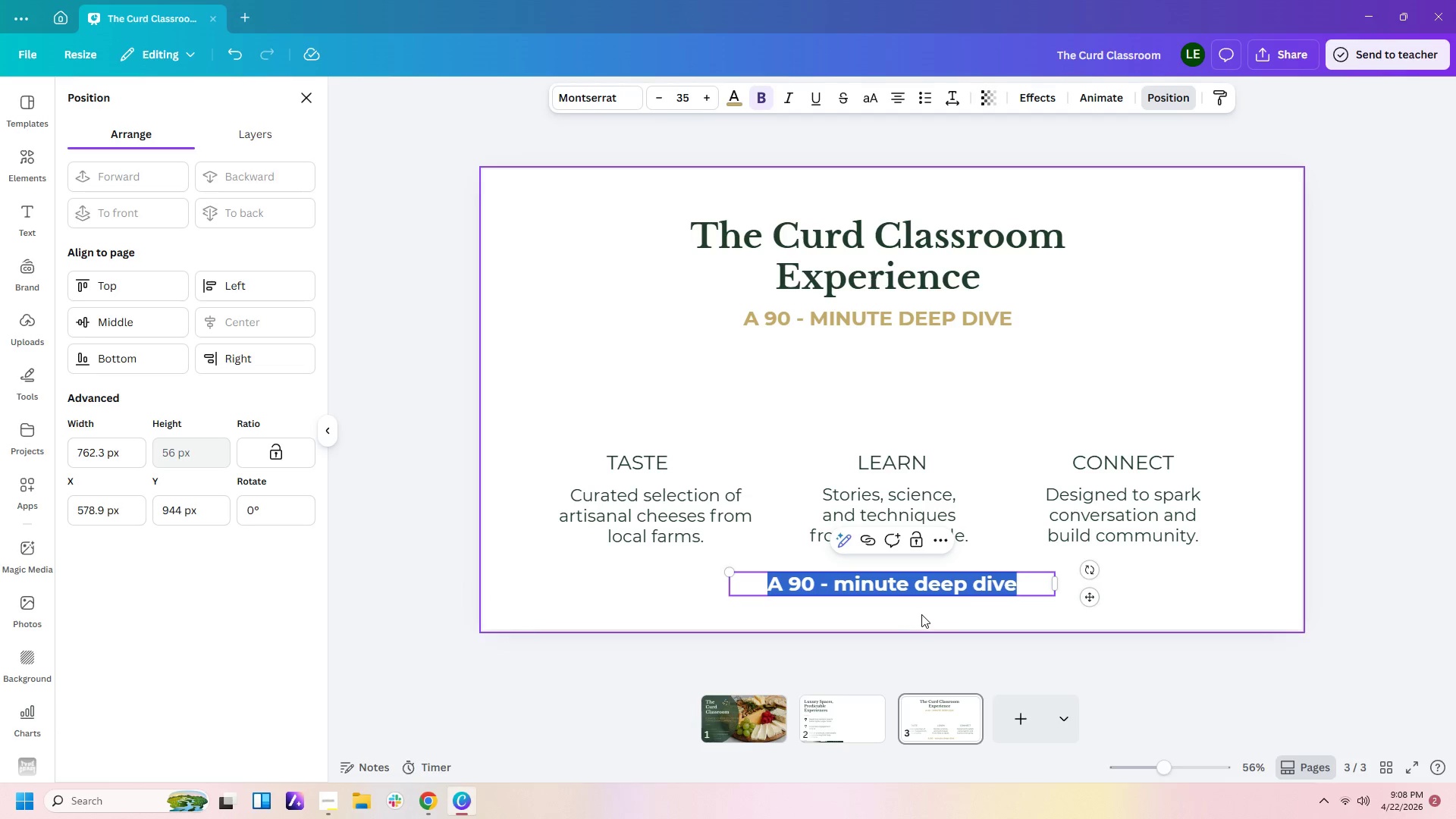 
left_click([986, 595])
 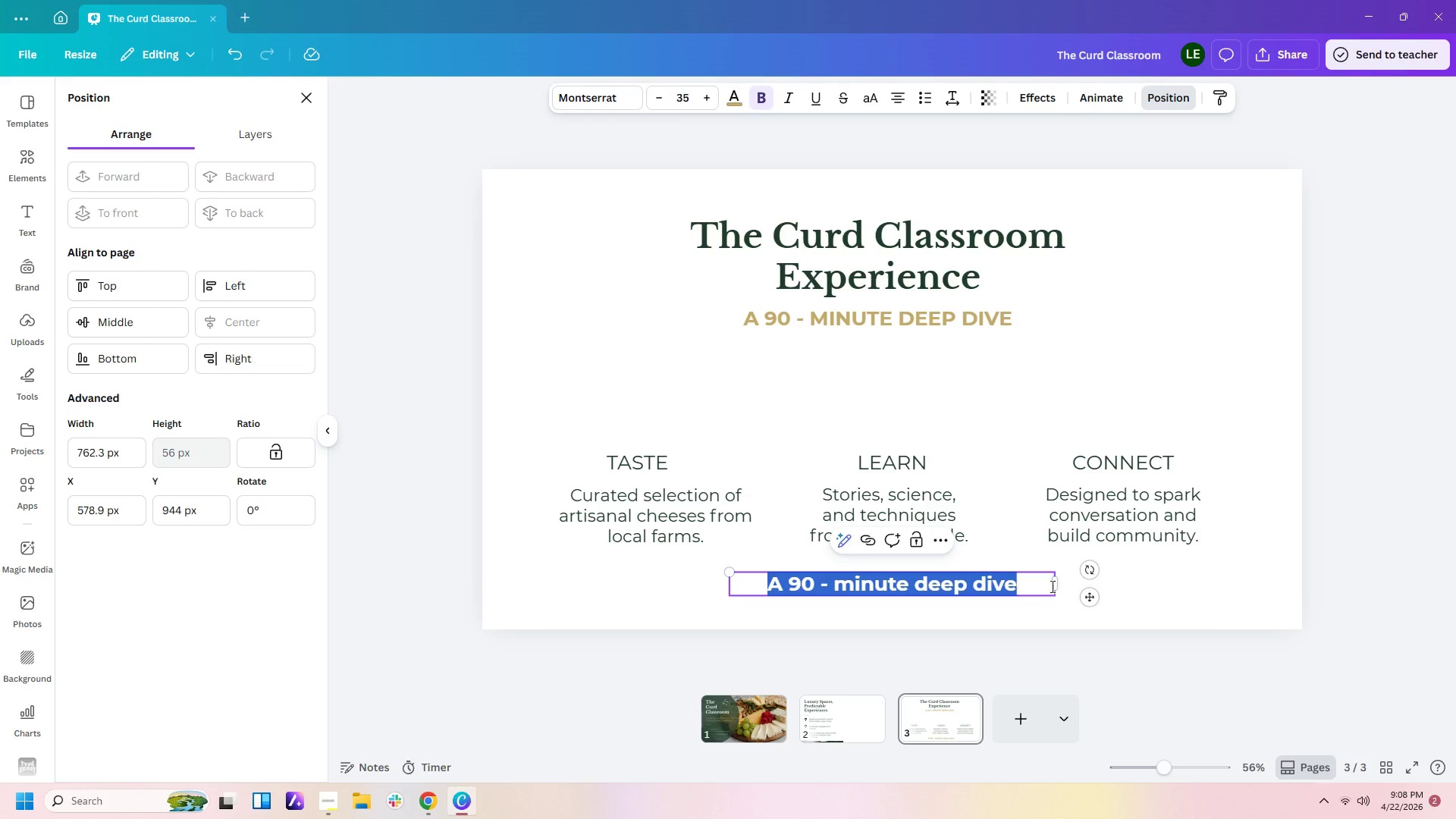 
left_click([1043, 586])
 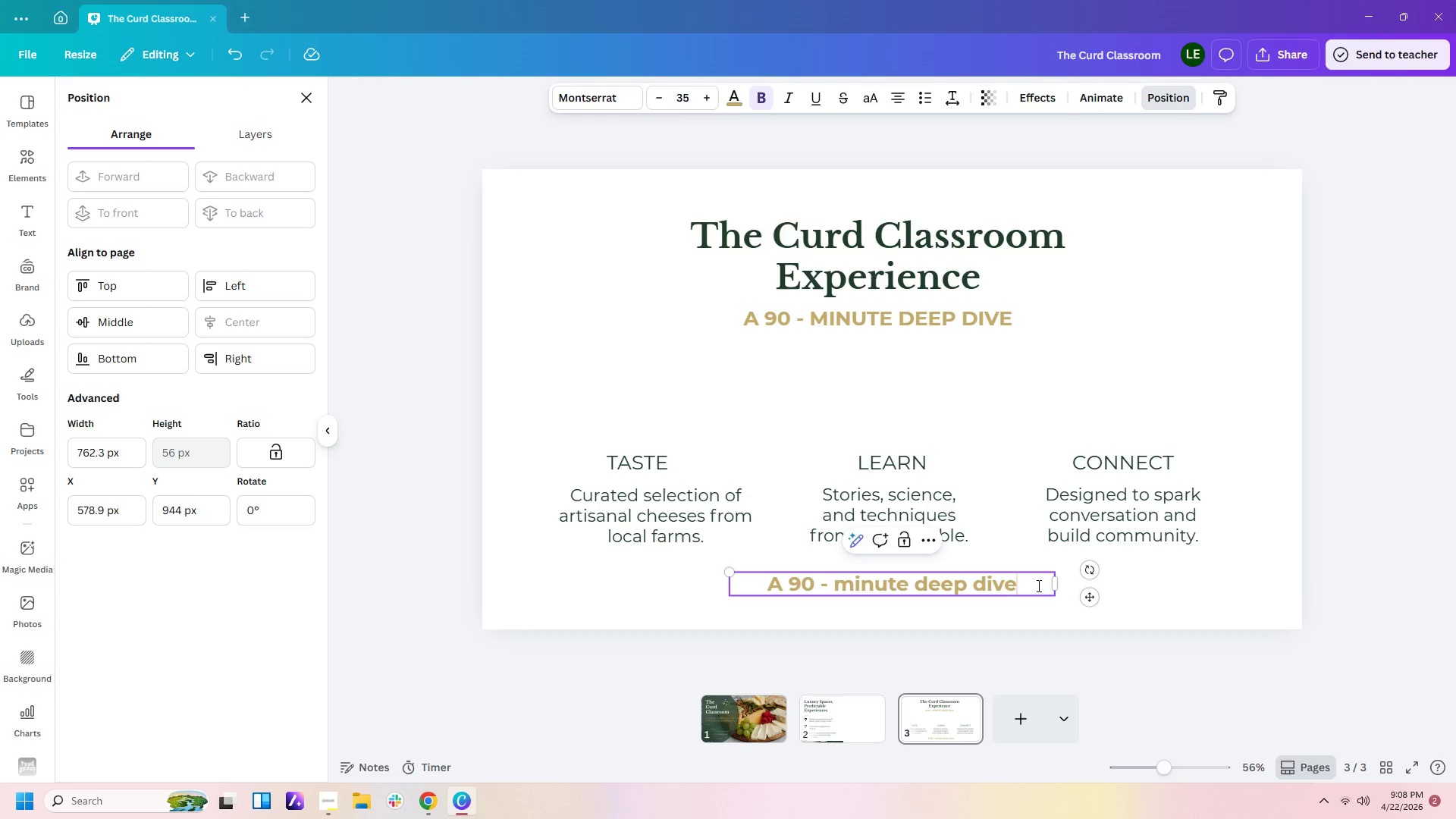 
left_click_drag(start_coordinate=[1037, 585], to_coordinate=[755, 582])
 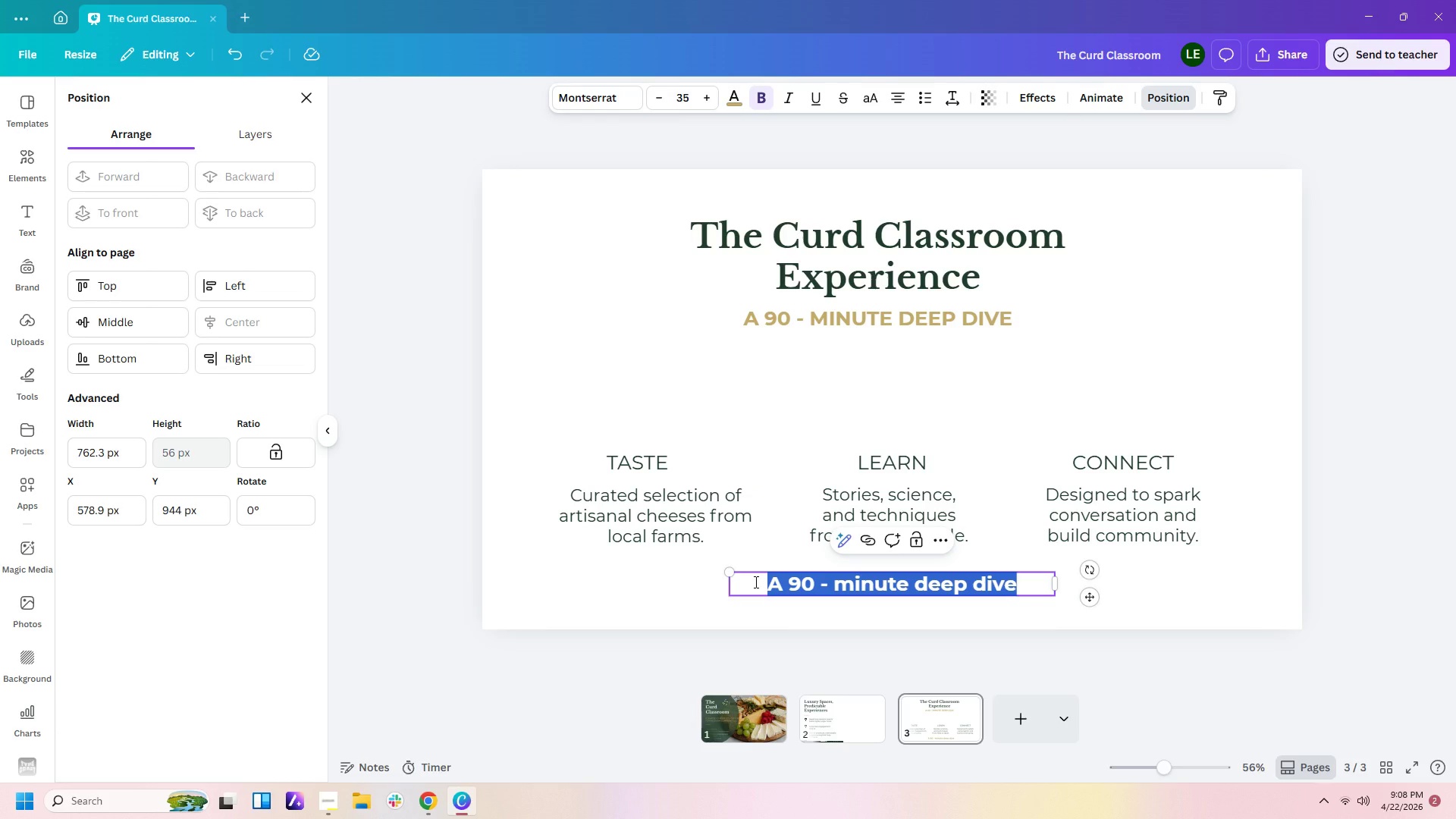 
type(More thn)
key(Backspace)
type(an )
 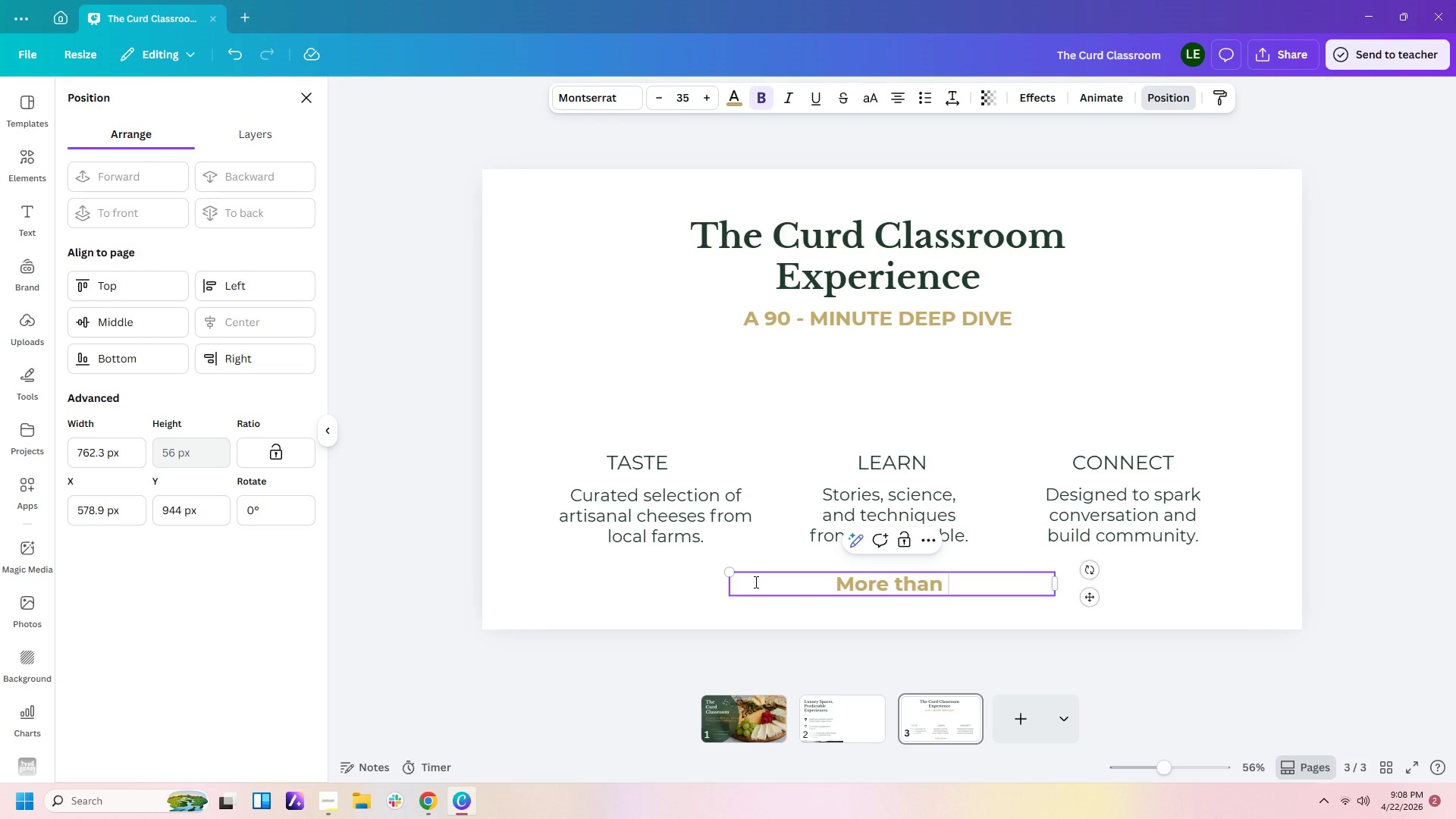 
wait(8.36)
 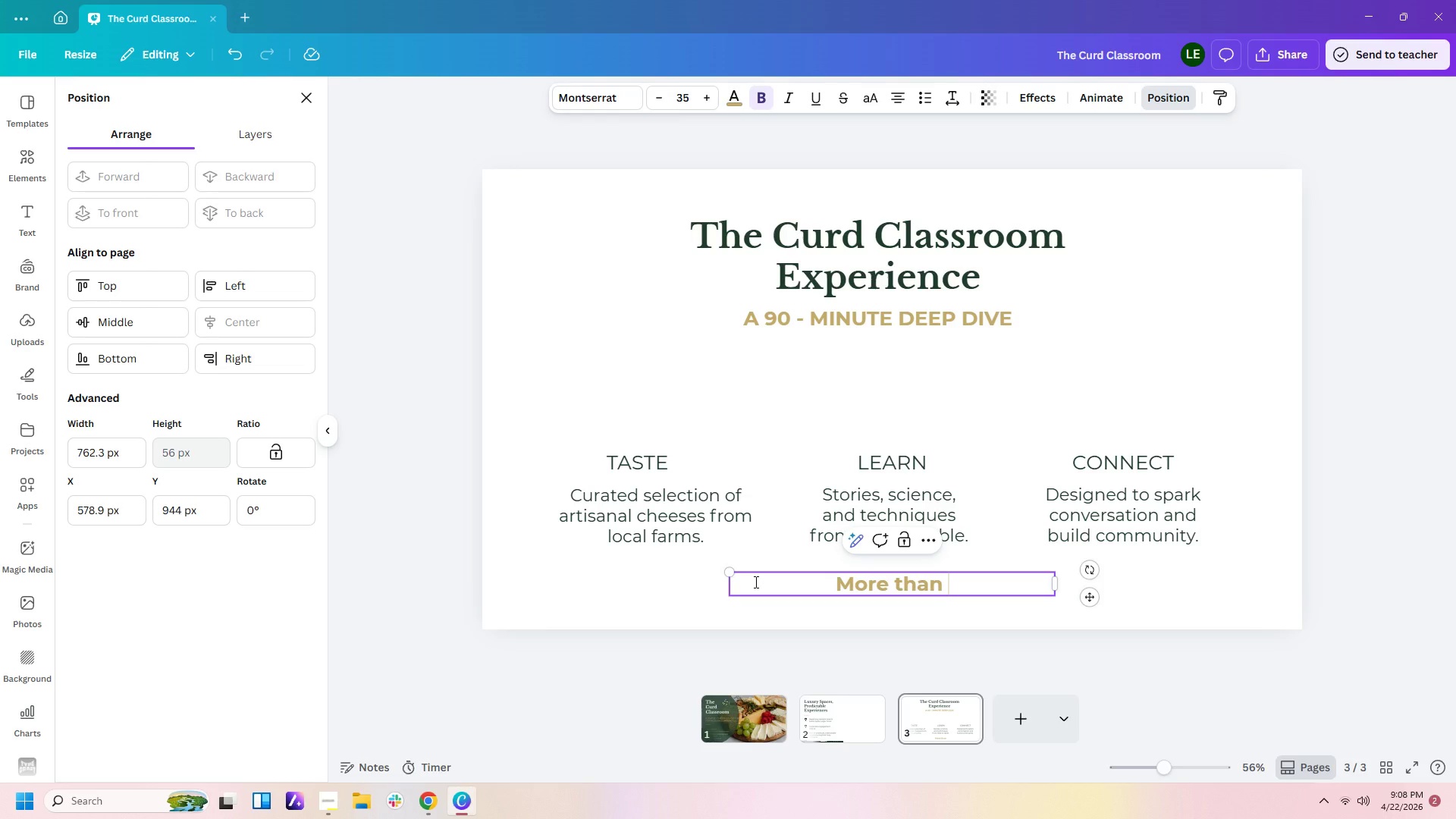 
type(a tasting )
key(Backspace)
type(. It;s a)
key(Backspace)
key(Backspace)
key(Backspace)
key(Backspace)
type('s a)
key(Backspace)
type(n expeie)
key(Backspace)
key(Backspace)
type(rience.)
 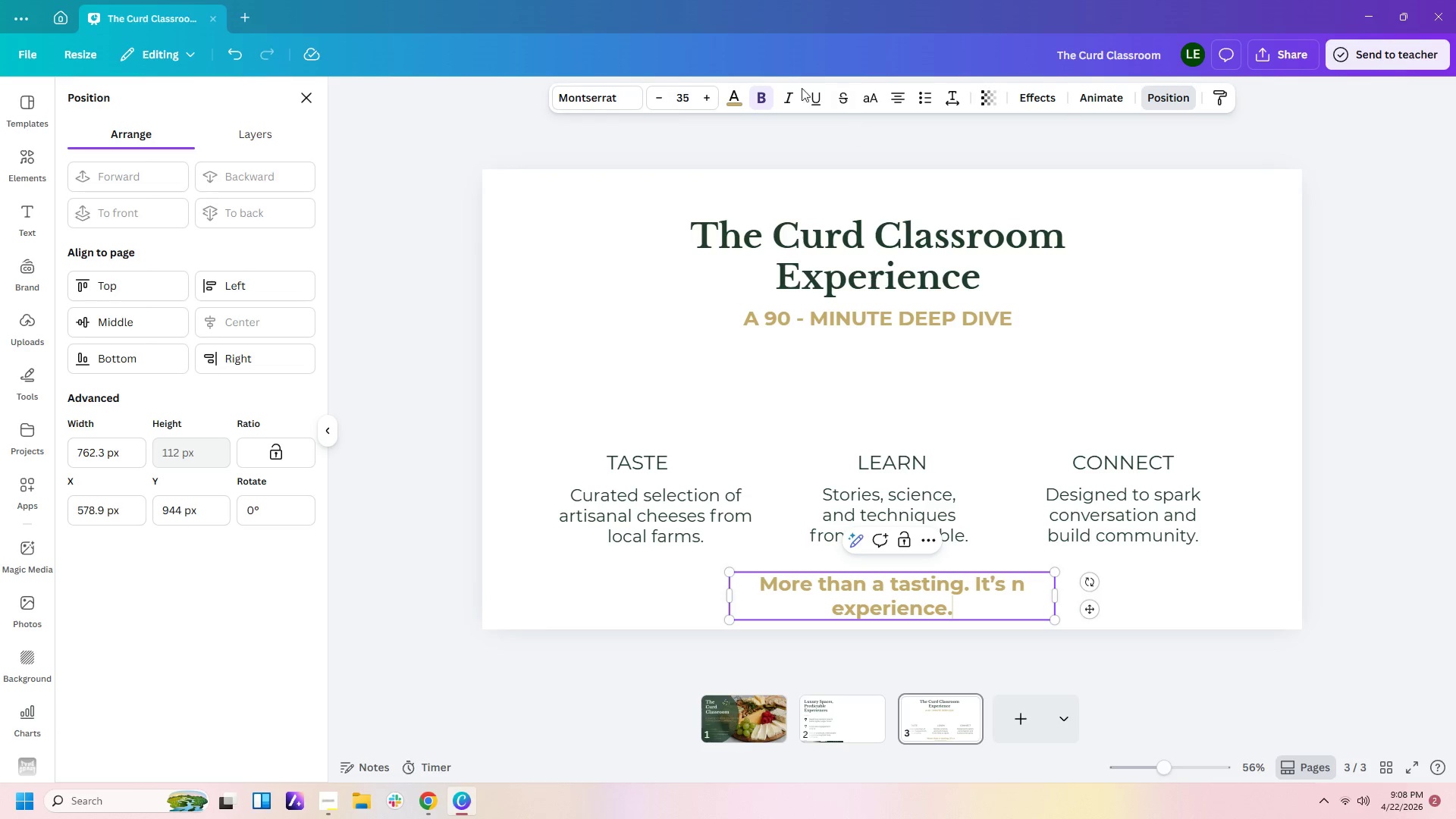 
left_click([764, 96])
 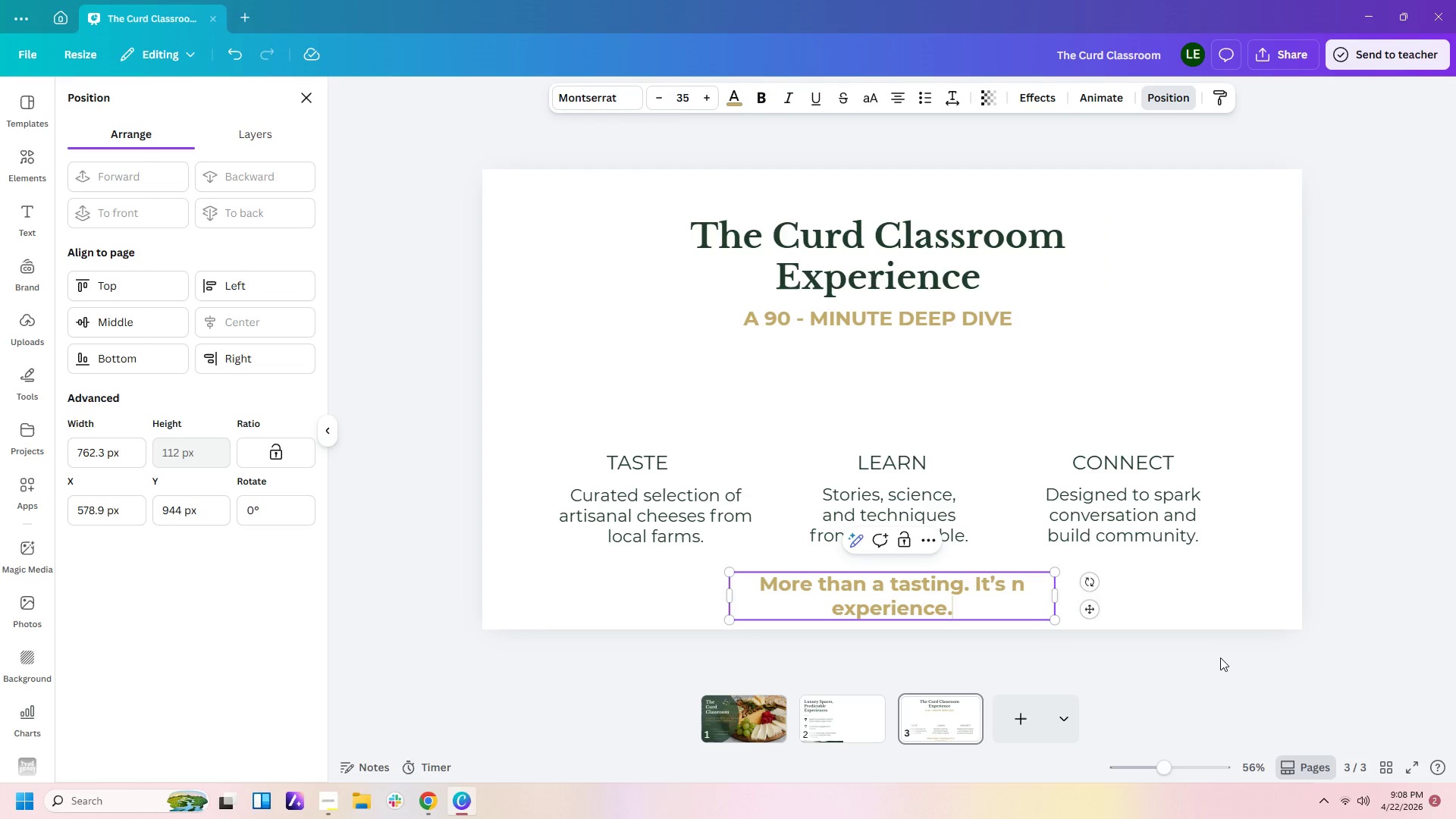 
double_click([902, 571])
 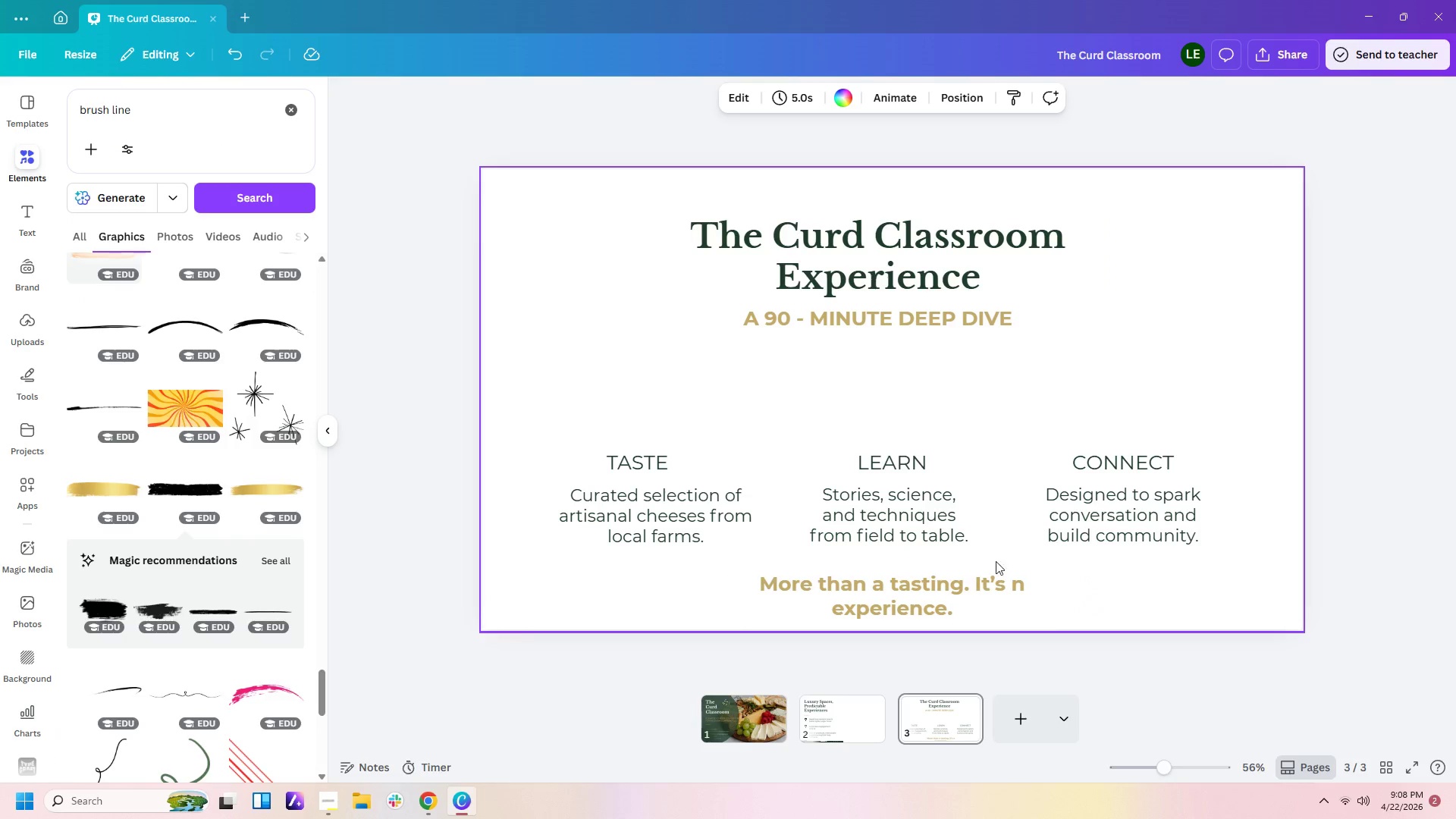 
double_click([981, 592])
 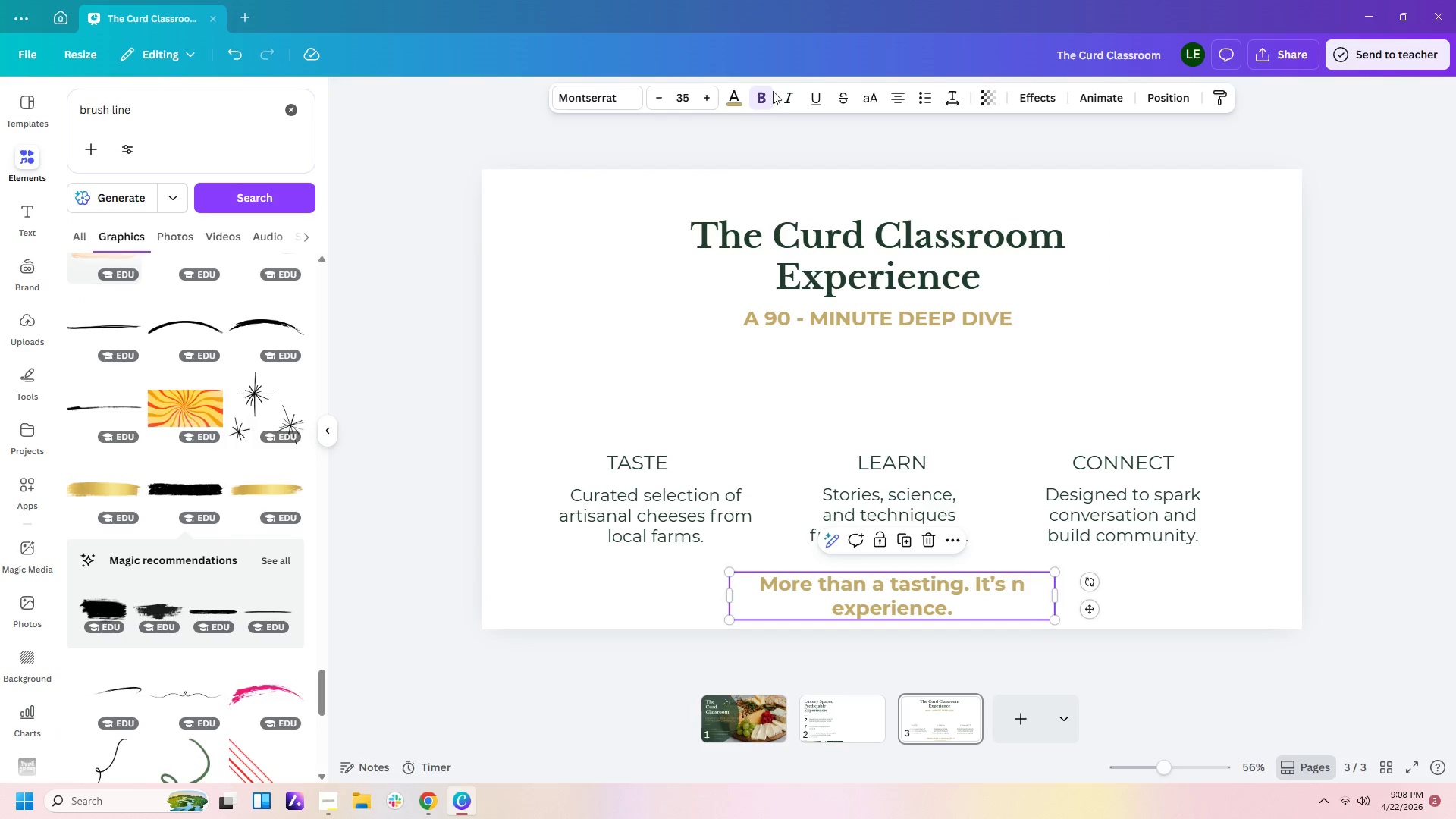 
left_click([760, 101])
 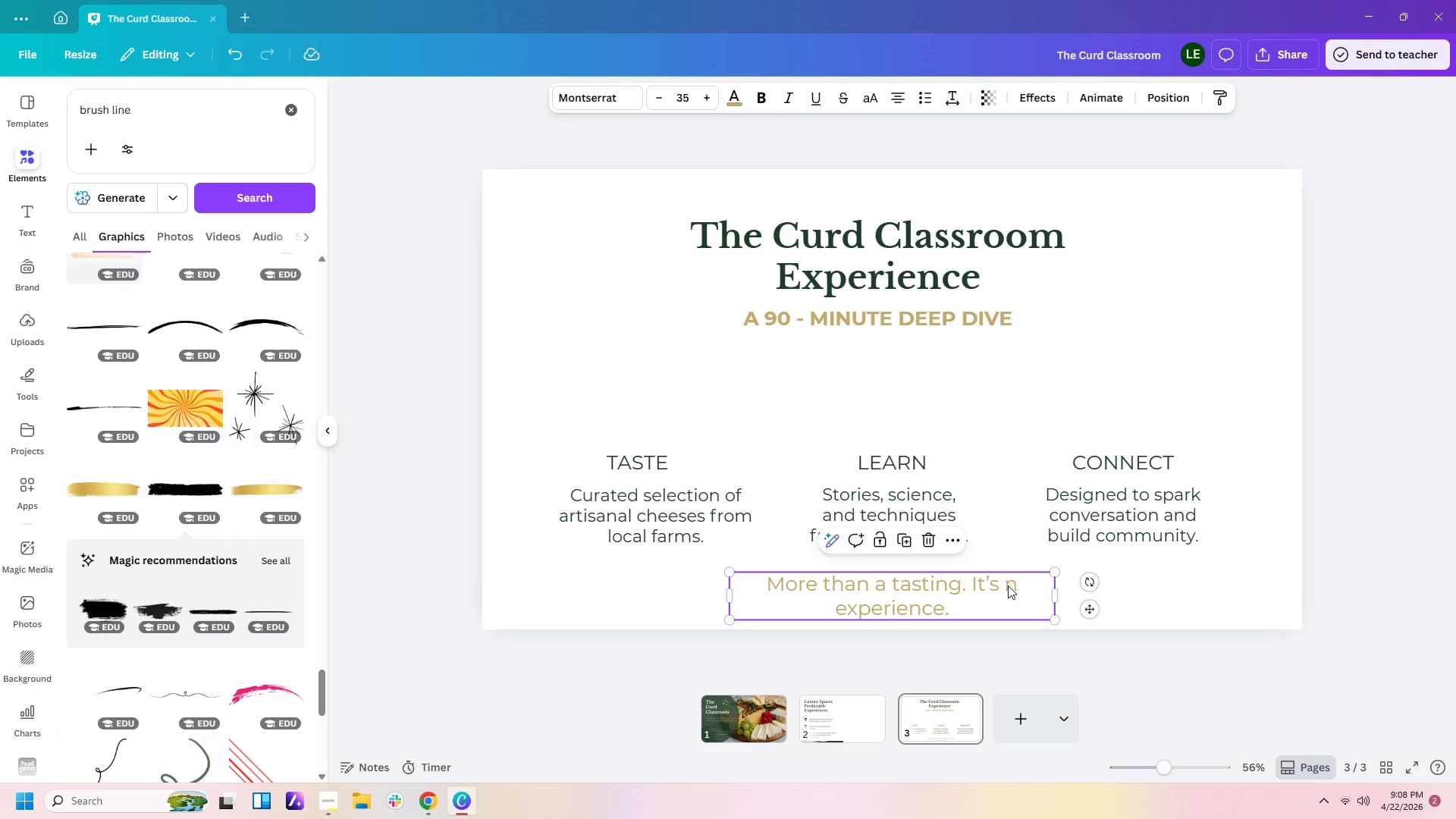 
double_click([1008, 585])
 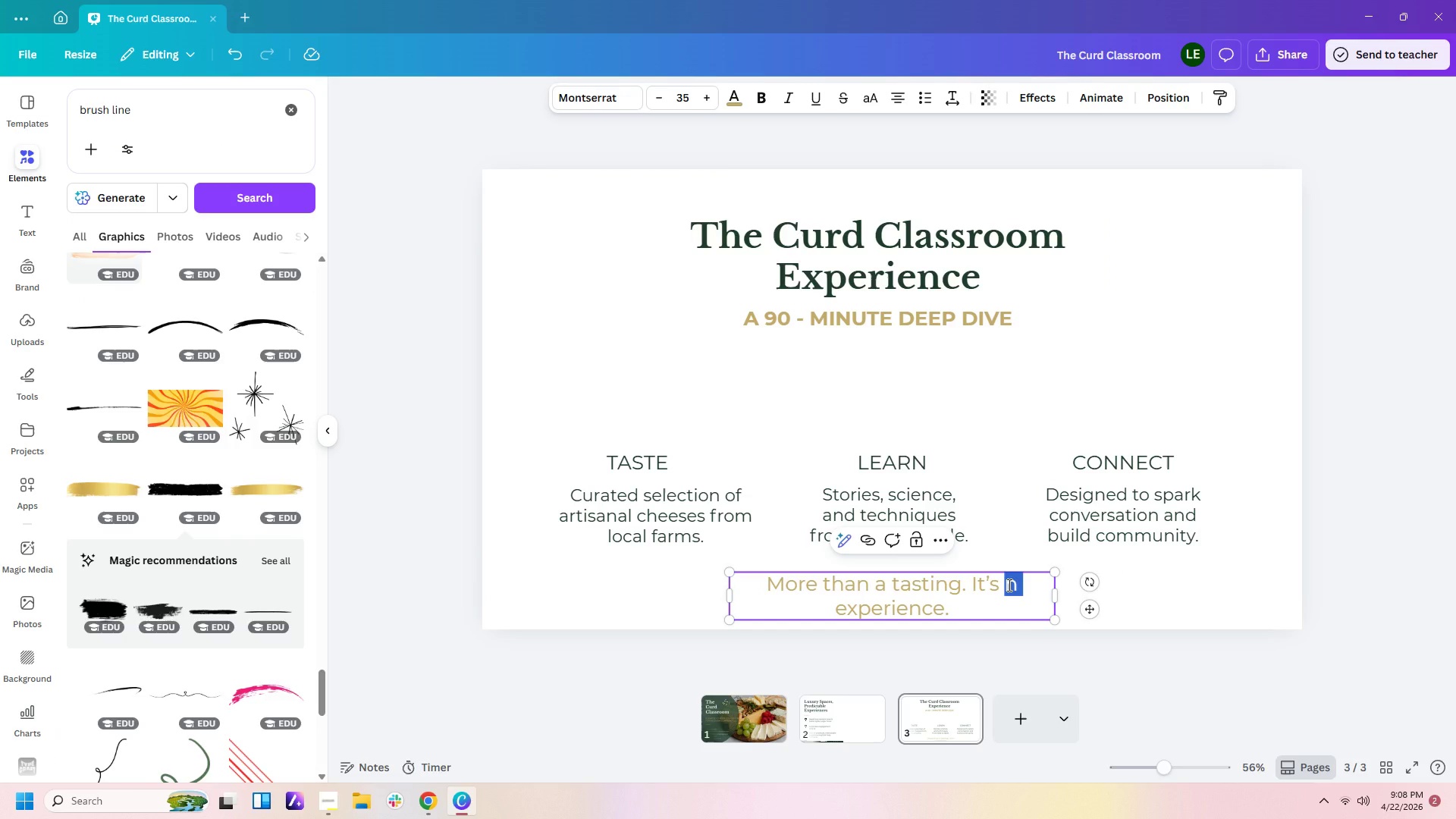 
type(an)
 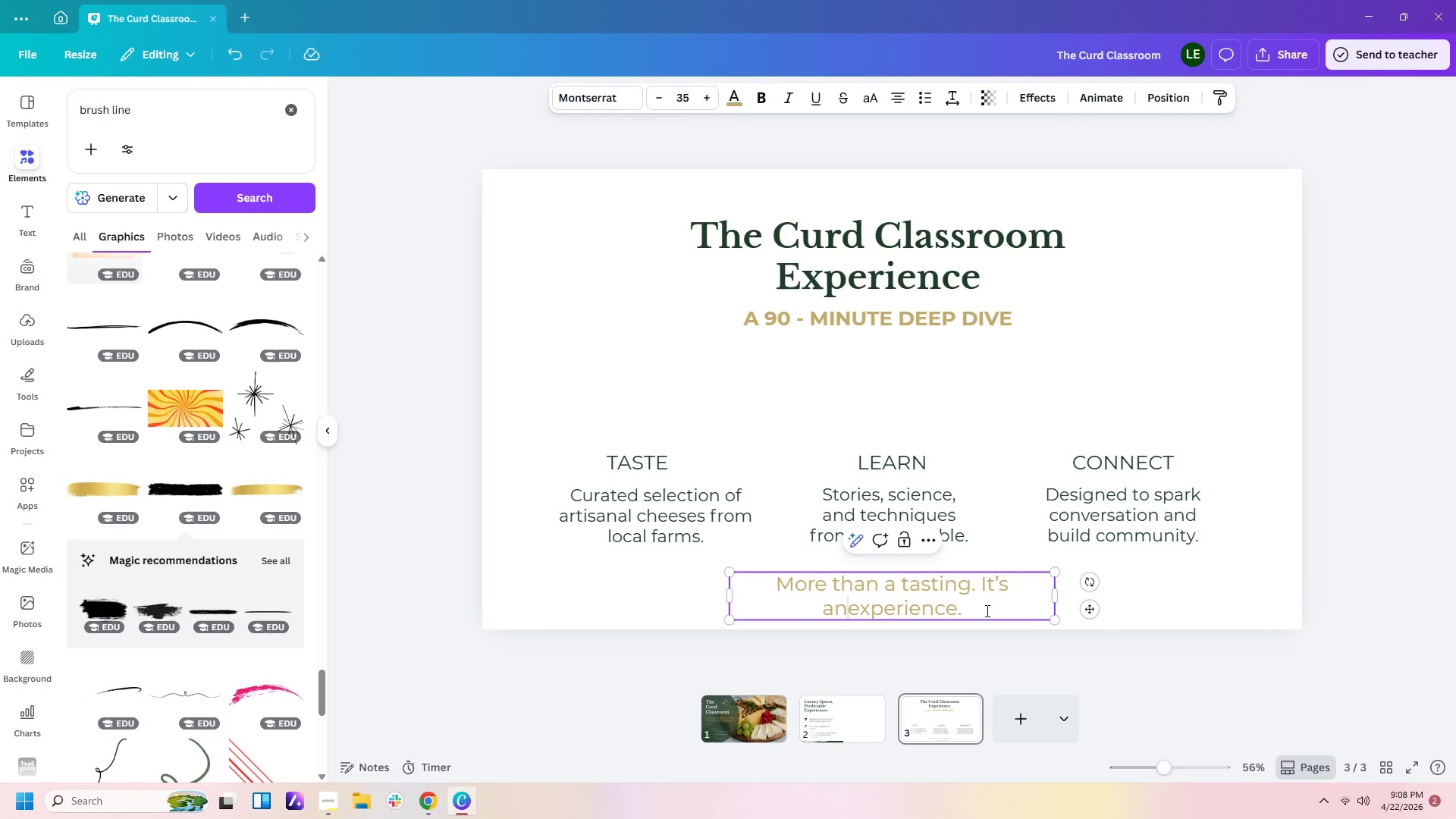 
key(Space)
 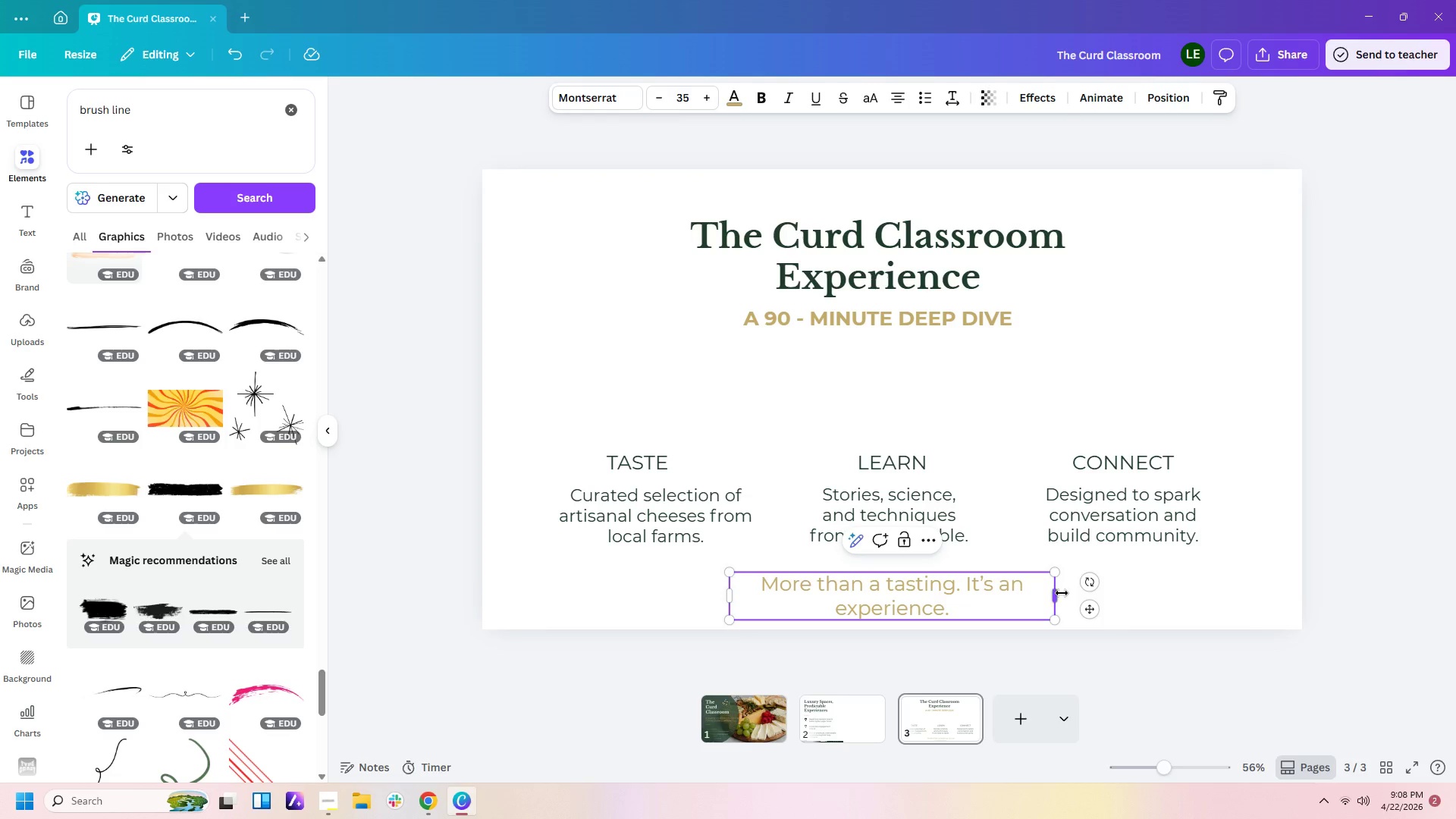 
left_click_drag(start_coordinate=[1057, 593], to_coordinate=[1151, 596])
 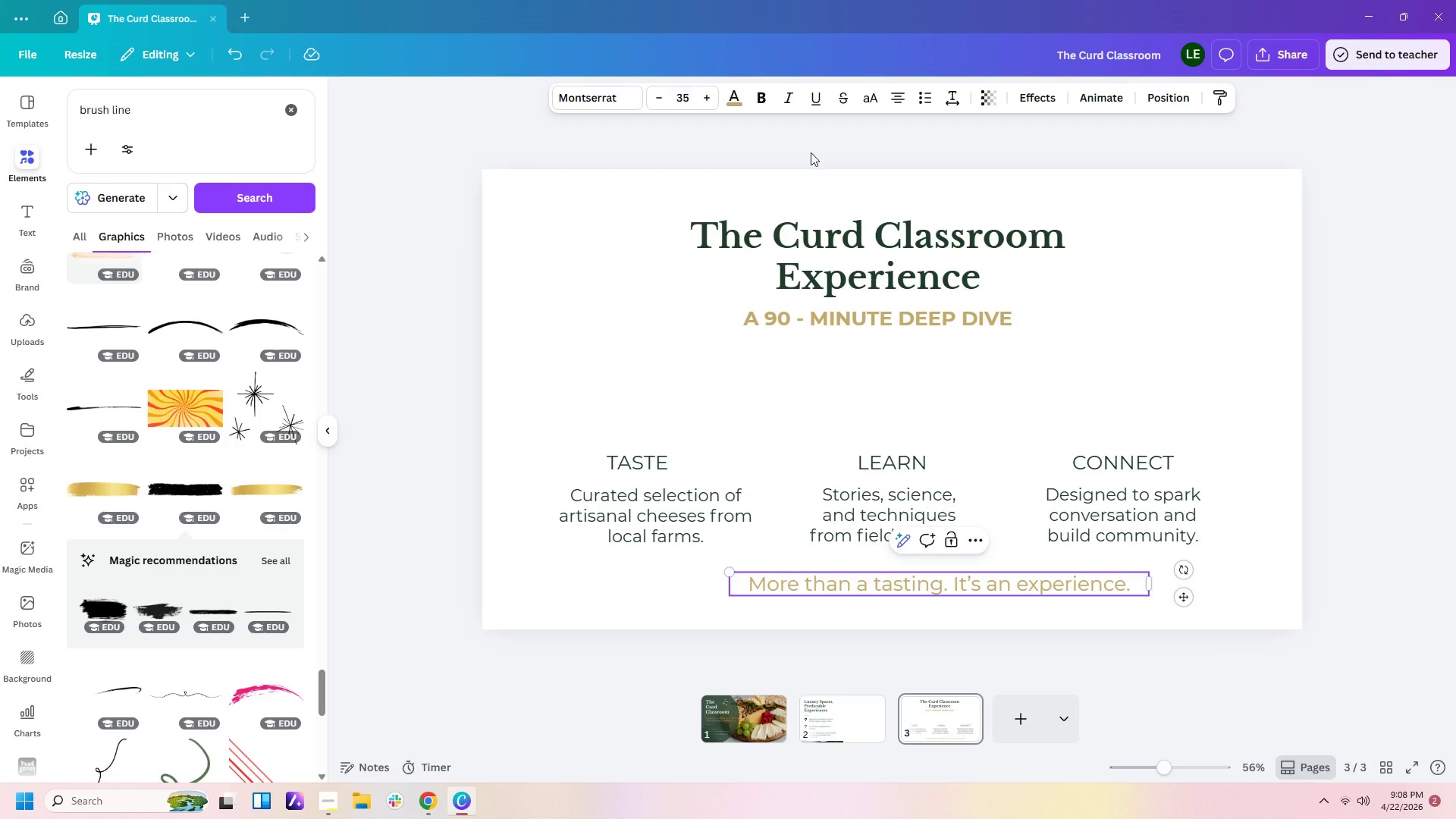 
left_click([787, 97])
 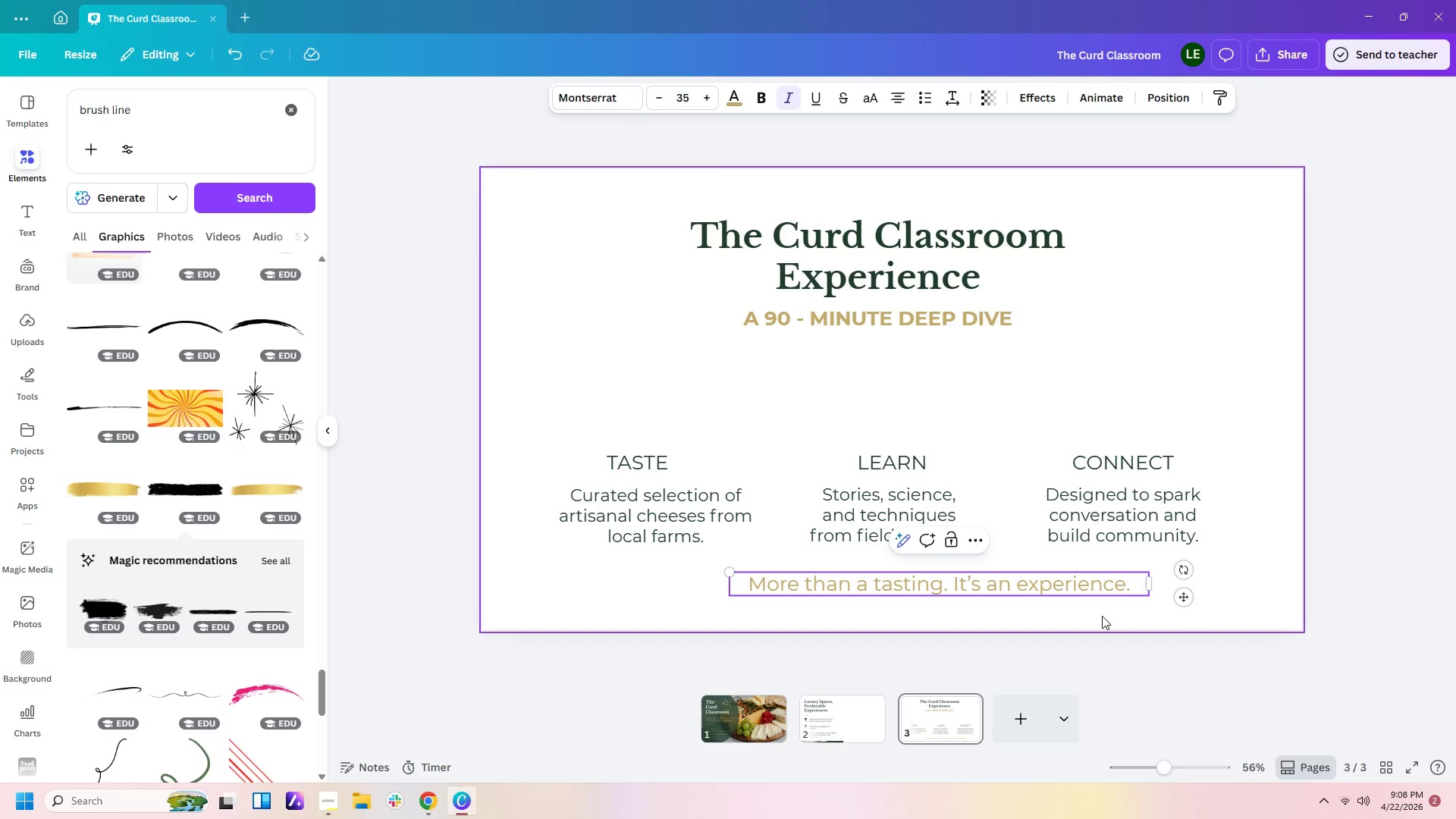 
double_click([1079, 590])
 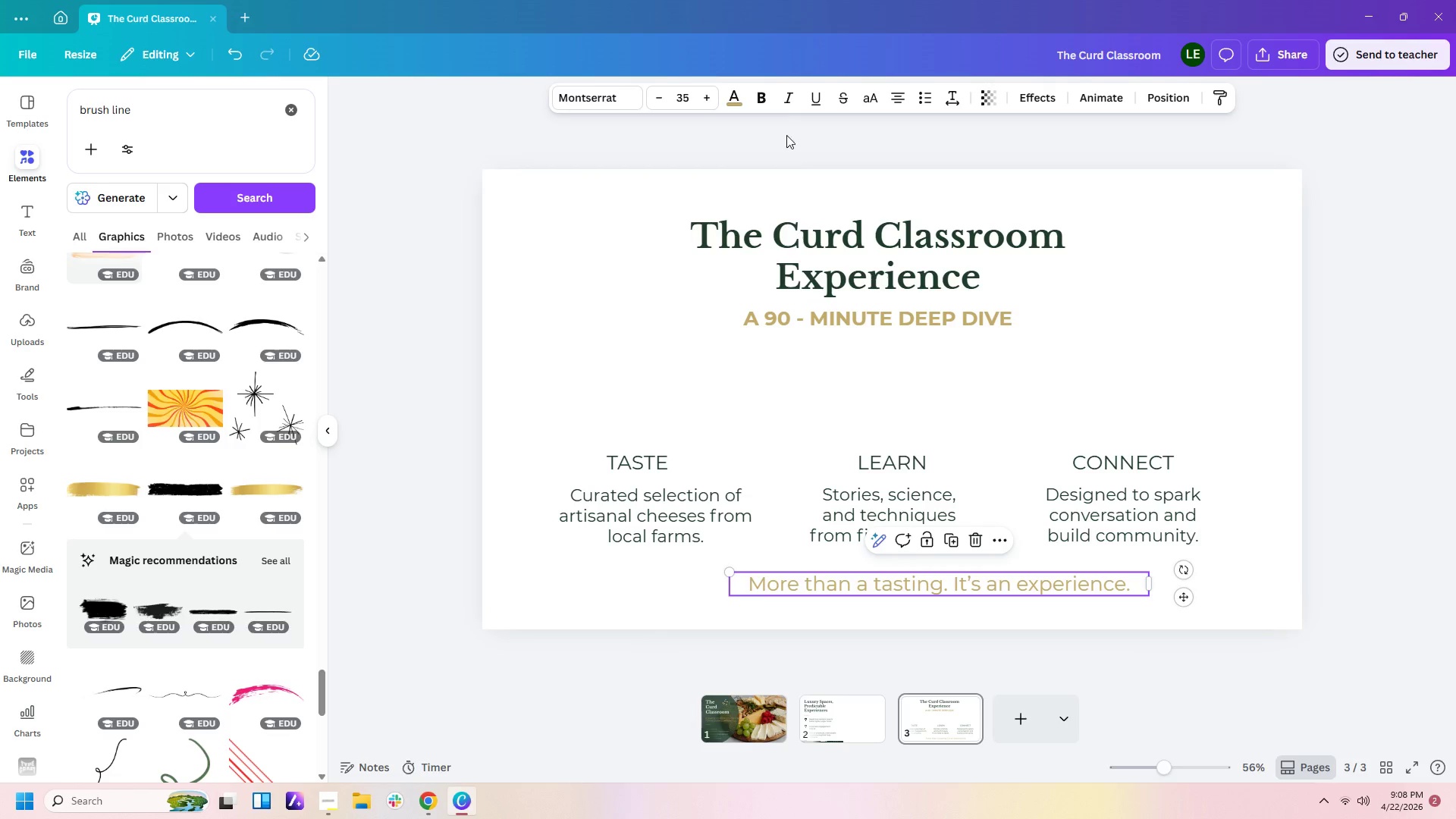 
left_click([788, 103])
 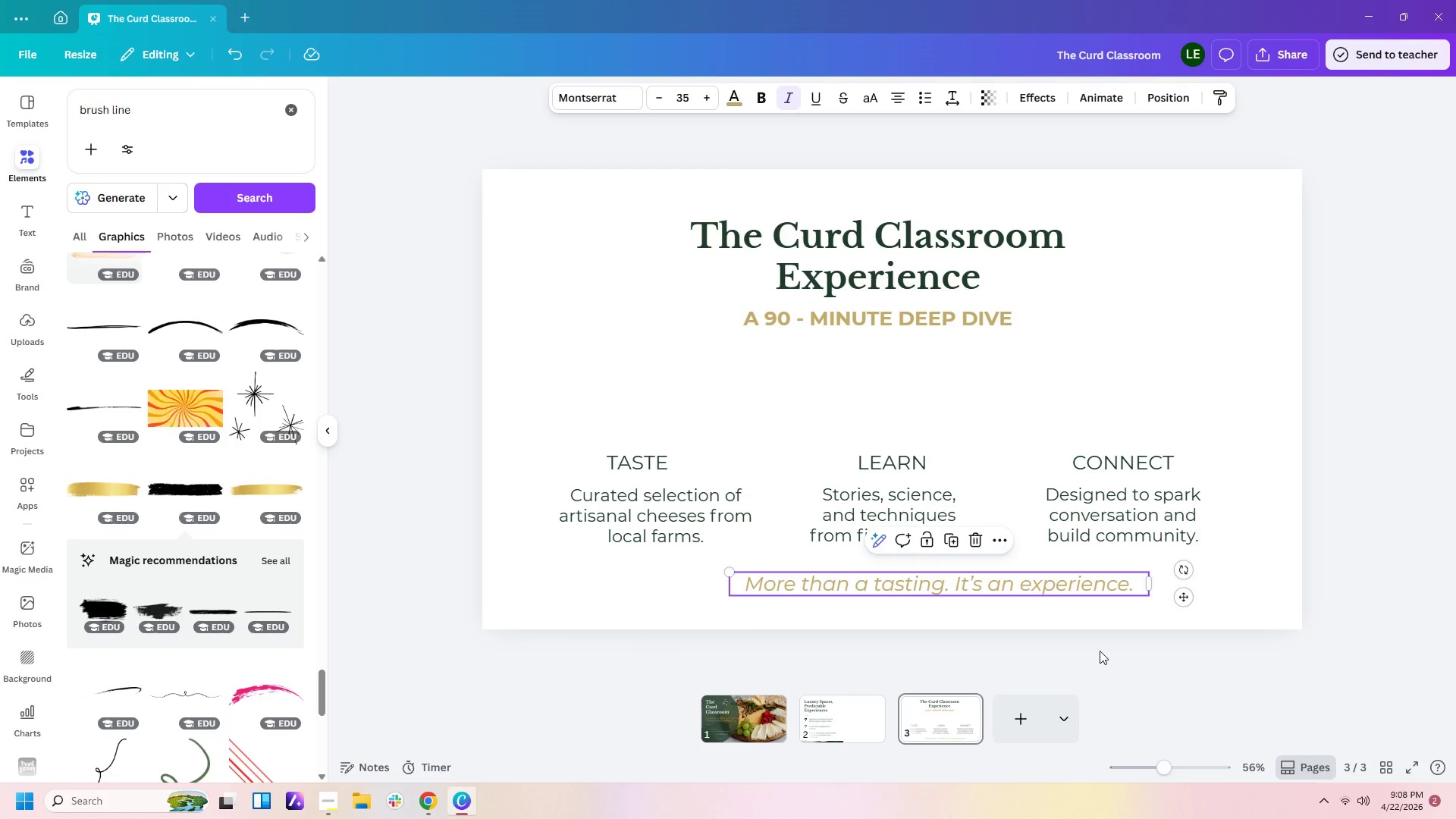 
left_click([1092, 628])
 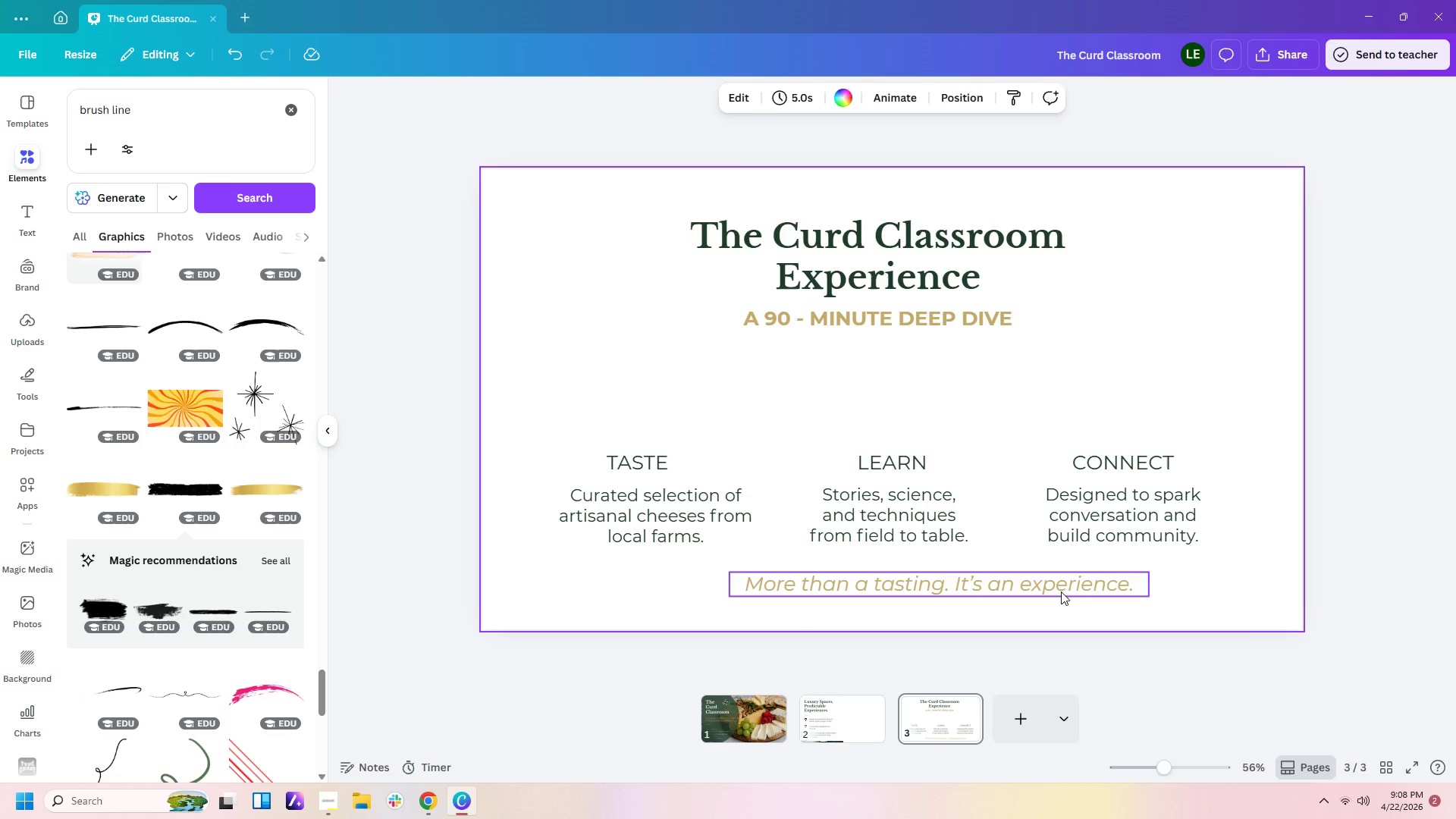 
left_click_drag(start_coordinate=[1061, 592], to_coordinate=[1012, 600])
 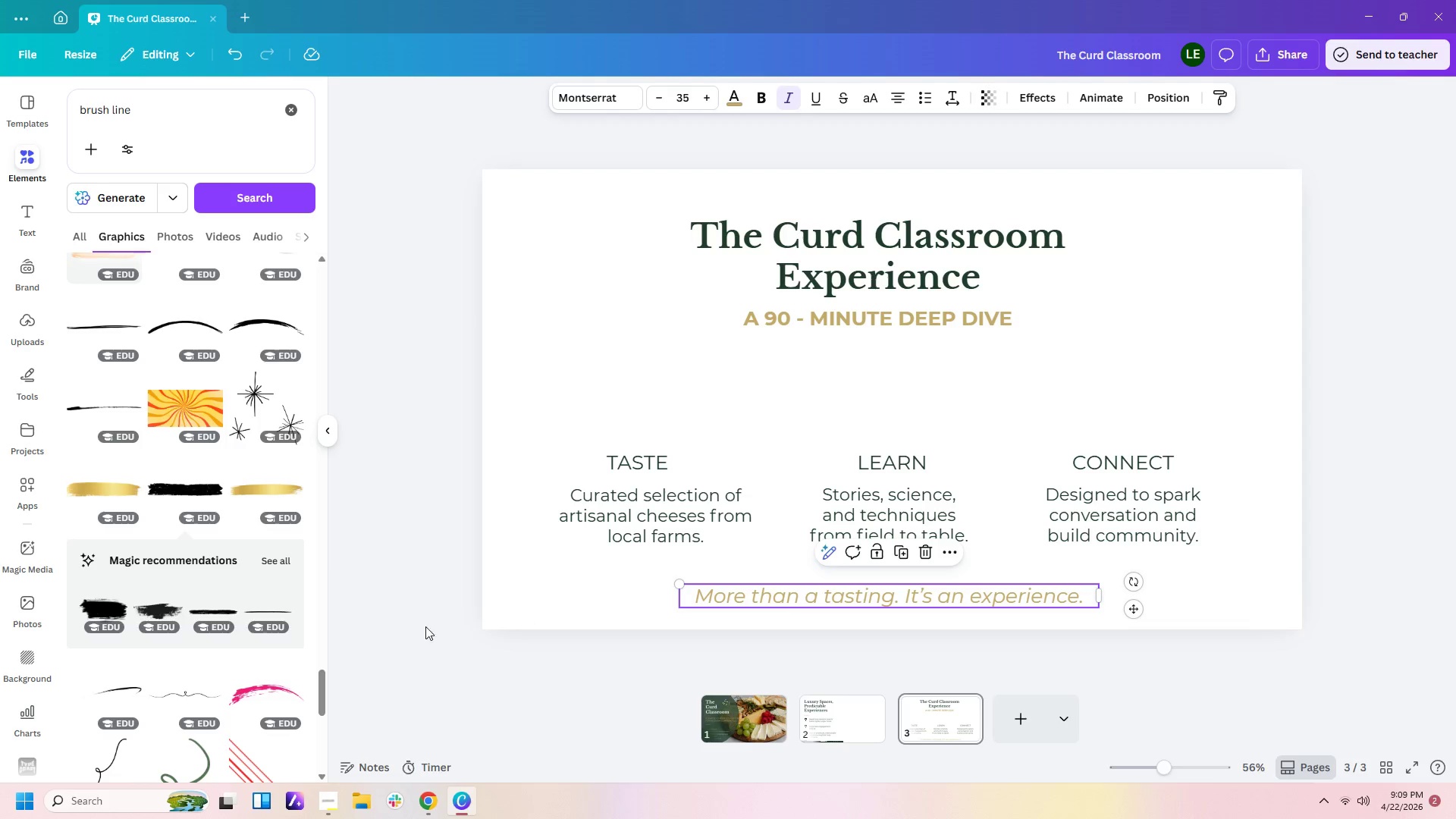 
wait(17.47)
 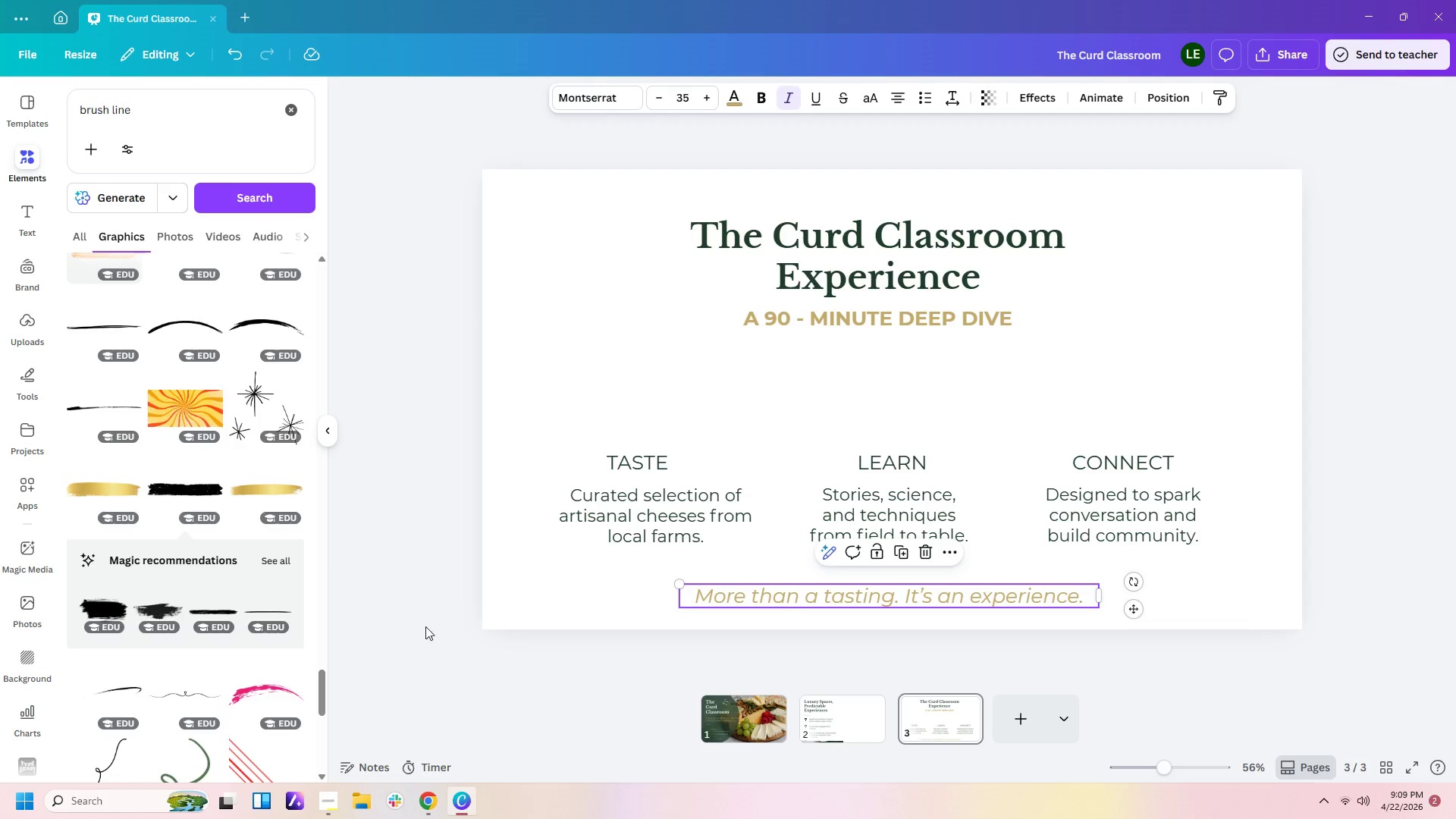 
left_click([769, 714])
 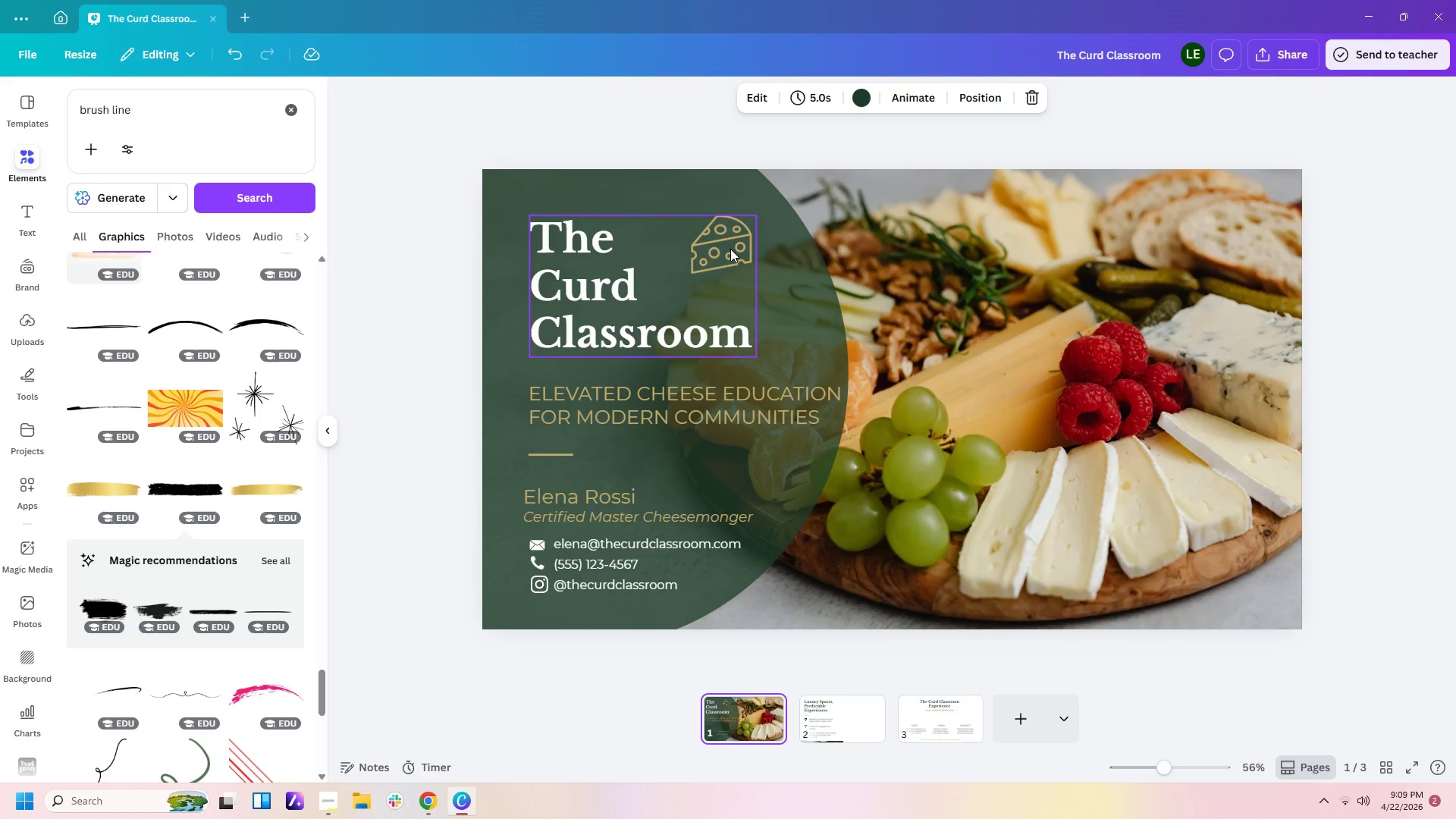 
left_click_drag(start_coordinate=[733, 284], to_coordinate=[708, 290])
 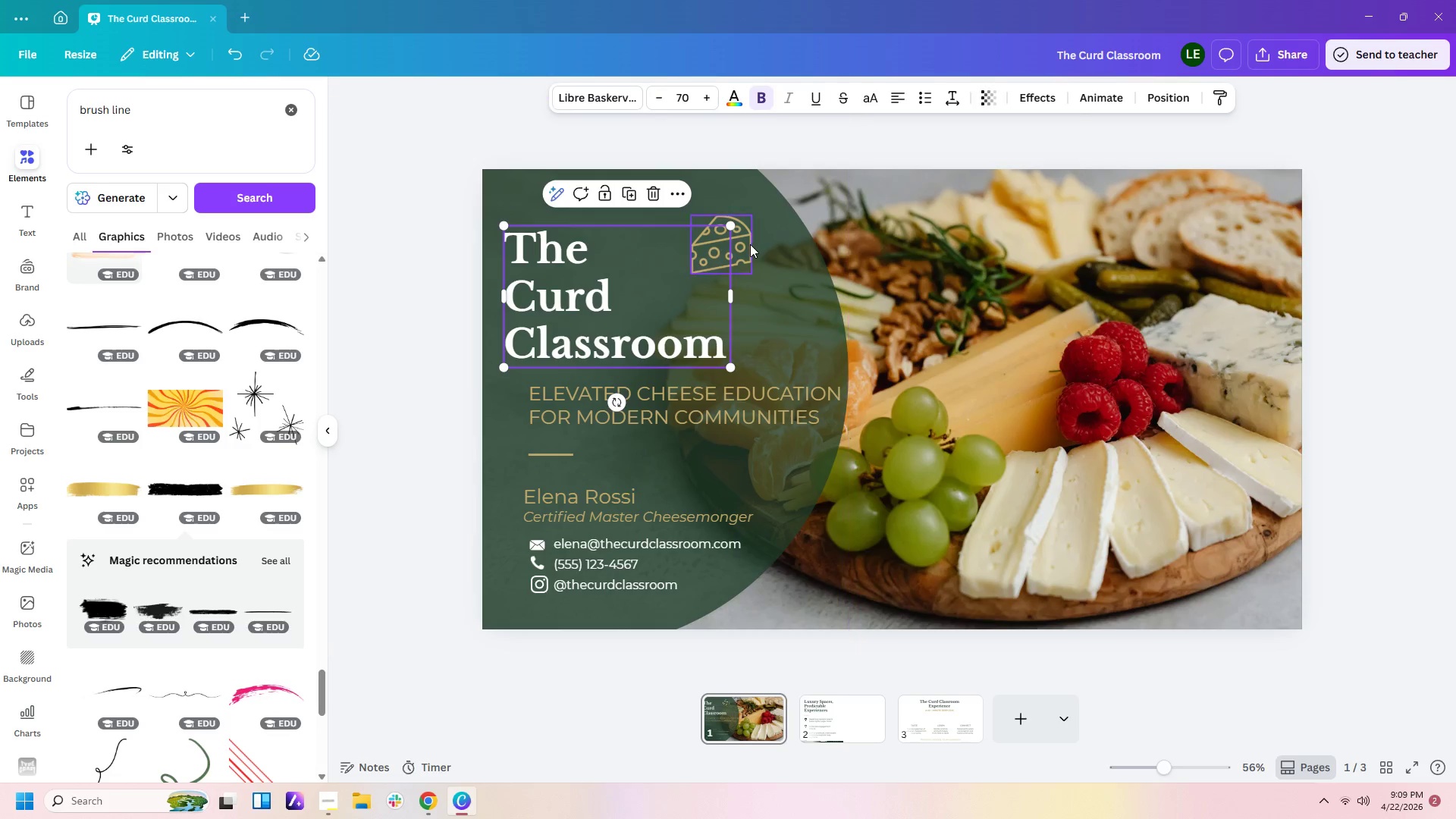 
left_click([750, 244])
 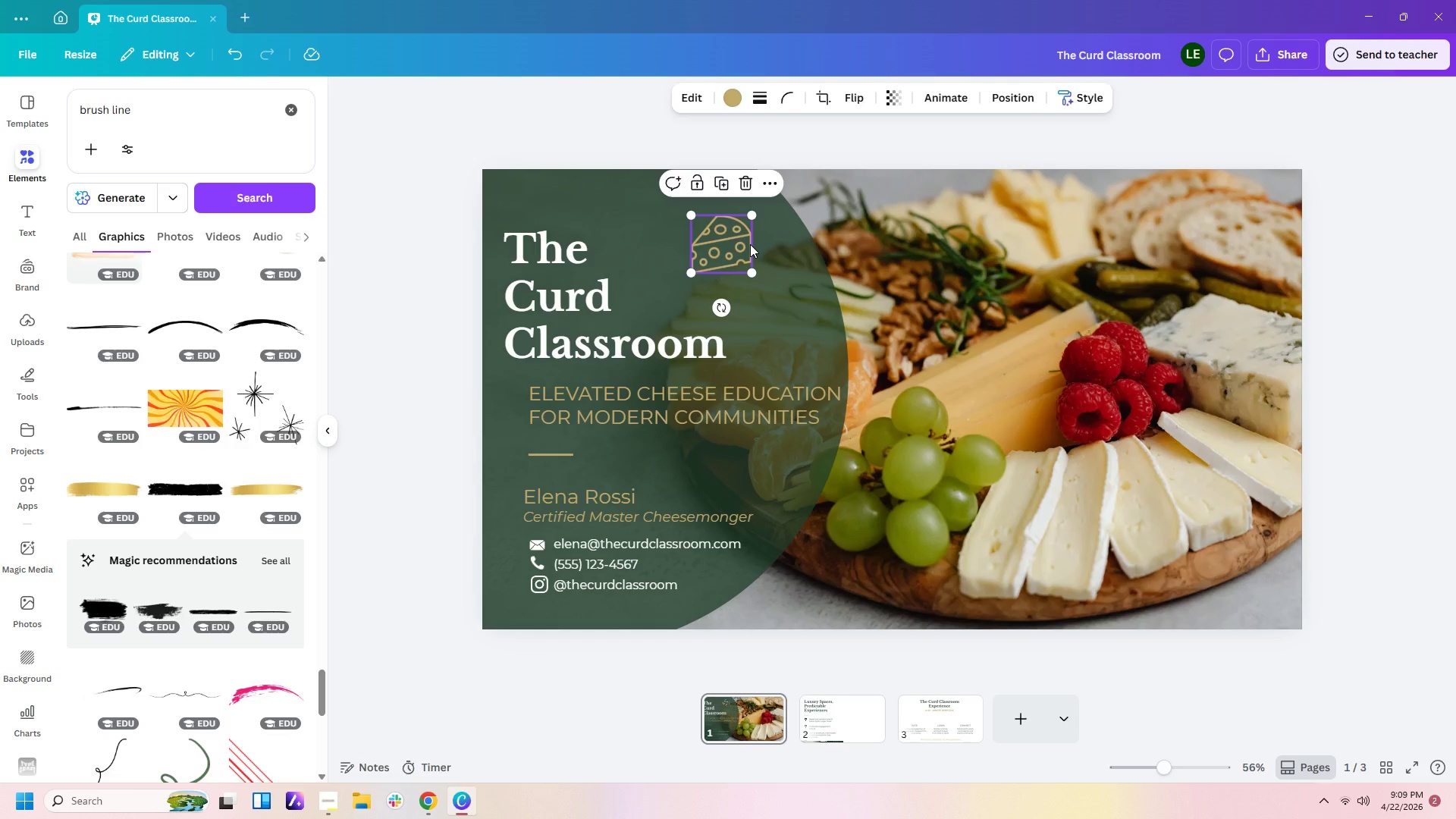 
key(Control+C)
 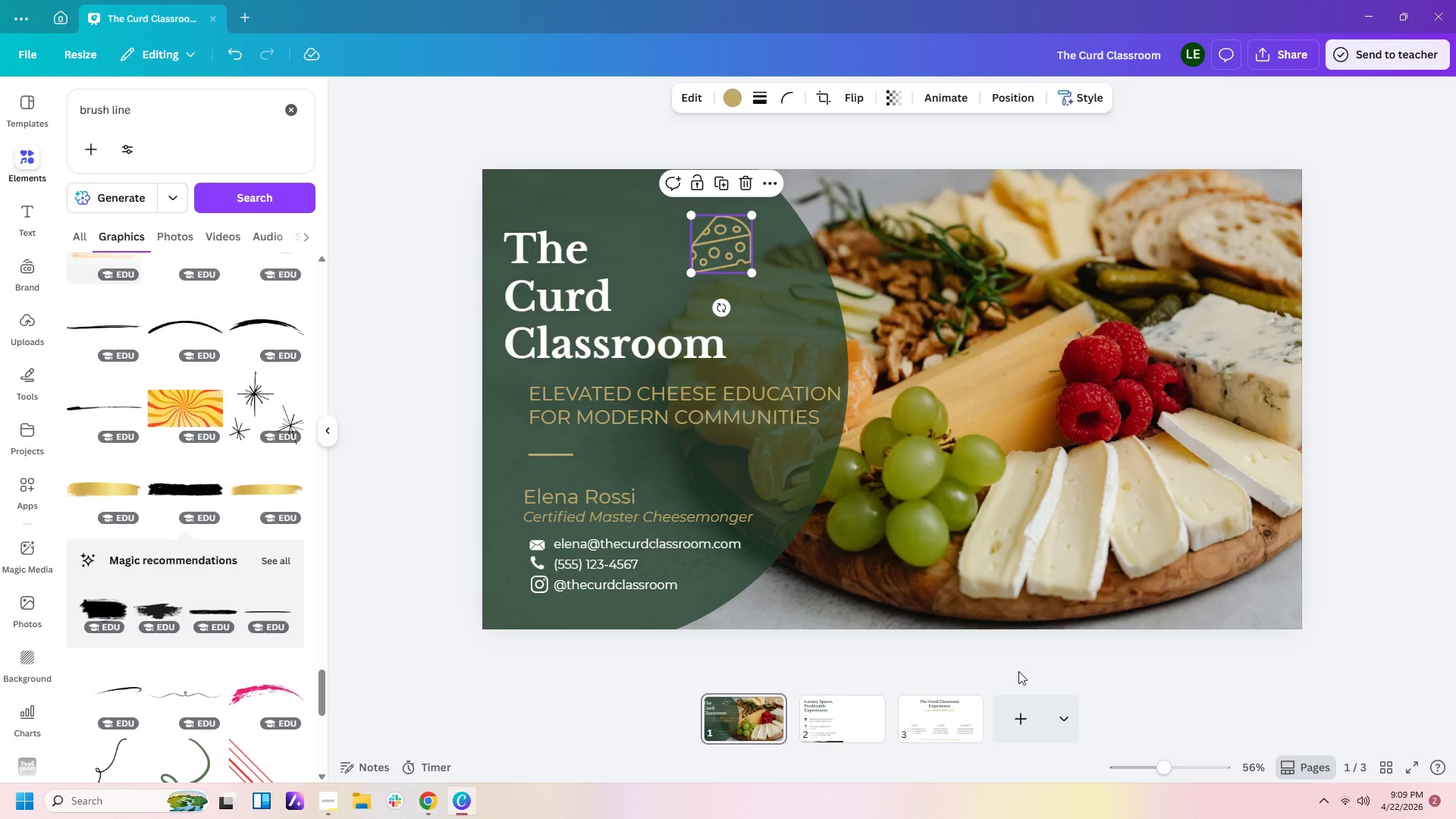 
left_click([956, 713])
 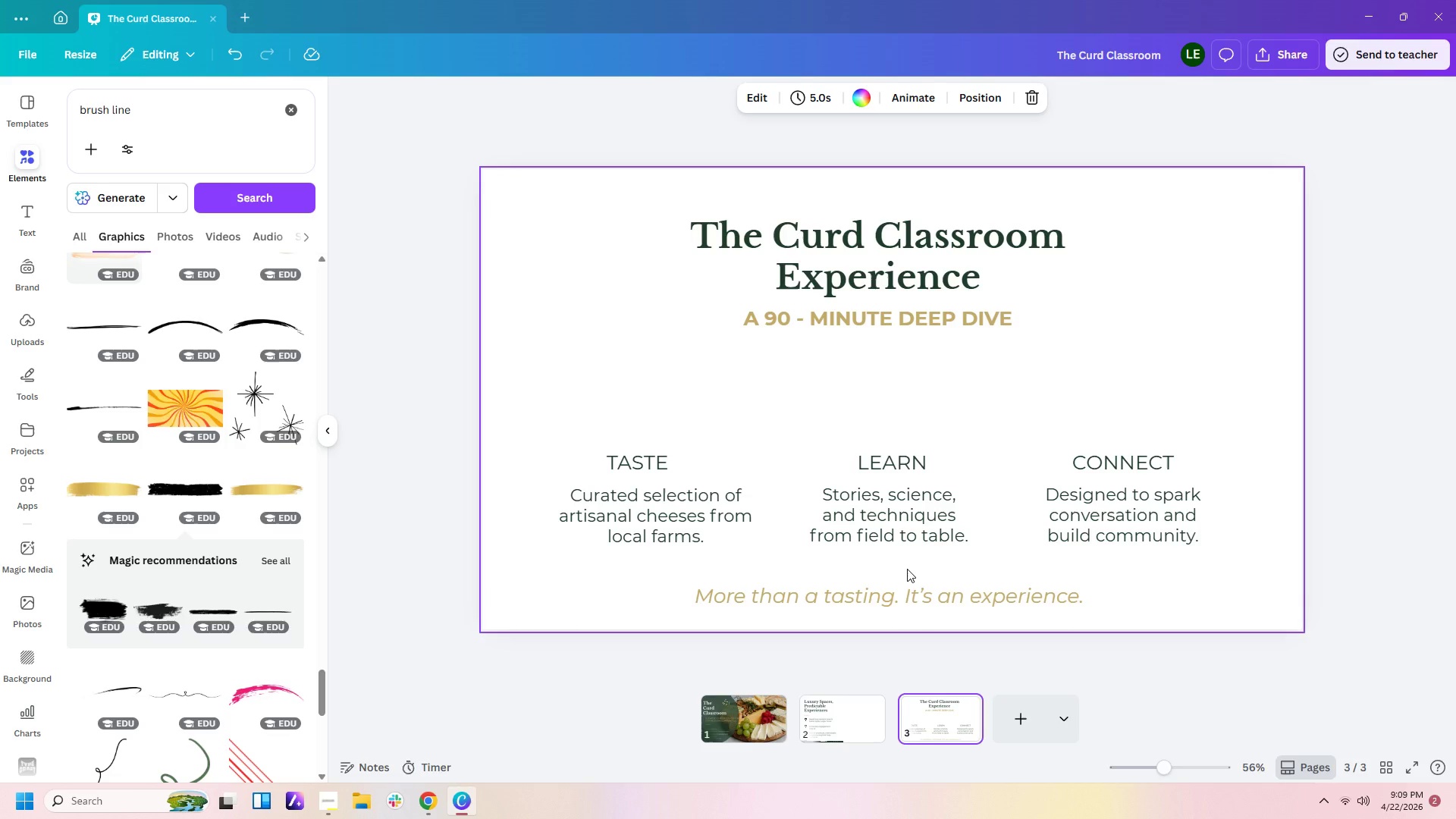 
key(Control+V)
 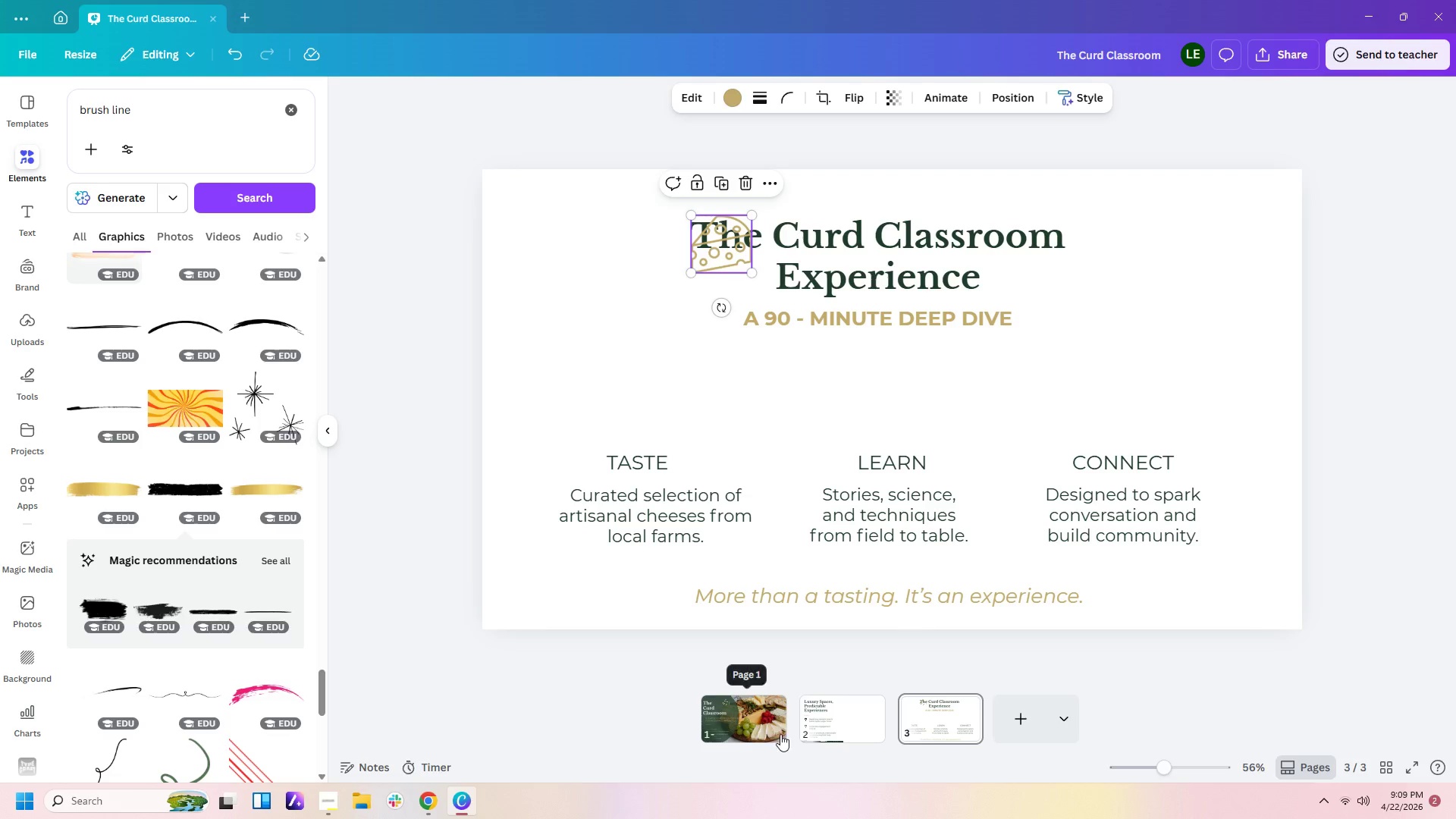 
left_click([782, 734])
 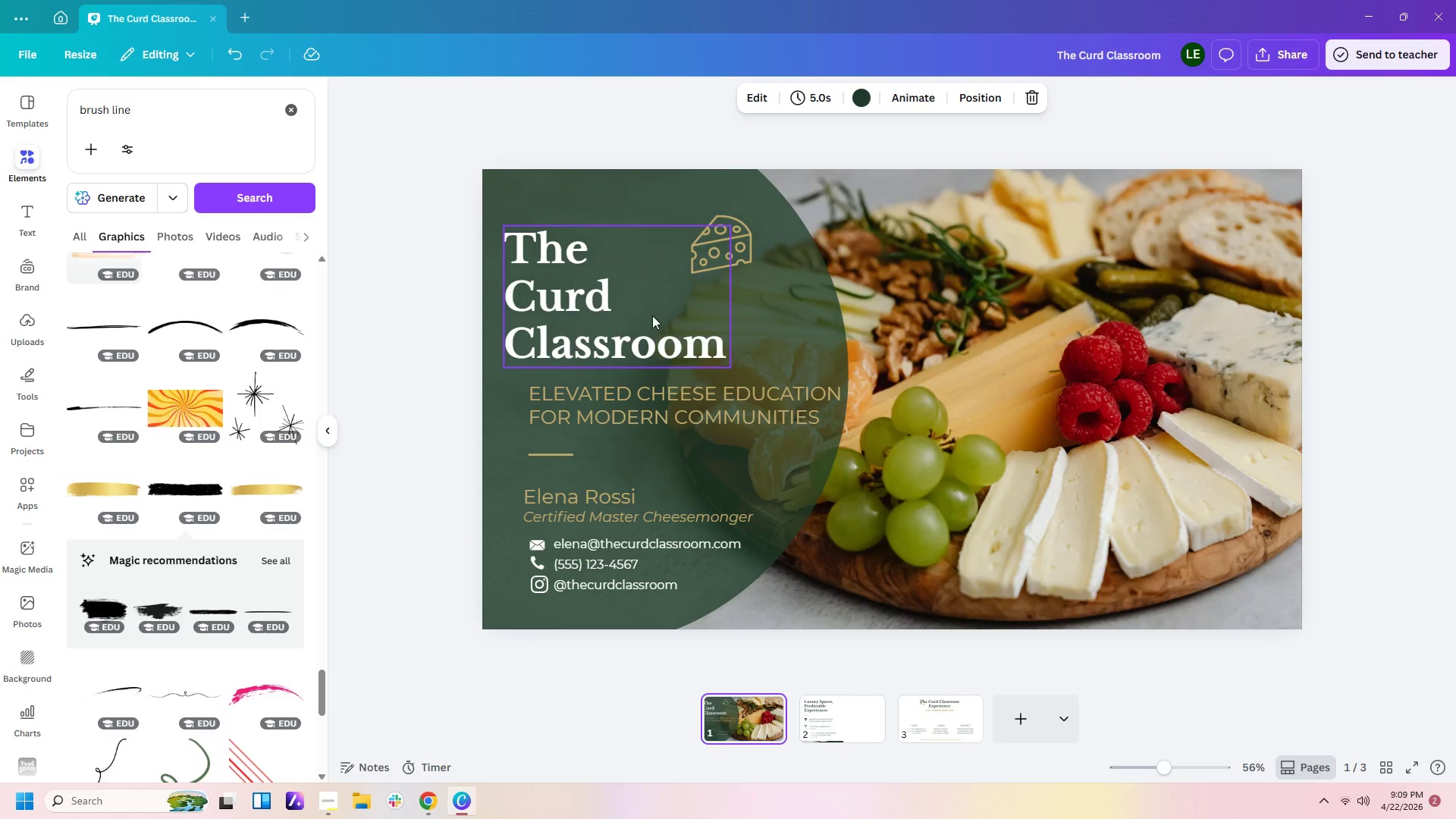 
left_click_drag(start_coordinate=[642, 334], to_coordinate=[667, 327])
 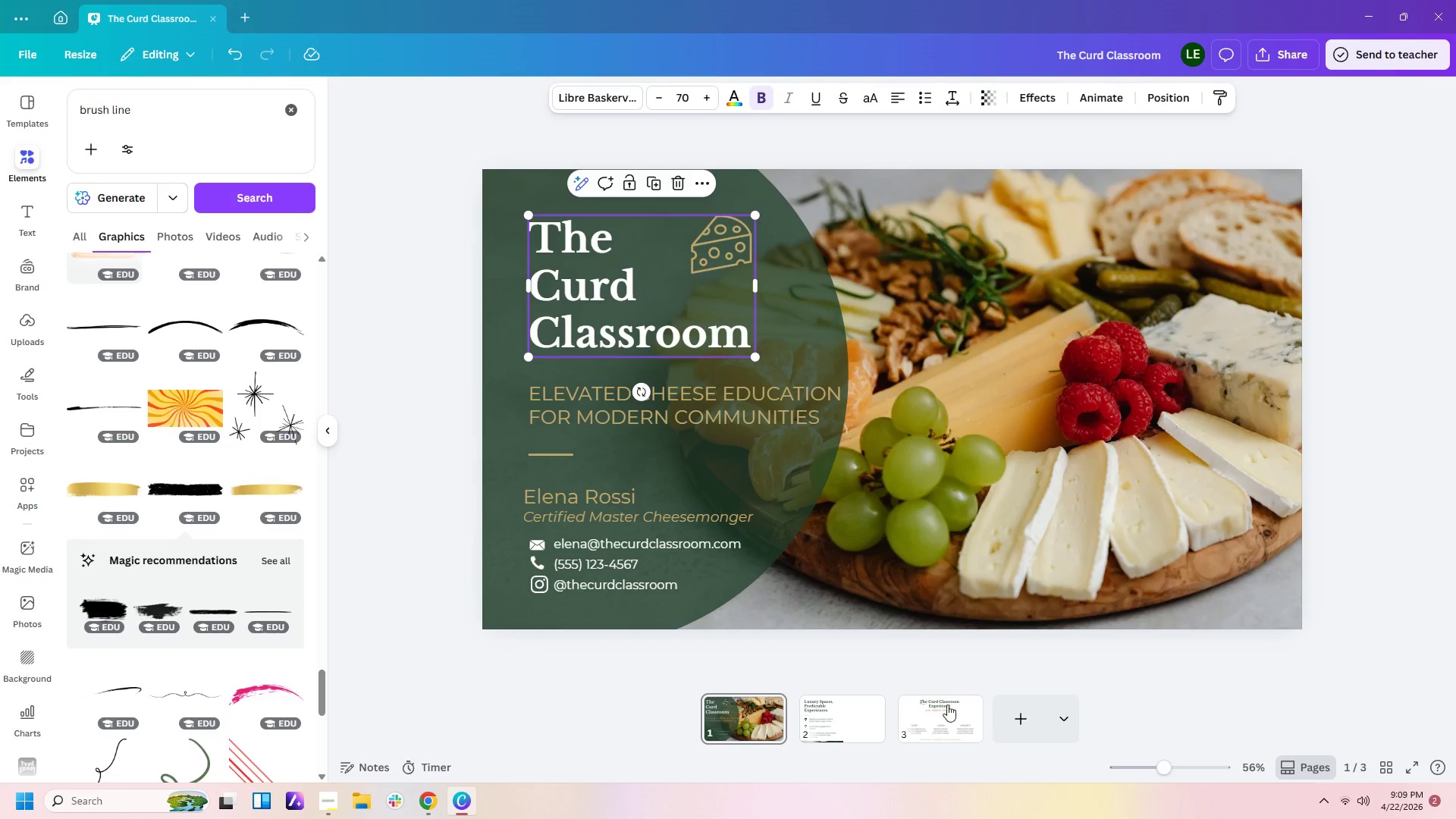 
left_click([949, 711])
 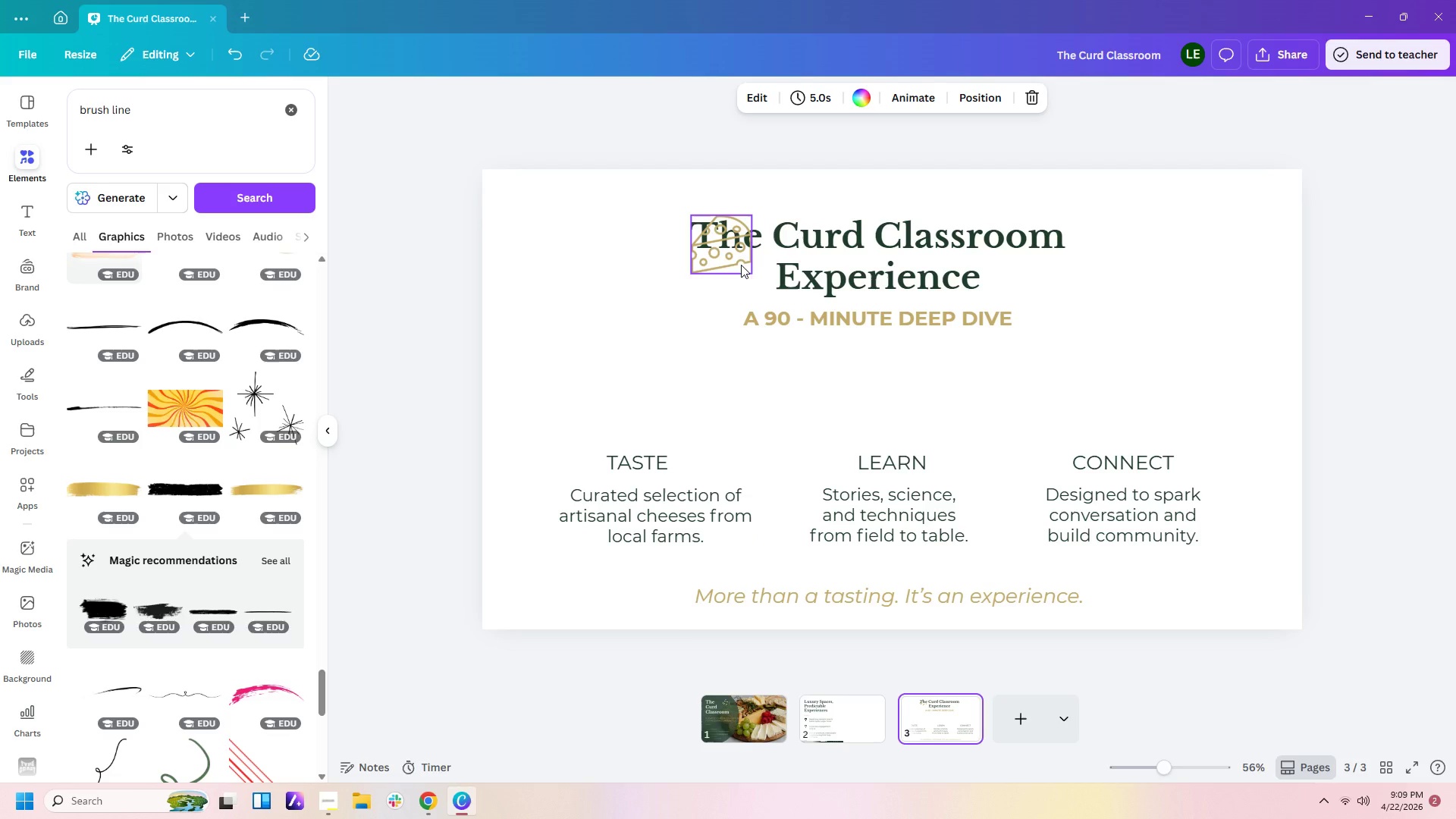 
left_click_drag(start_coordinate=[736, 258], to_coordinate=[659, 395])
 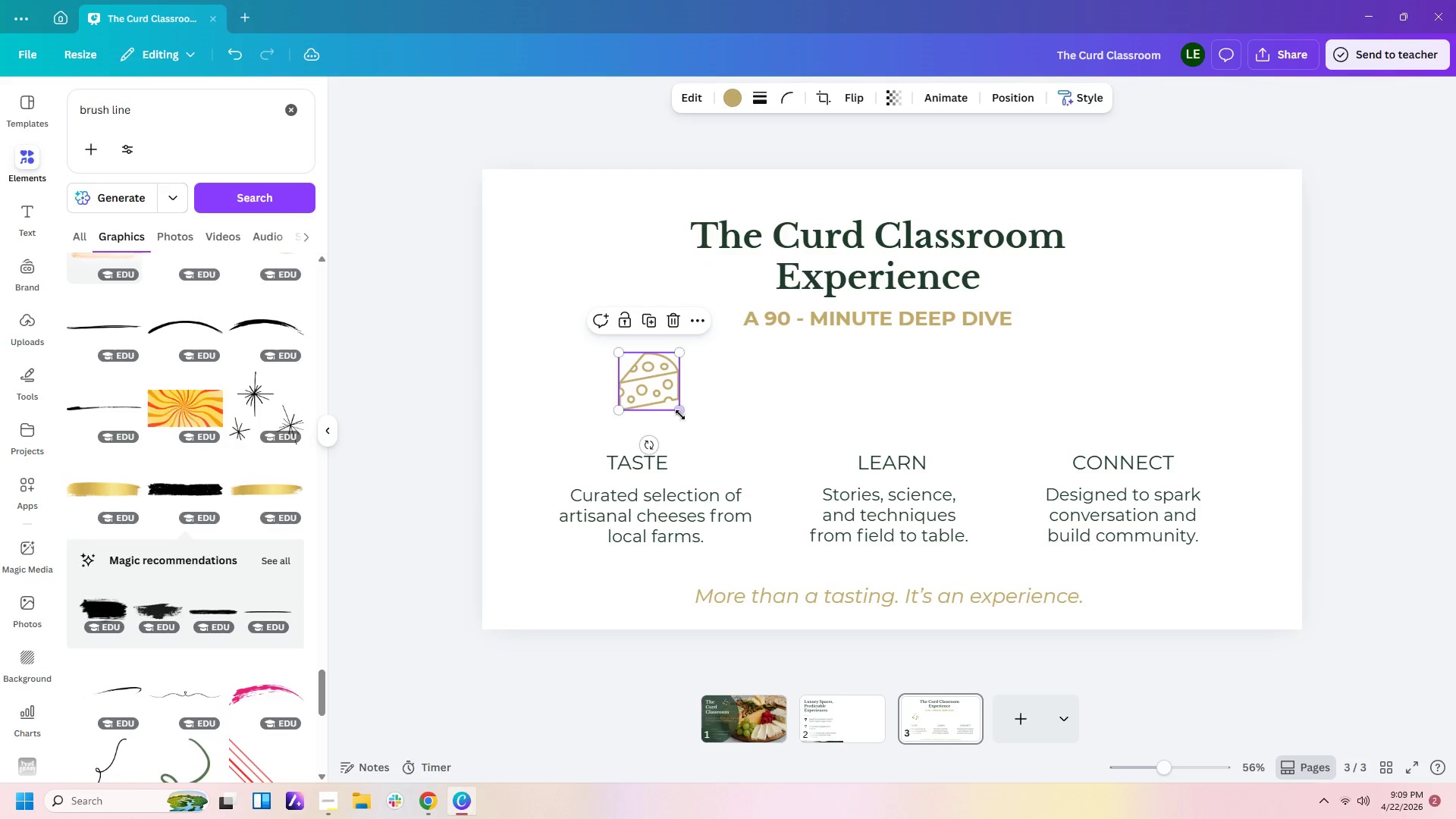 
left_click_drag(start_coordinate=[680, 415], to_coordinate=[669, 410])
 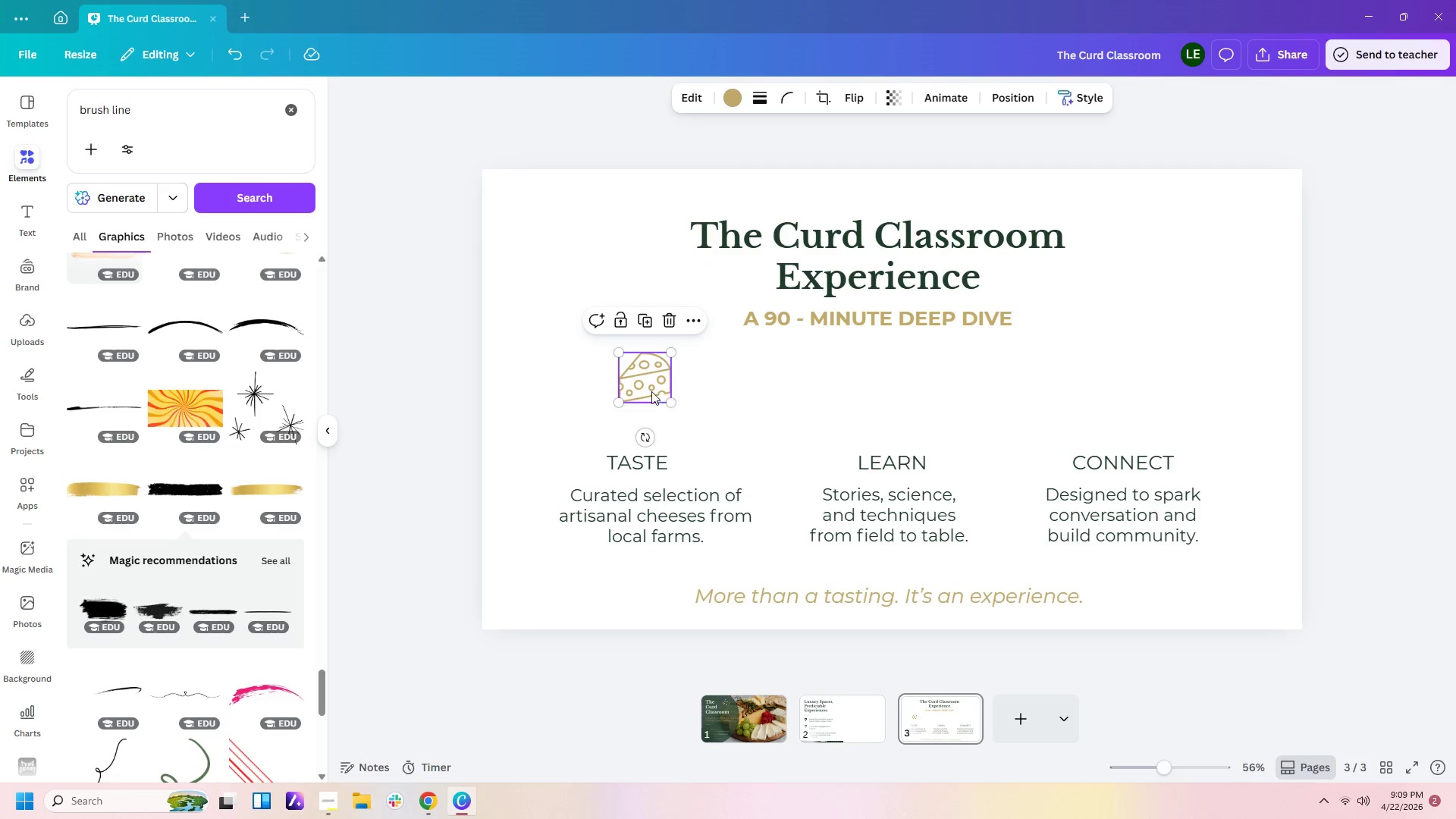 
left_click_drag(start_coordinate=[651, 391], to_coordinate=[649, 403])
 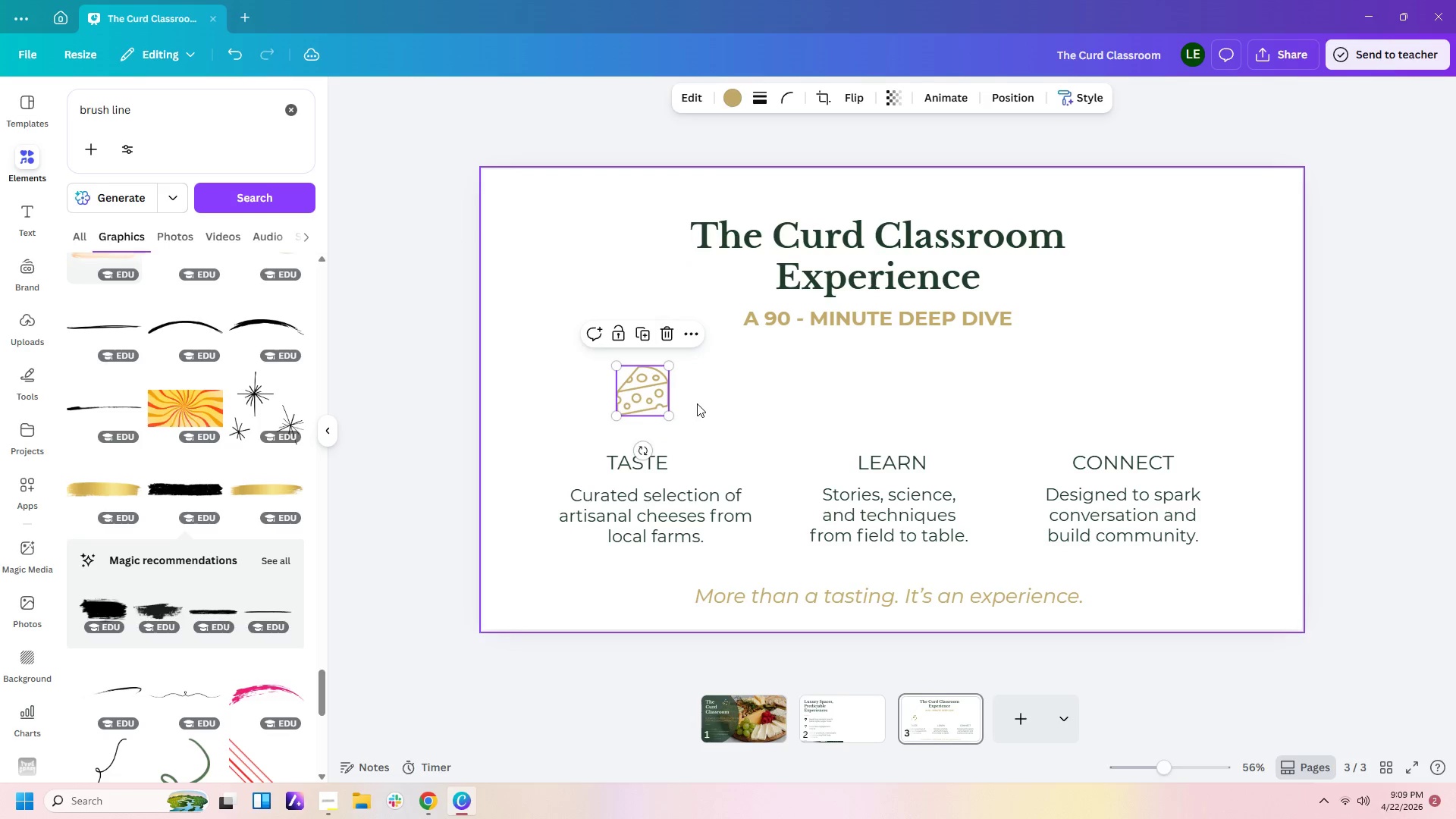 
left_click([697, 403])
 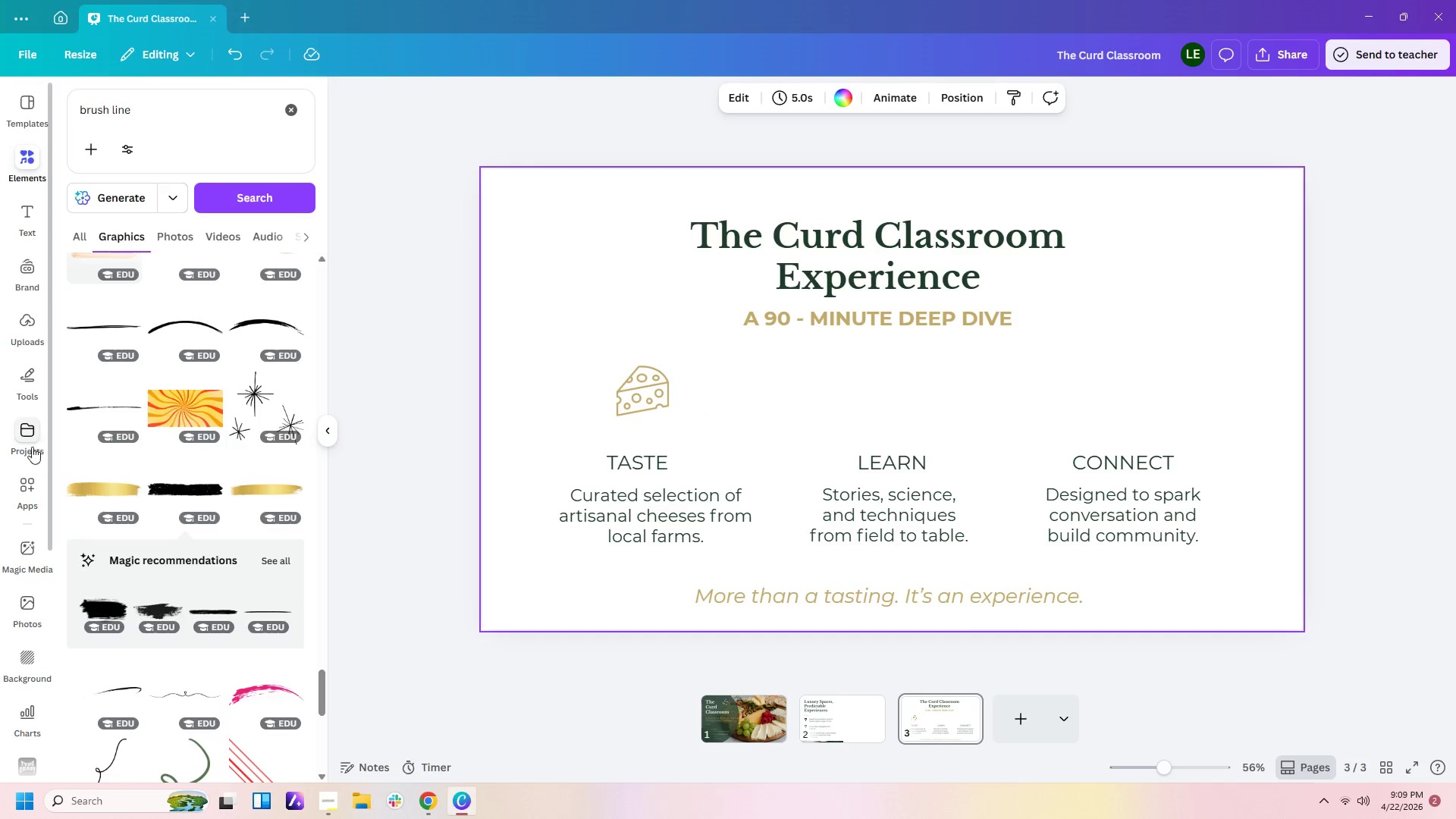 
left_click([25, 380])
 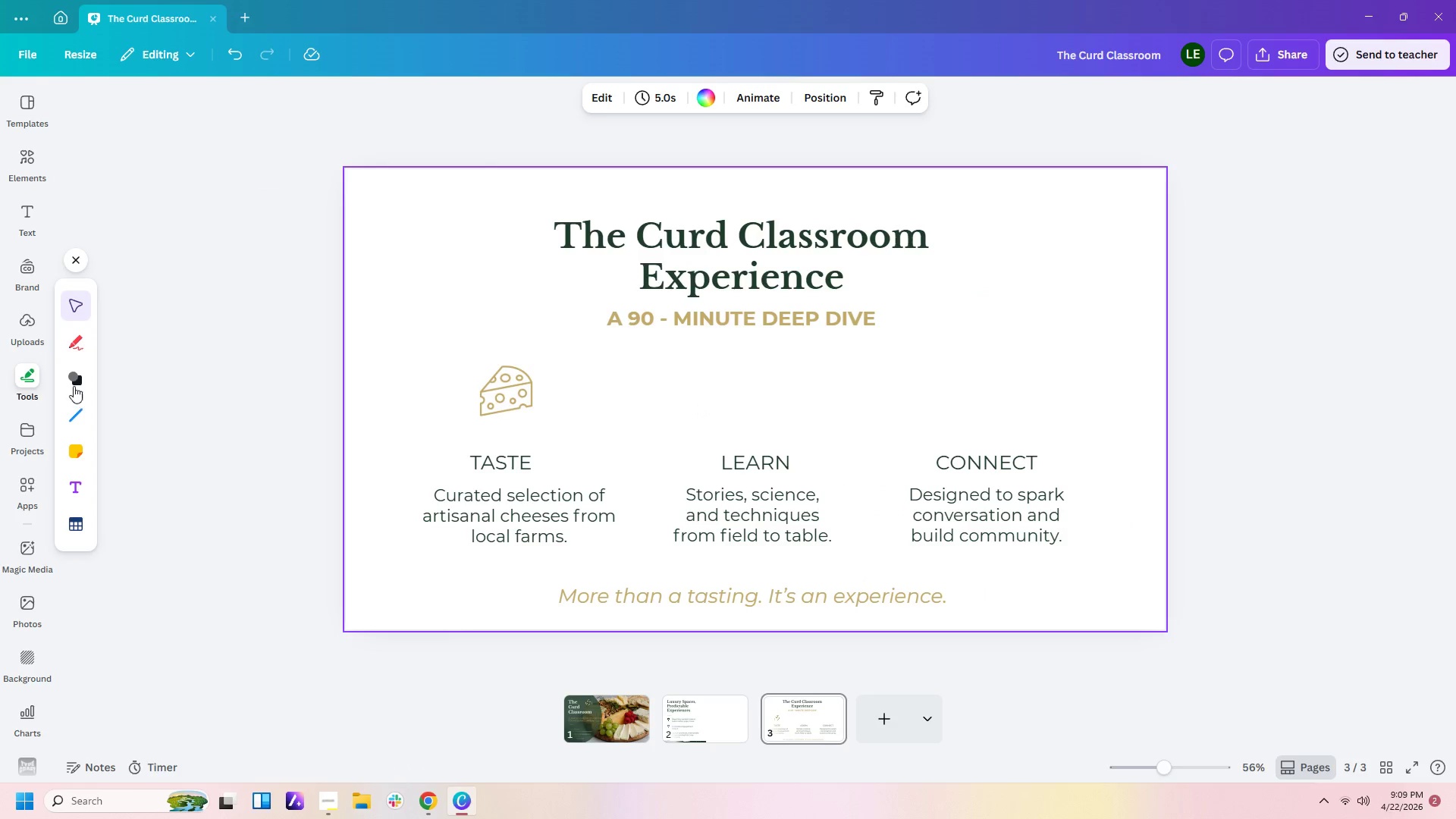 
left_click([74, 376])
 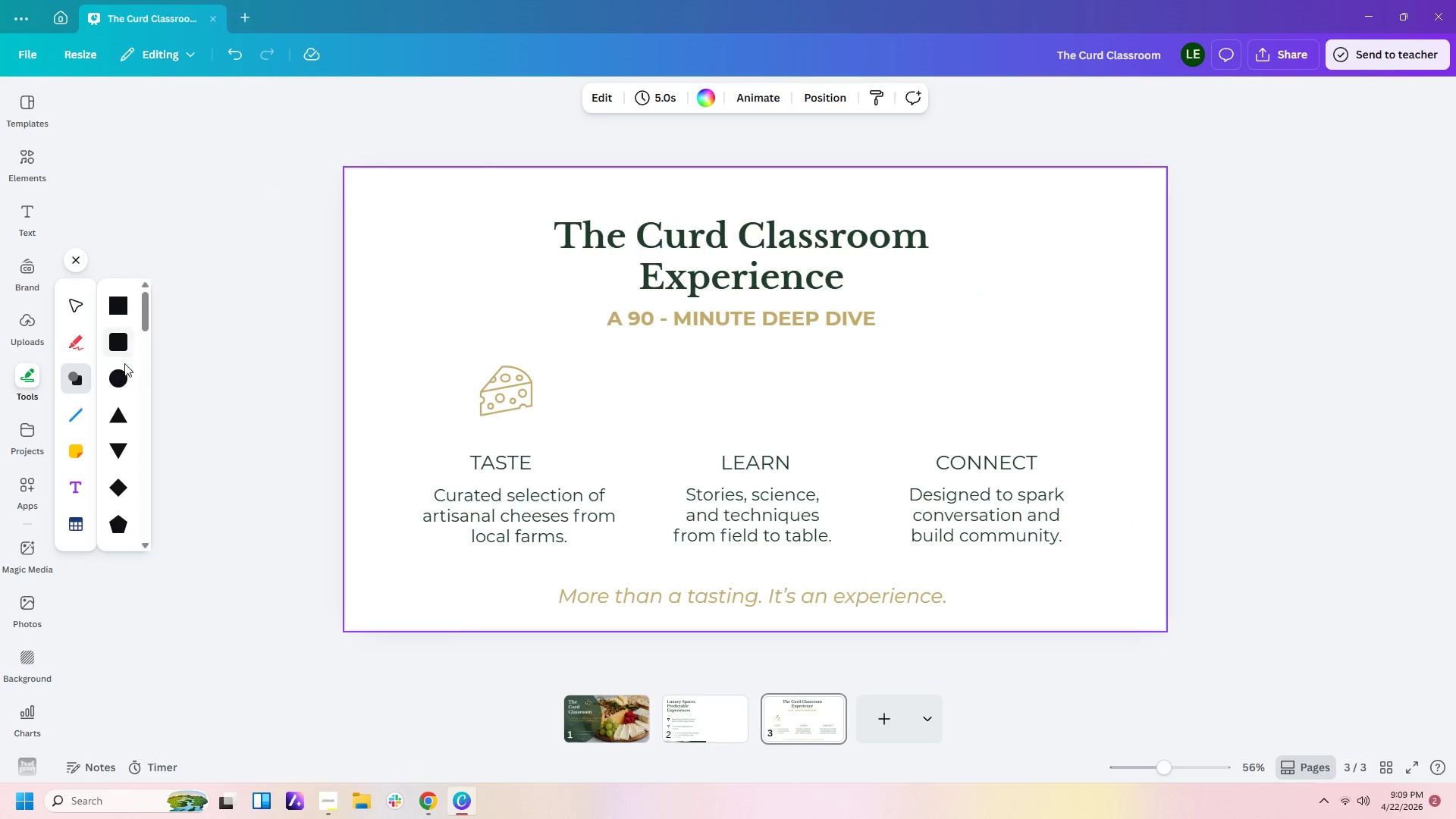 
left_click([123, 375])
 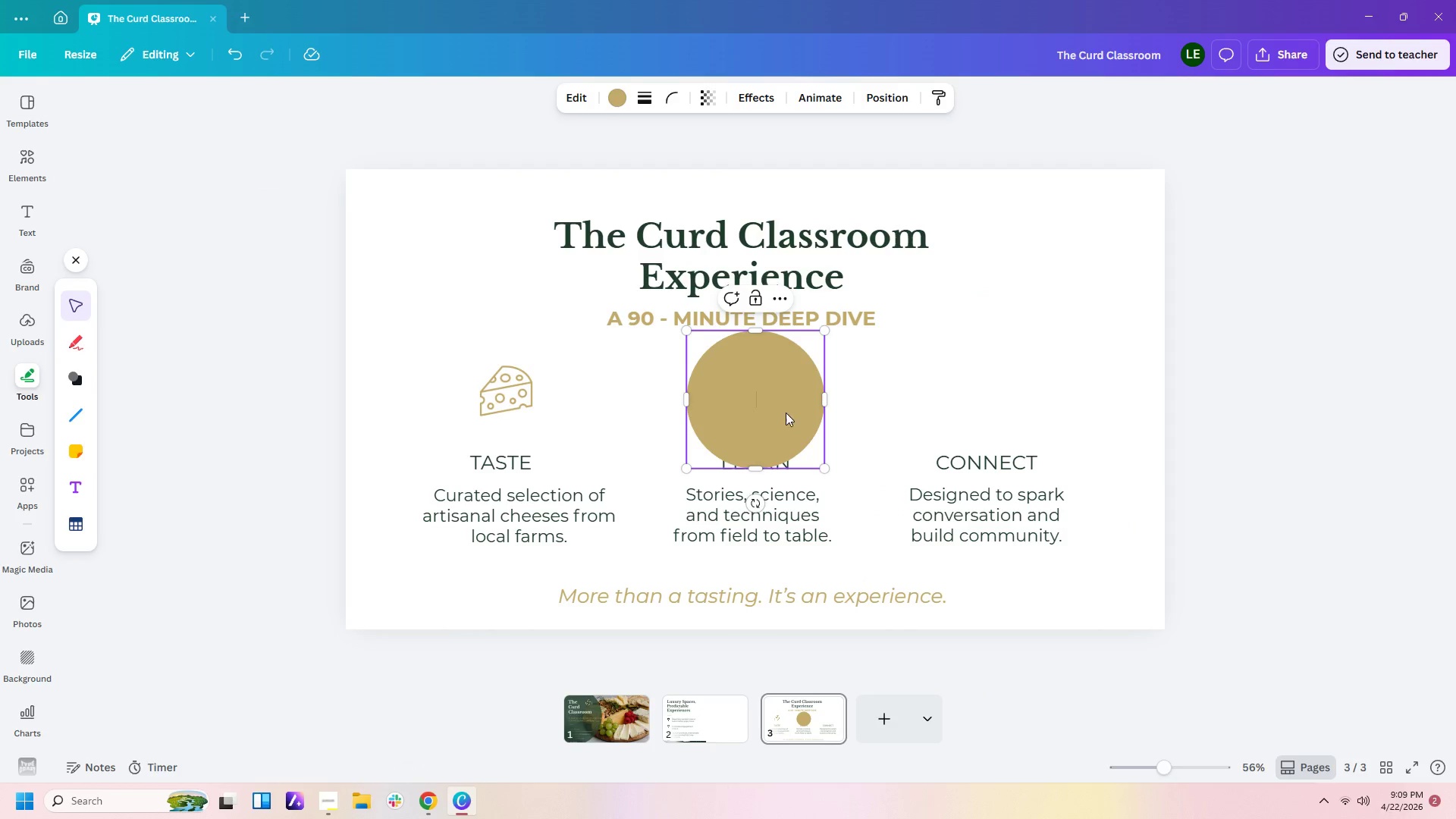 
left_click([884, 409])
 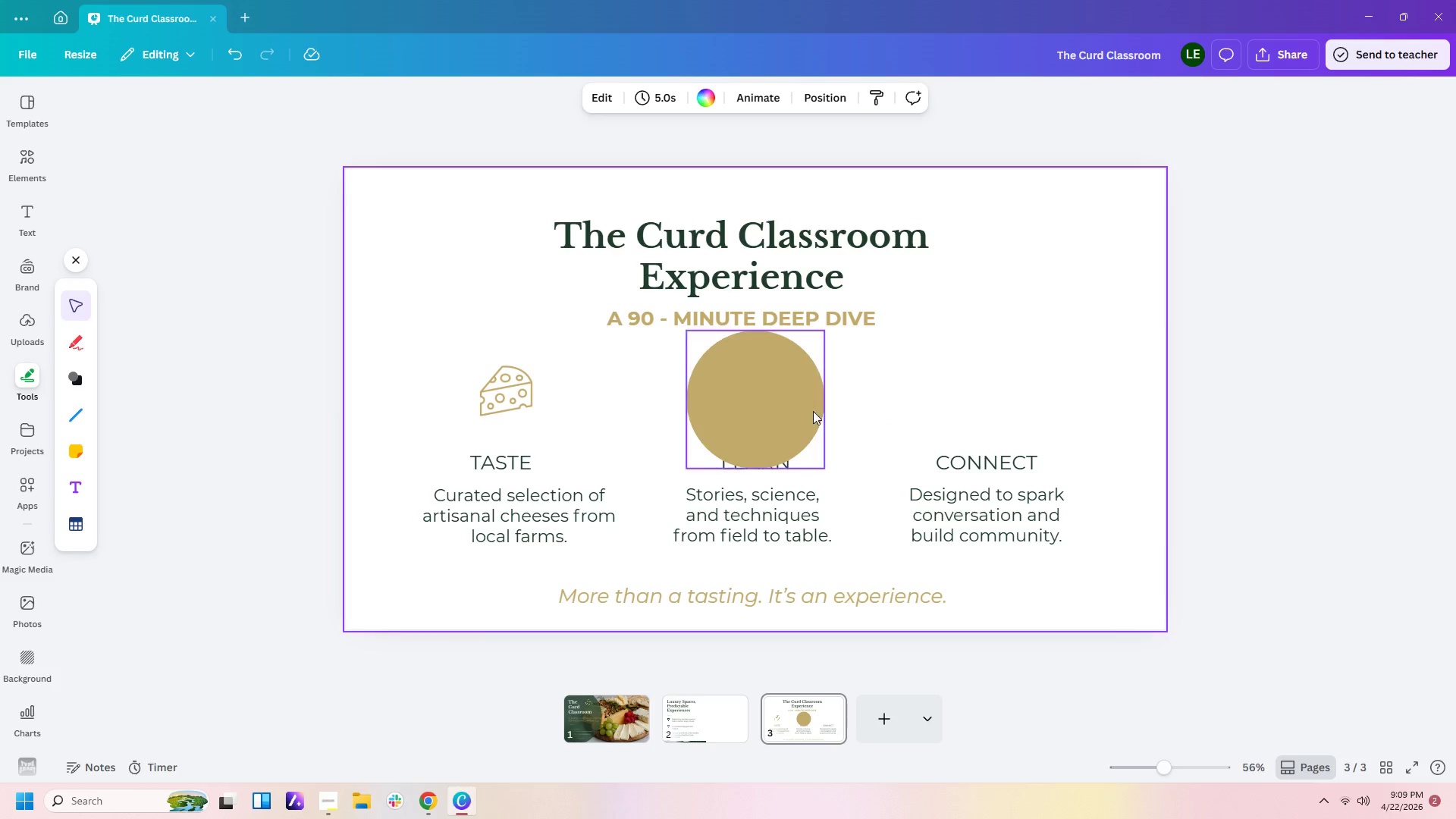 
left_click_drag(start_coordinate=[806, 411], to_coordinate=[567, 397])
 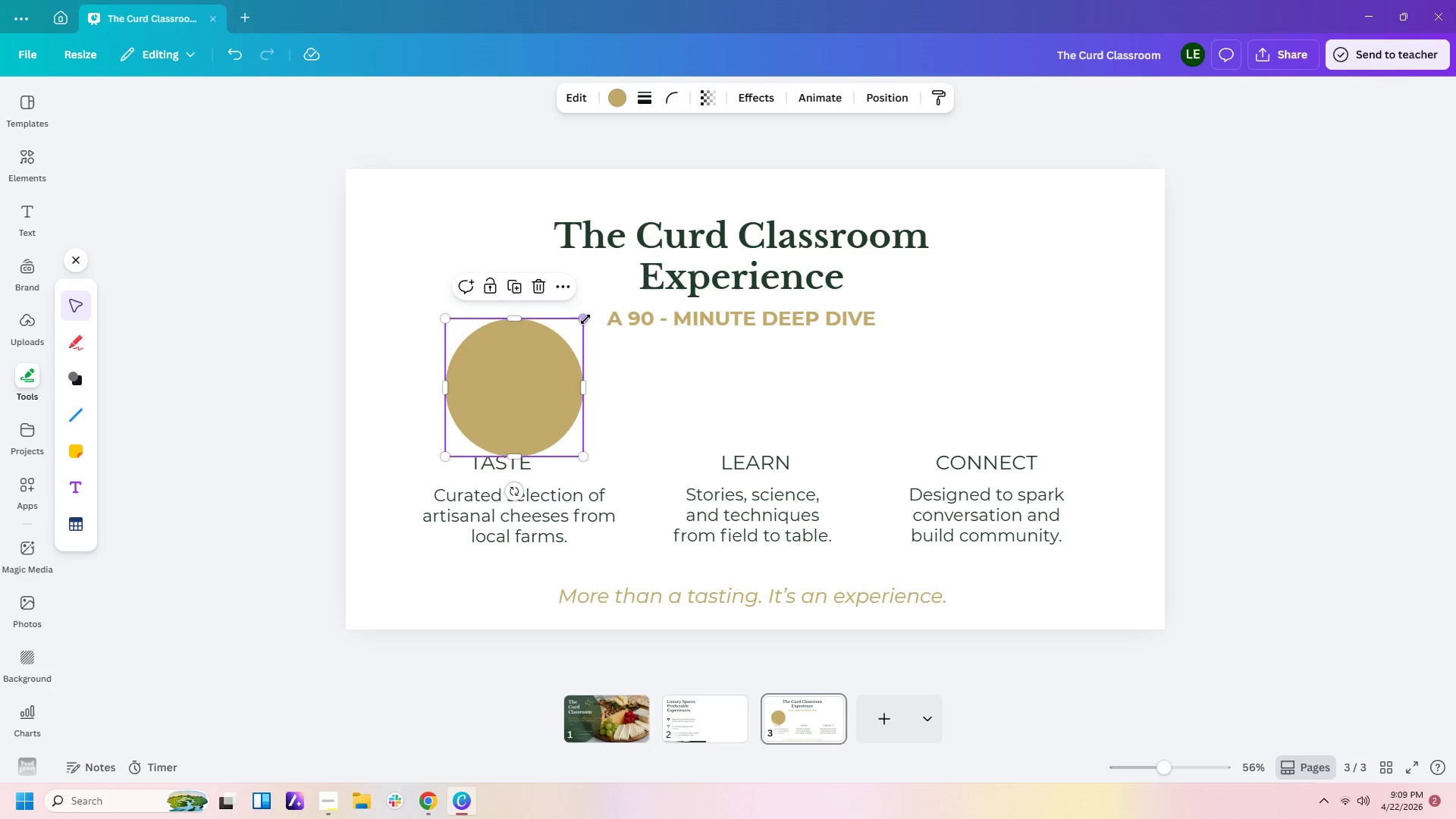 
left_click_drag(start_coordinate=[583, 318], to_coordinate=[571, 332])
 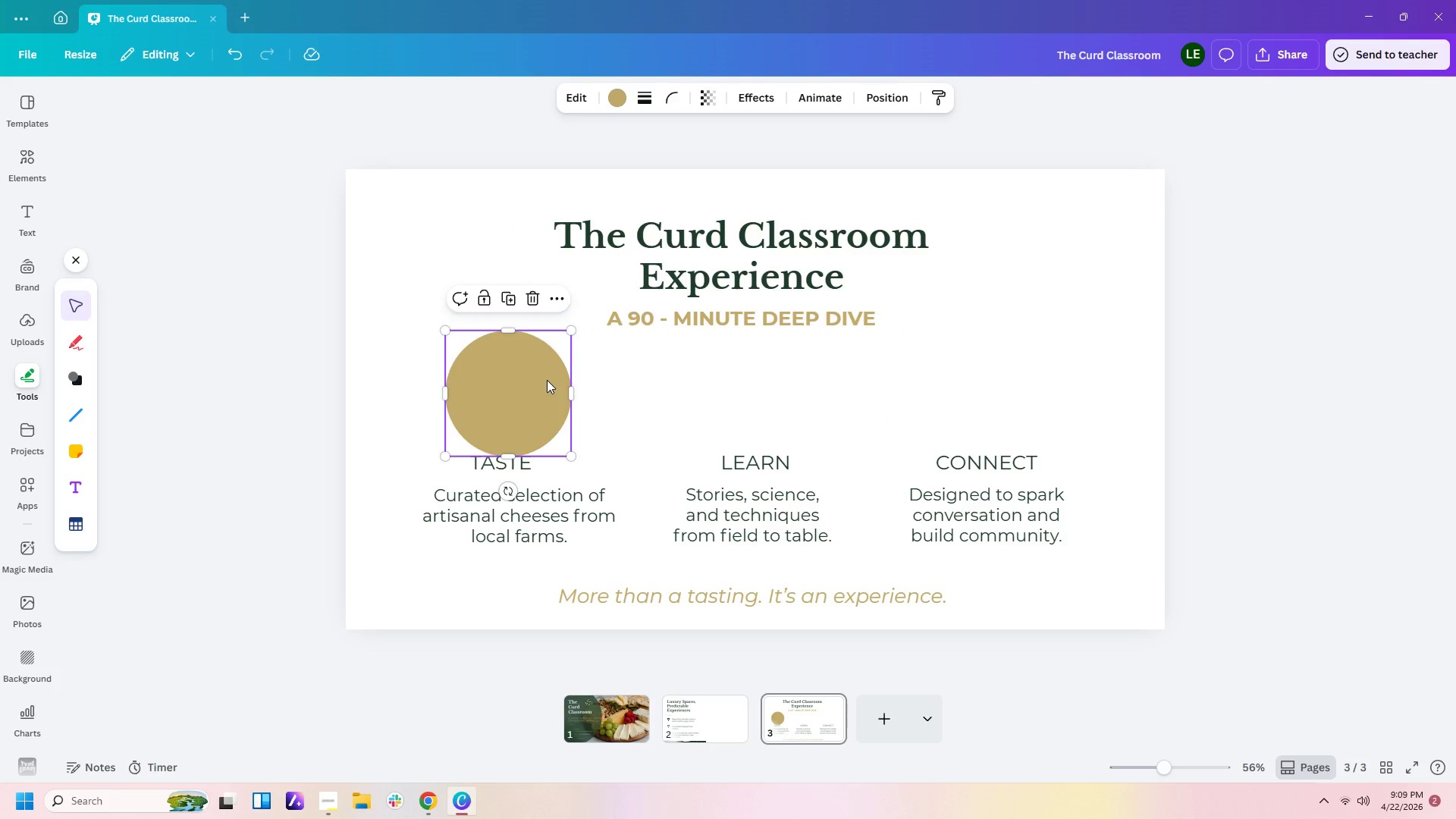 
left_click_drag(start_coordinate=[547, 380], to_coordinate=[545, 374])
 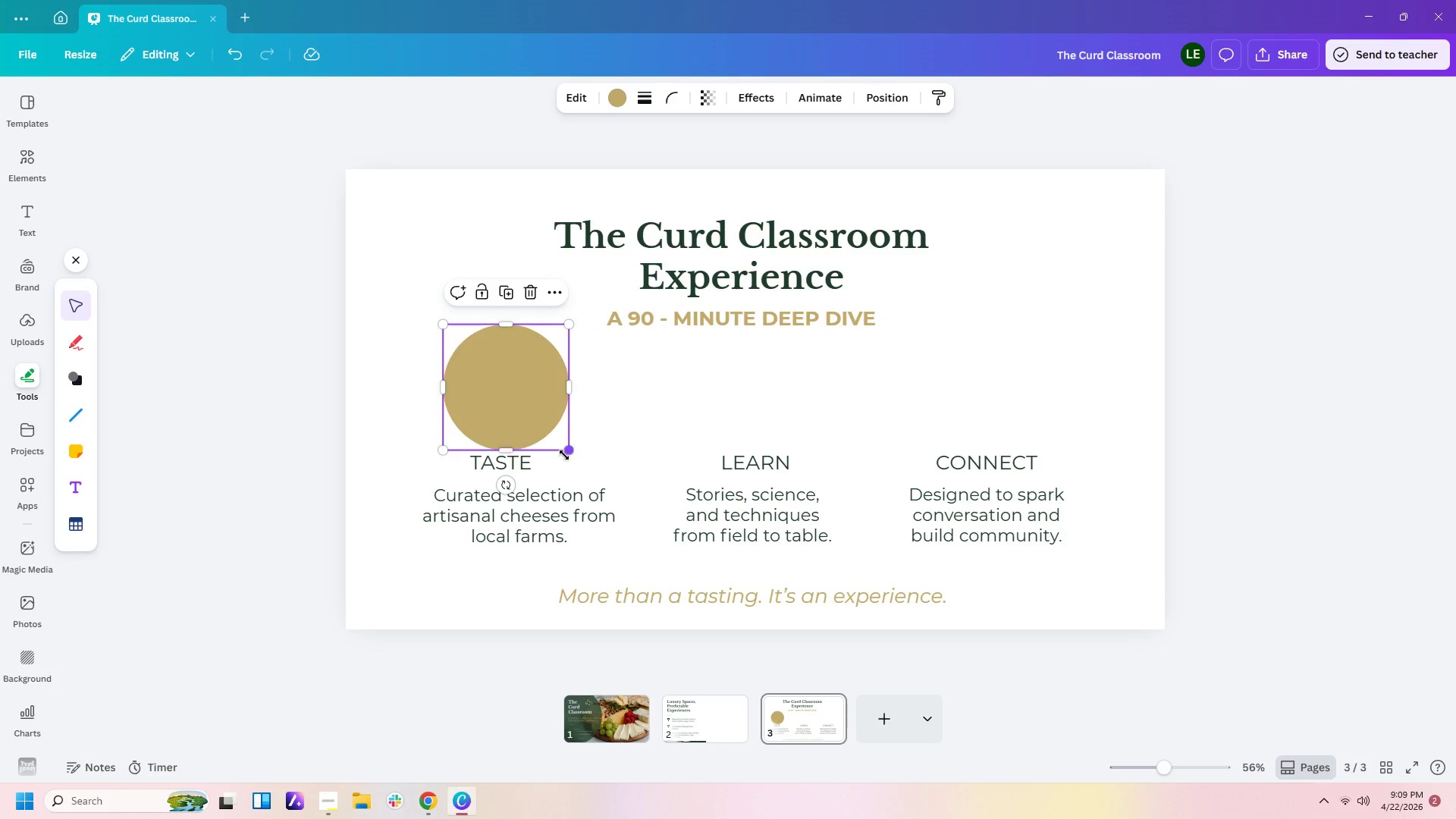 
left_click_drag(start_coordinate=[569, 455], to_coordinate=[557, 437])
 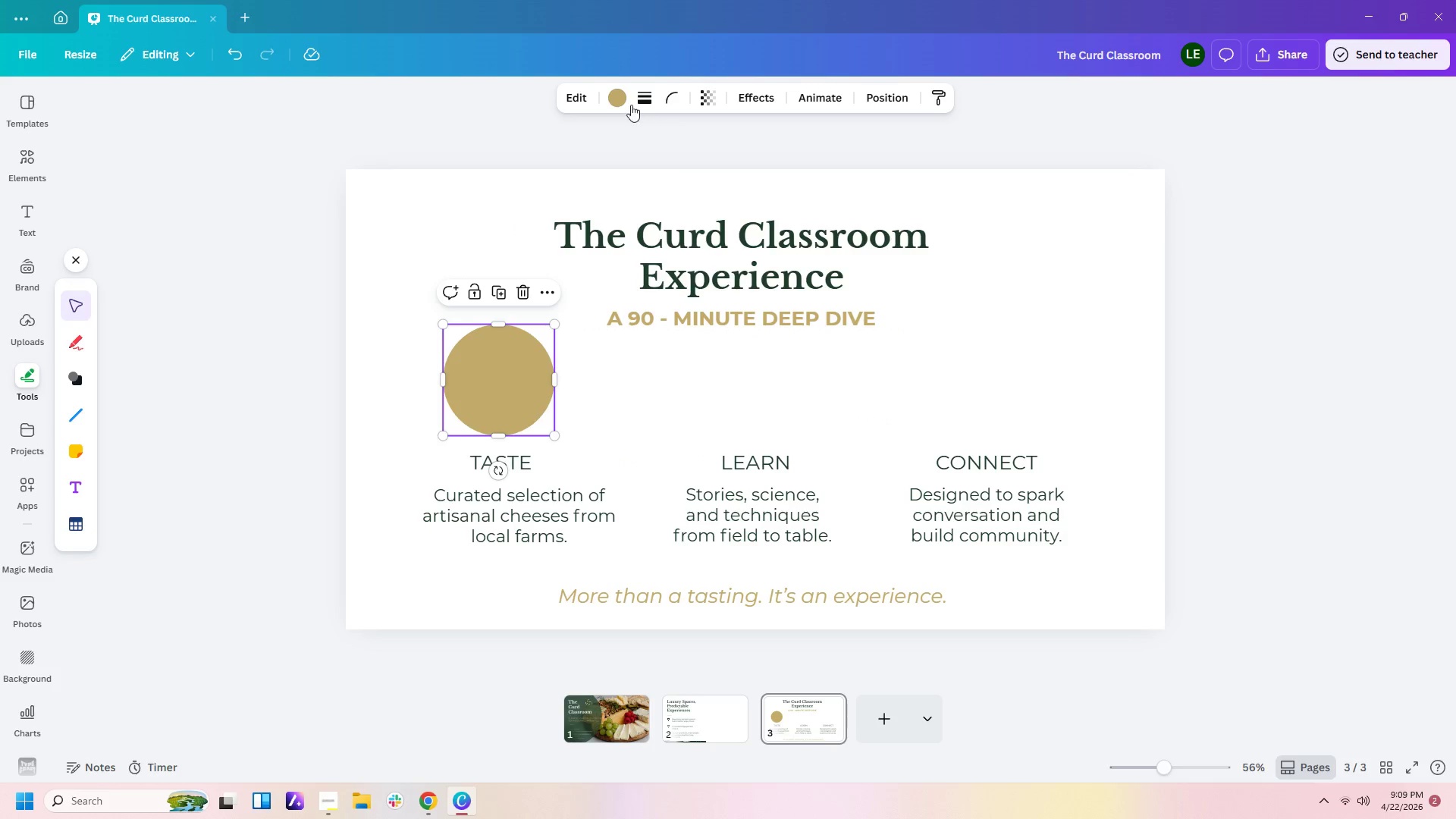 
left_click([620, 95])
 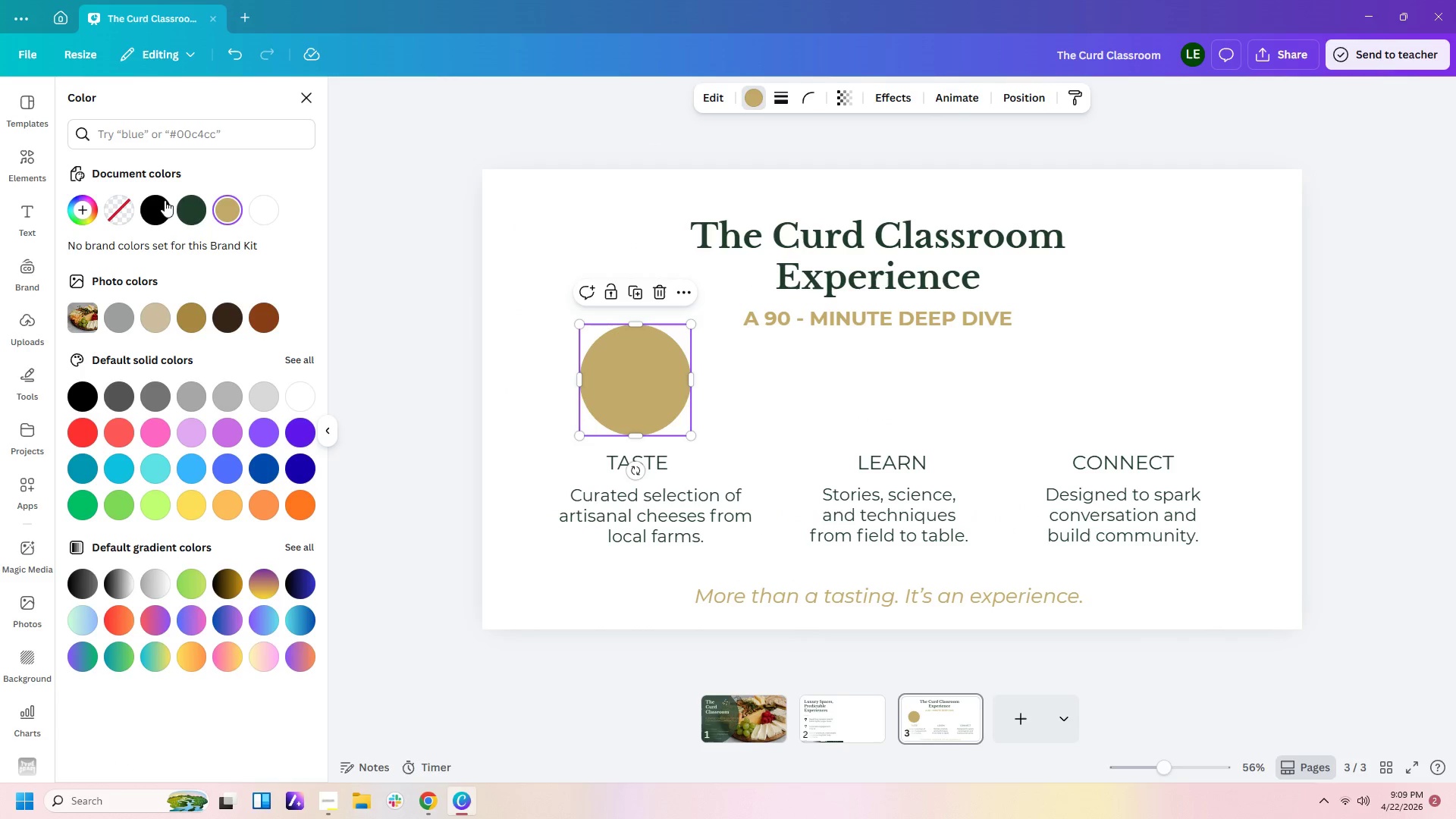 
left_click([185, 209])
 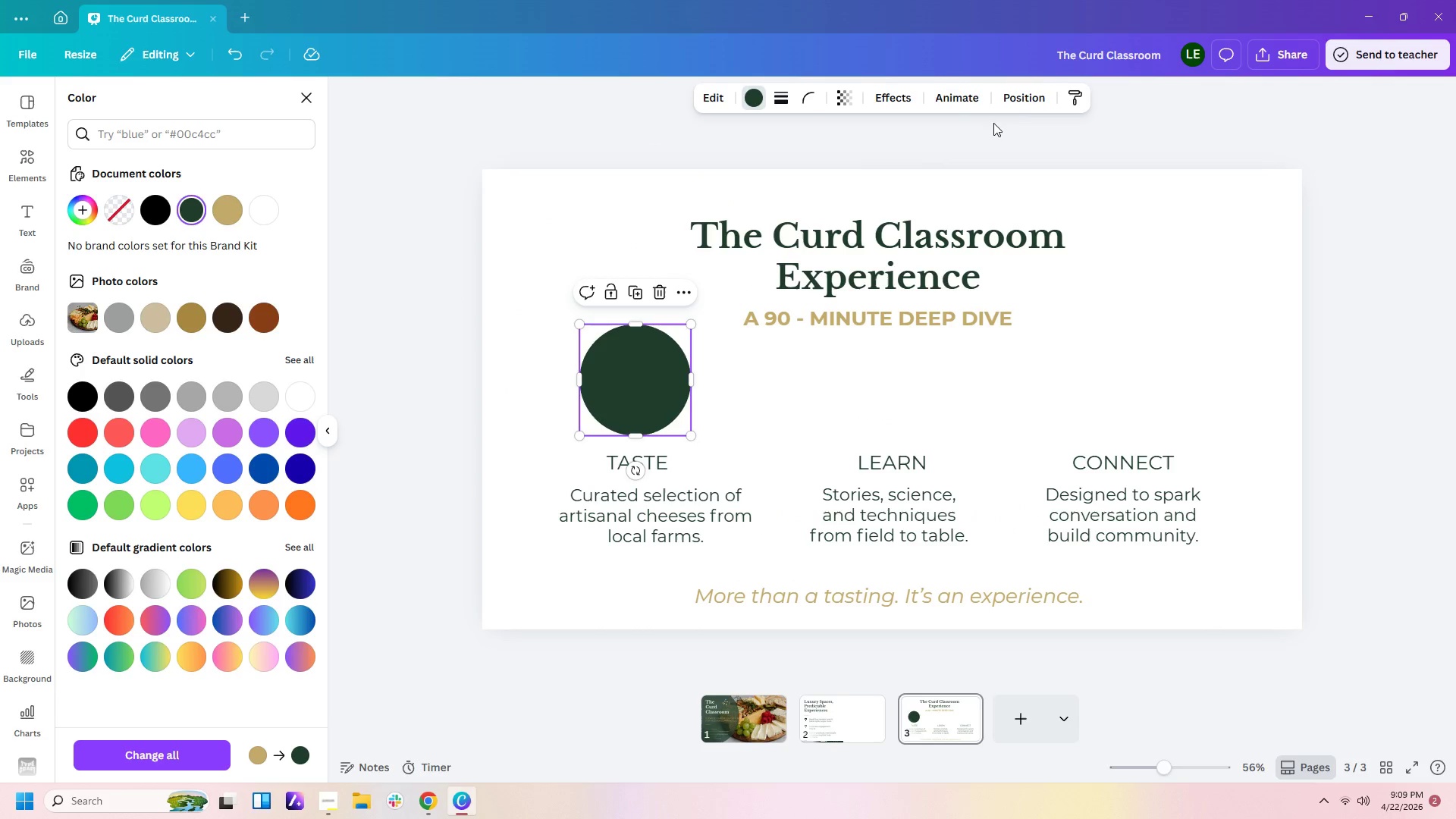 
left_click([1020, 103])
 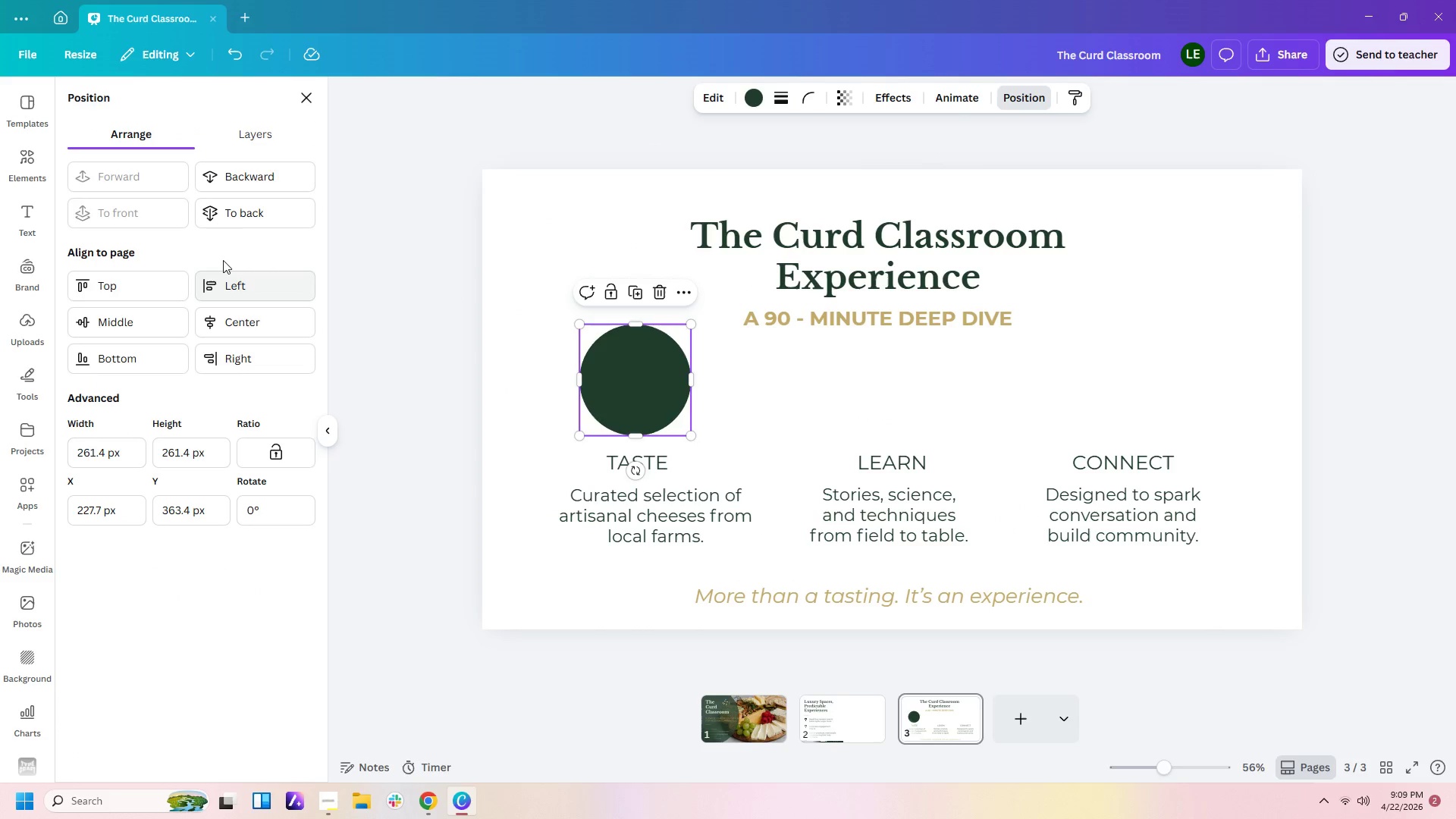 
left_click([228, 209])
 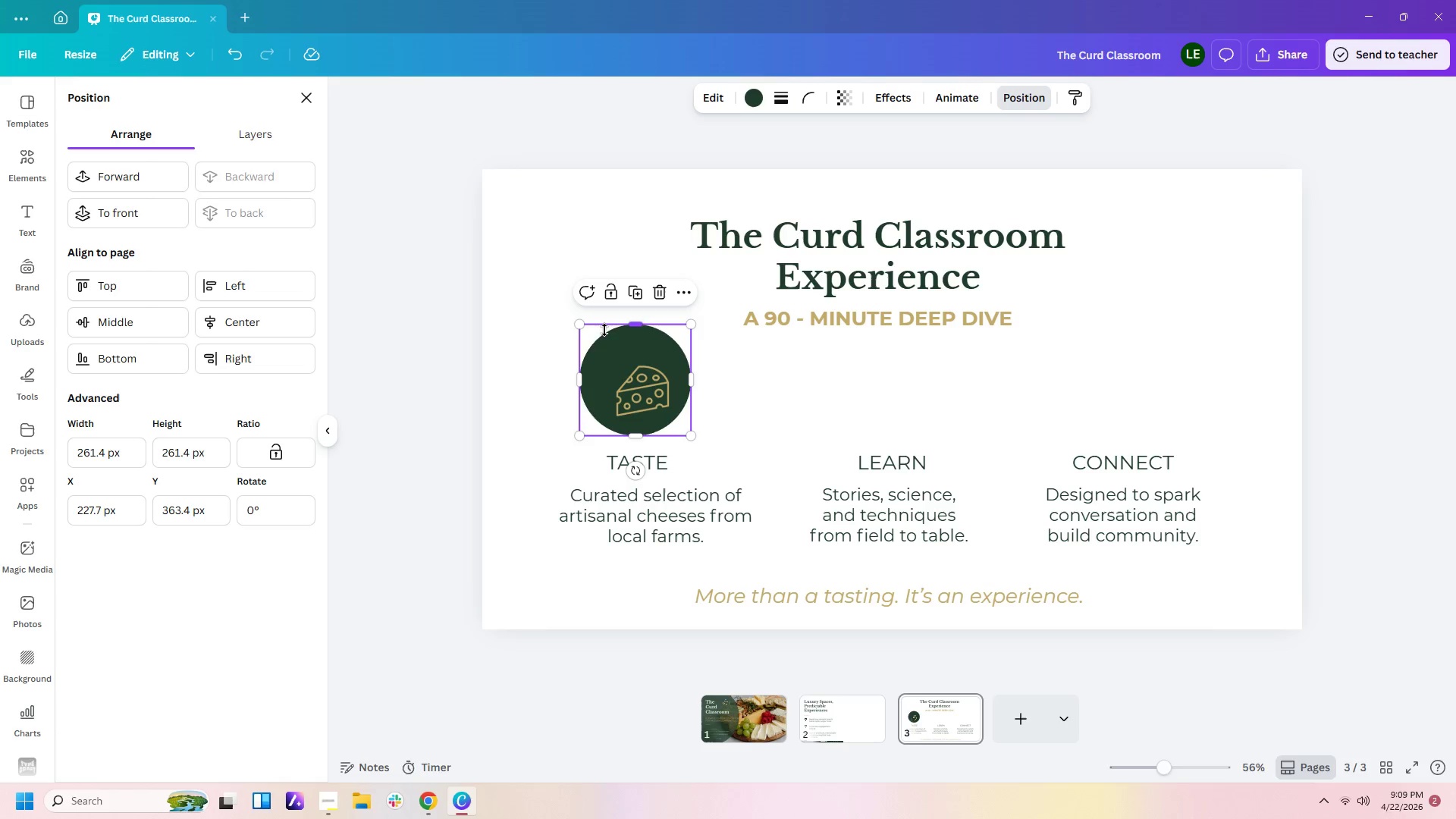 
left_click([717, 376])
 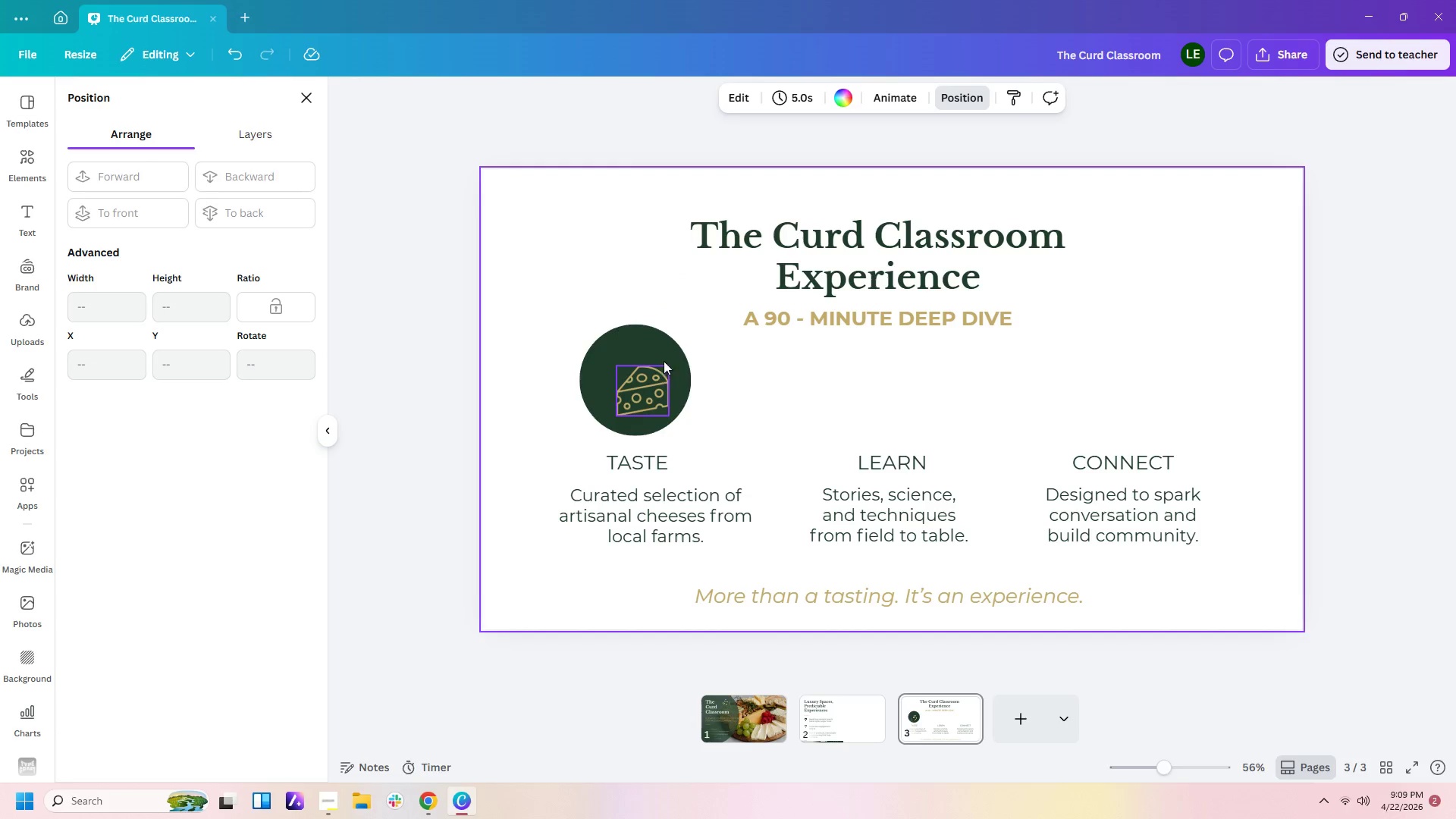 
left_click([658, 346])
 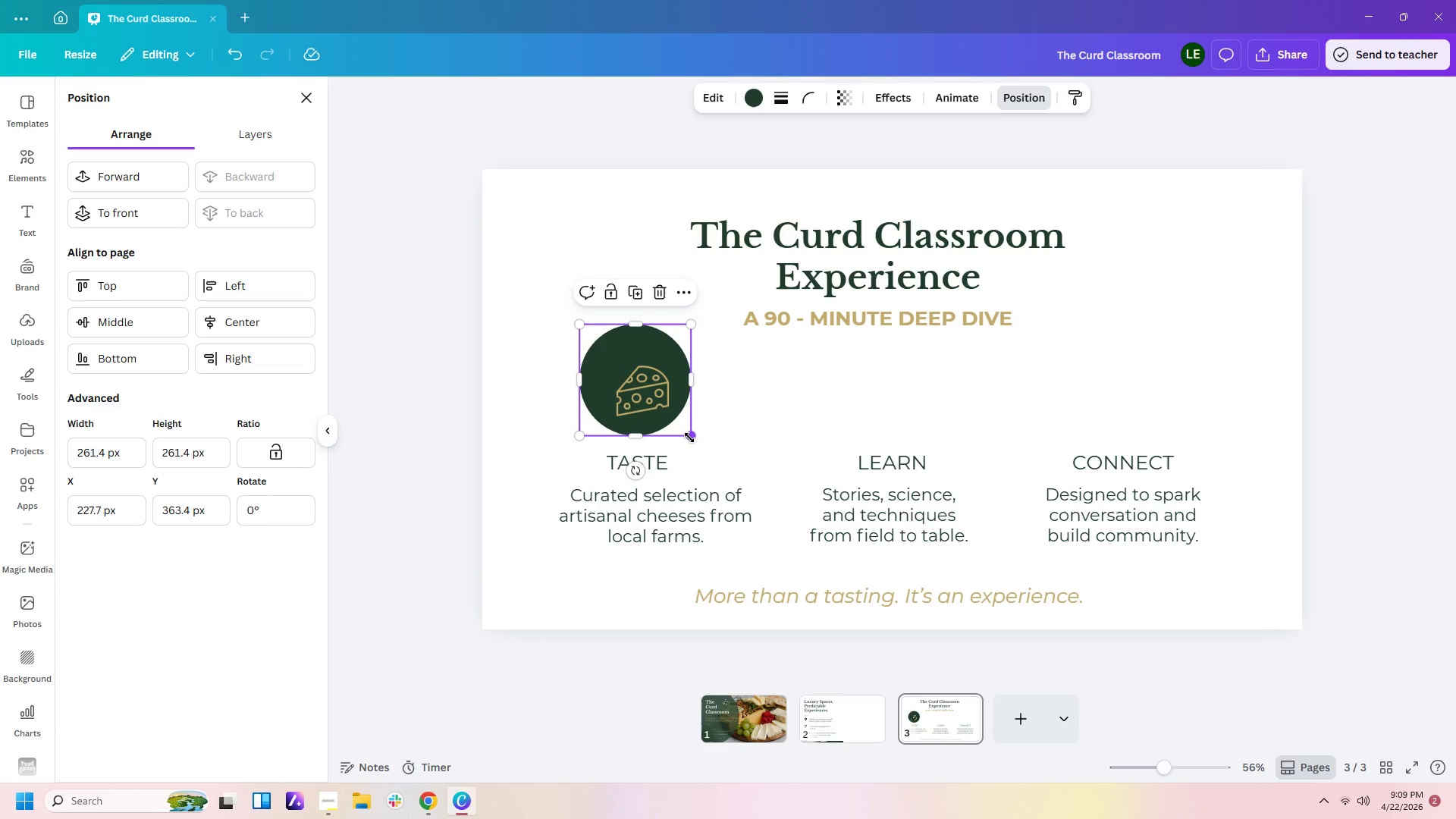 
left_click_drag(start_coordinate=[689, 438], to_coordinate=[669, 428])
 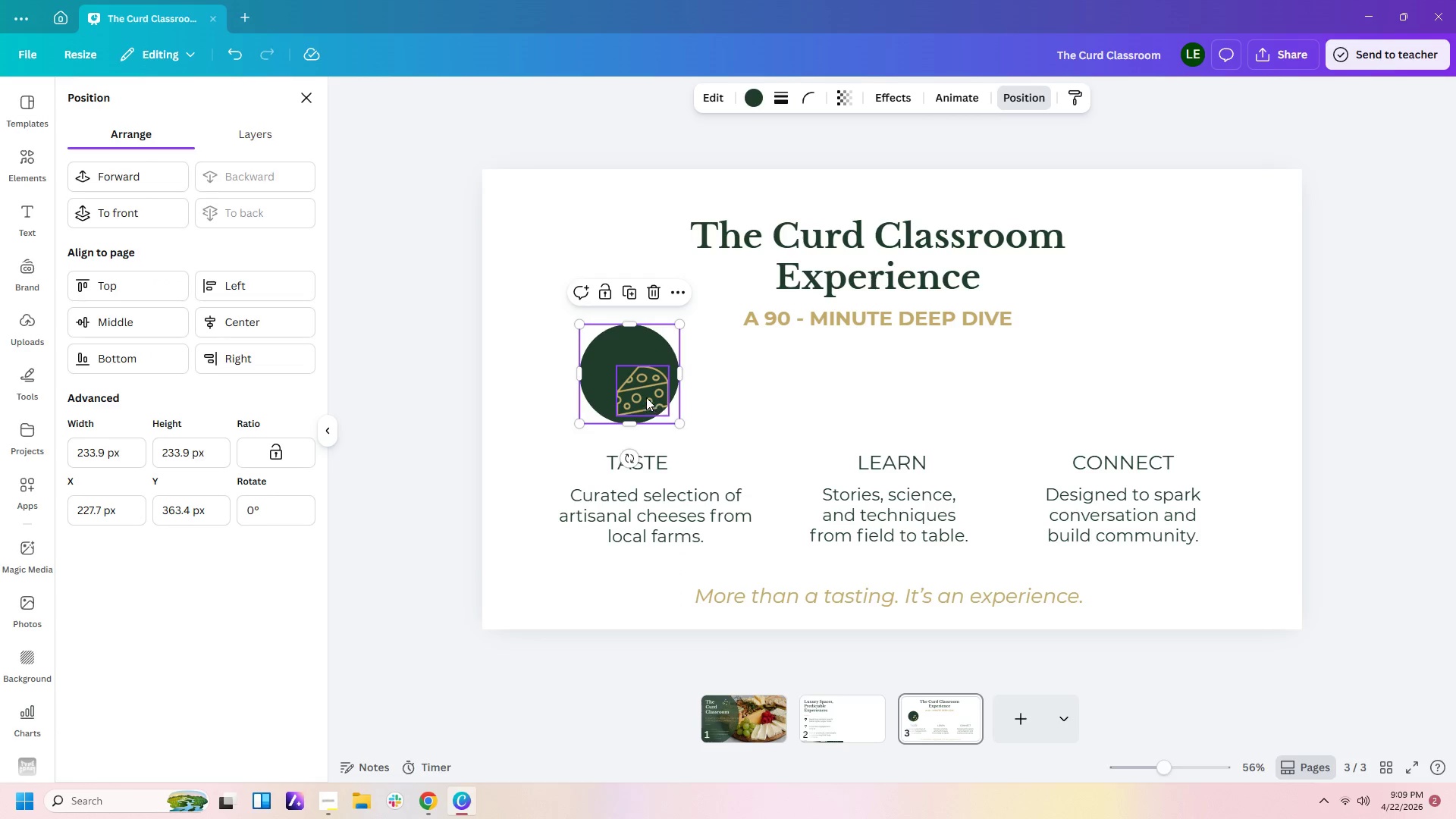 
left_click_drag(start_coordinate=[645, 394], to_coordinate=[631, 380])
 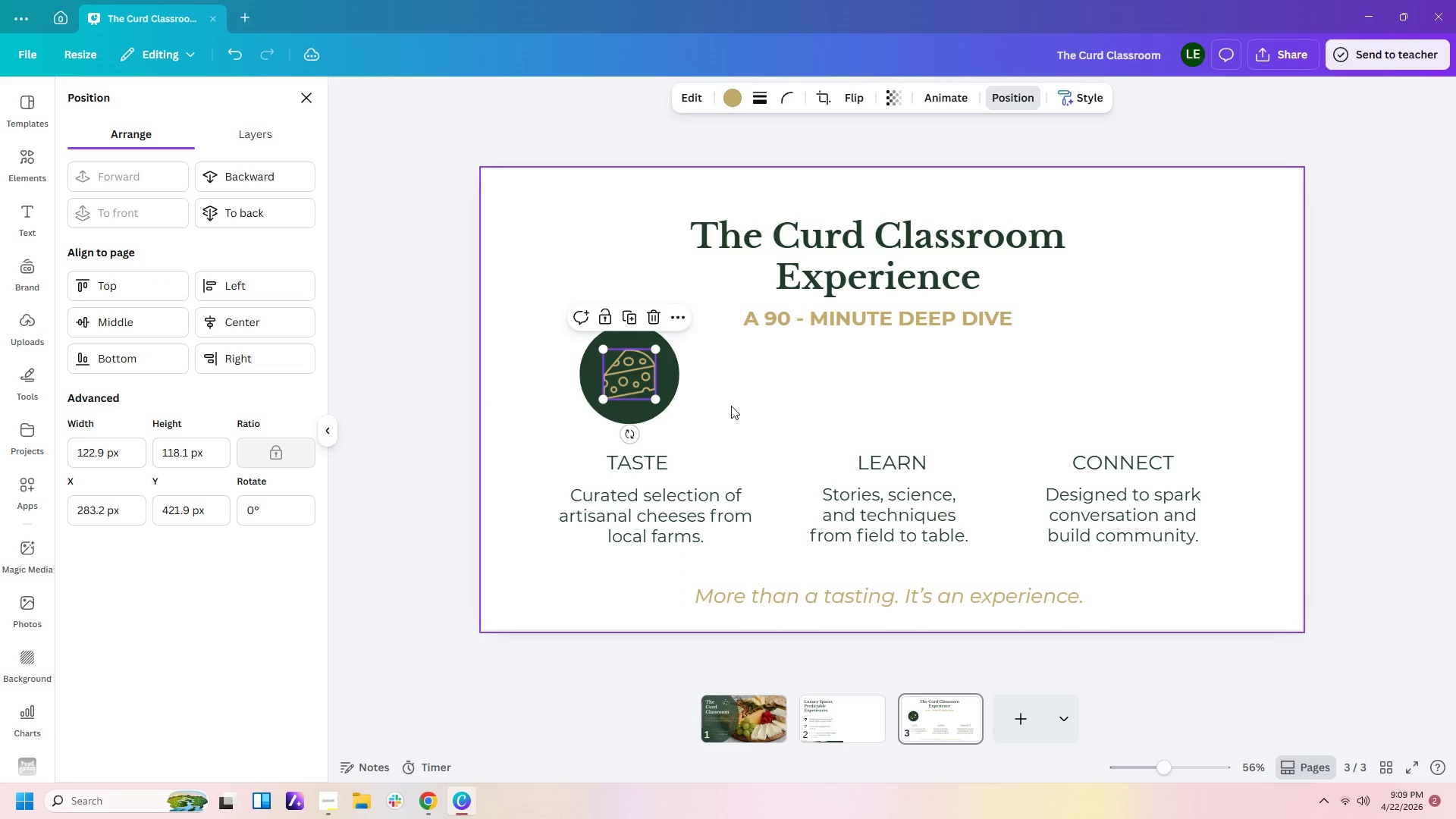 
left_click([731, 406])
 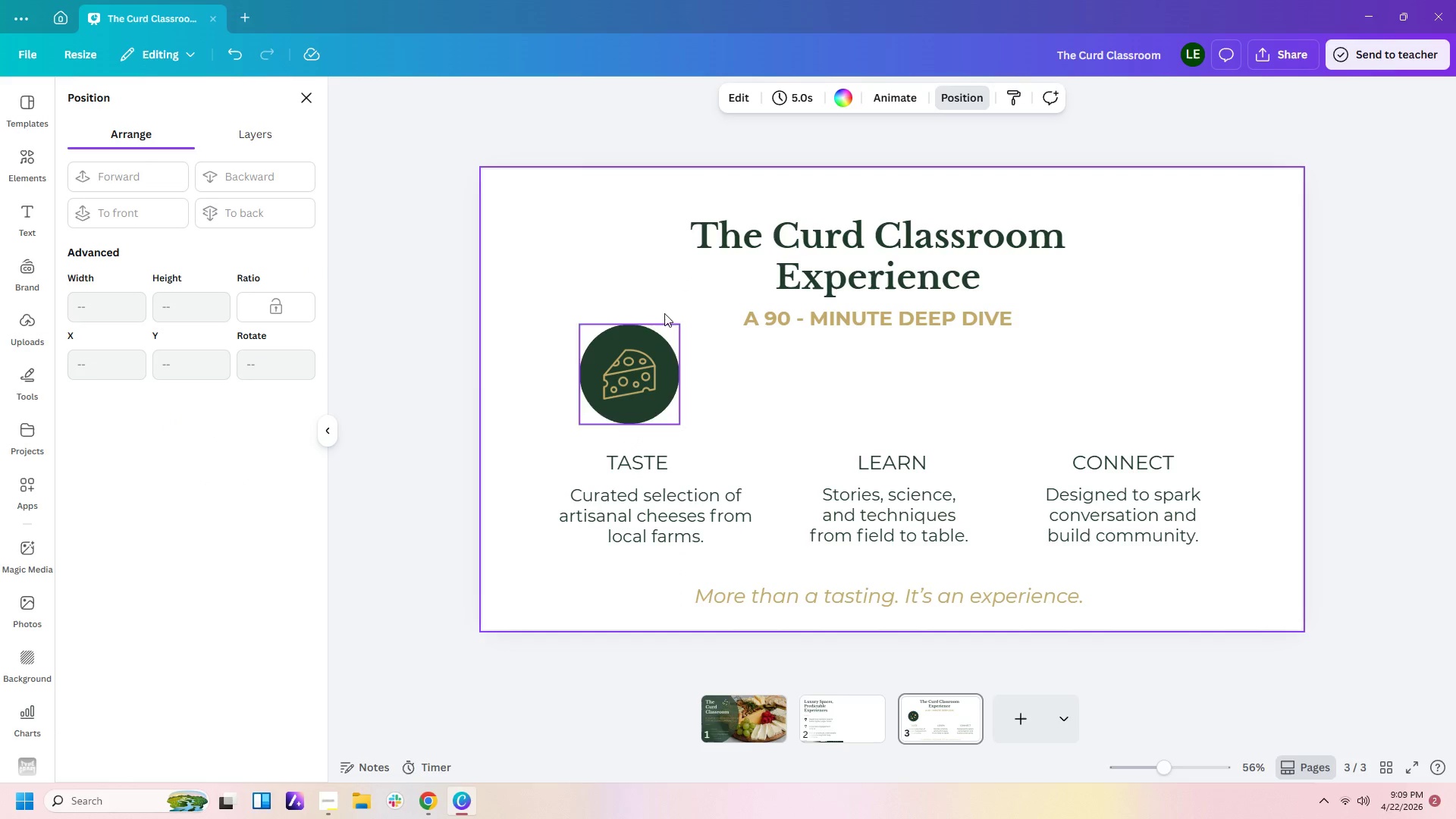 
left_click_drag(start_coordinate=[645, 290], to_coordinate=[625, 375])
 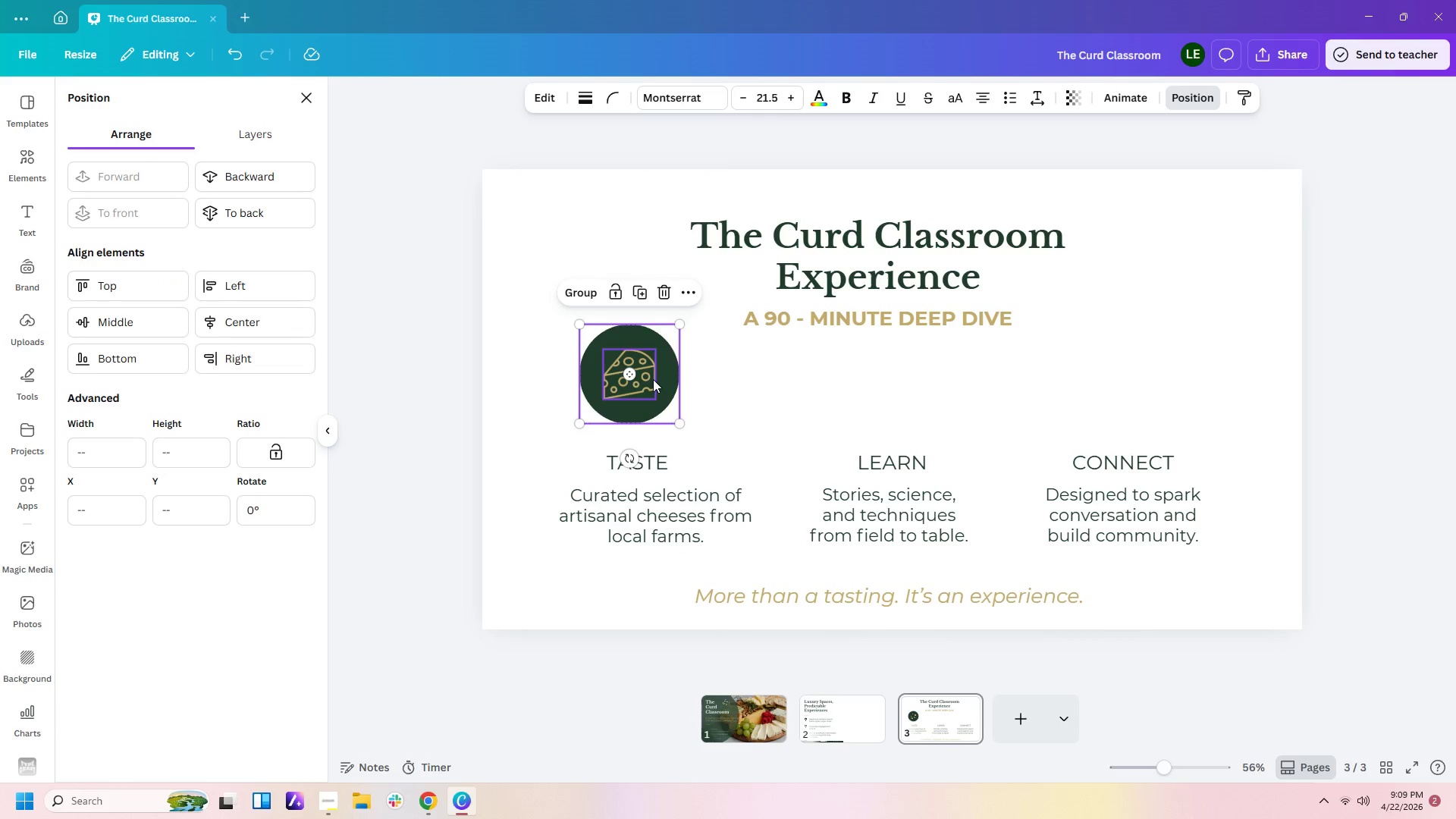 
left_click_drag(start_coordinate=[653, 379], to_coordinate=[664, 398])
 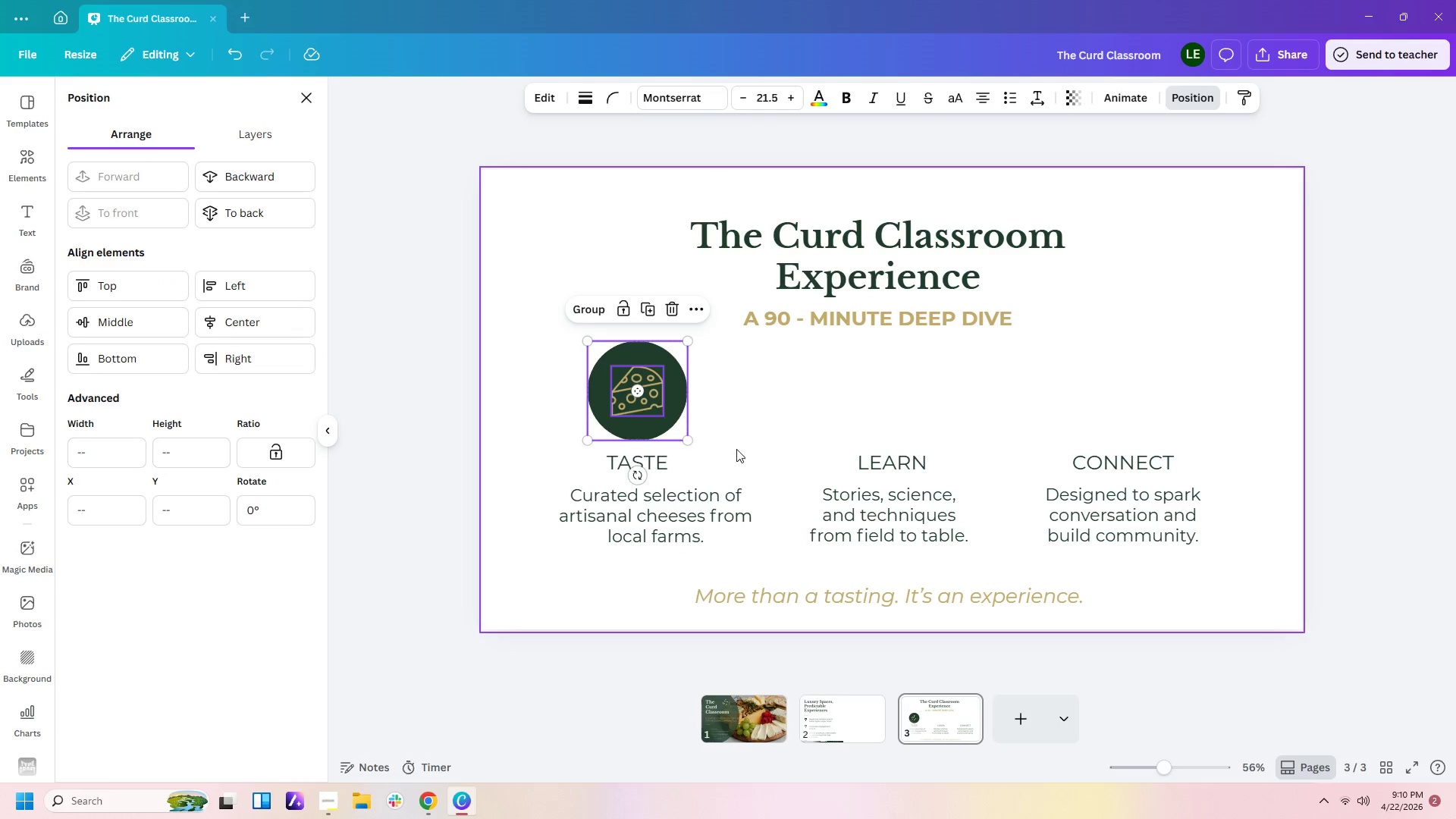 
left_click([736, 449])
 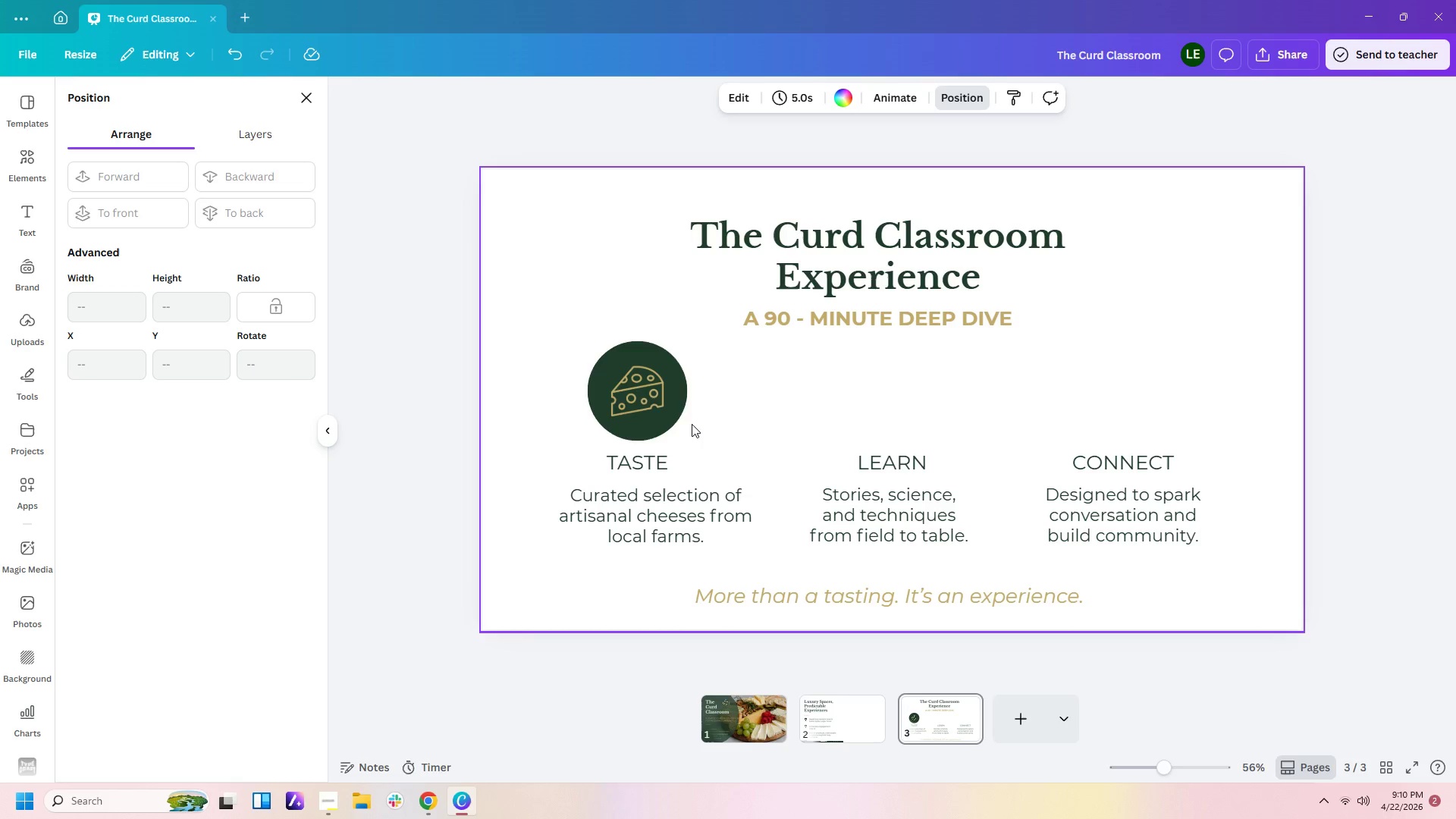 
left_click([679, 416])
 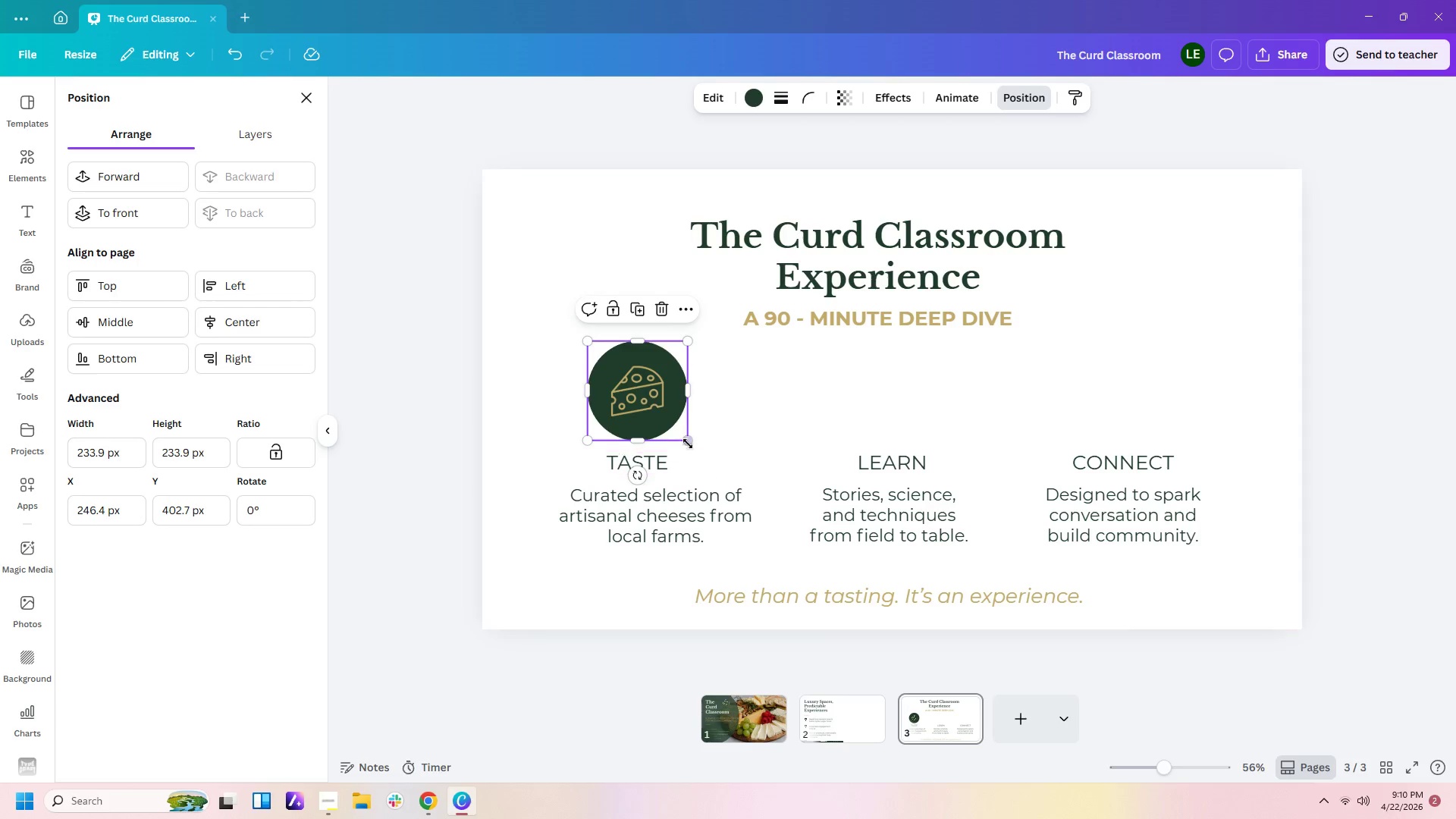 
left_click_drag(start_coordinate=[688, 441], to_coordinate=[676, 428])
 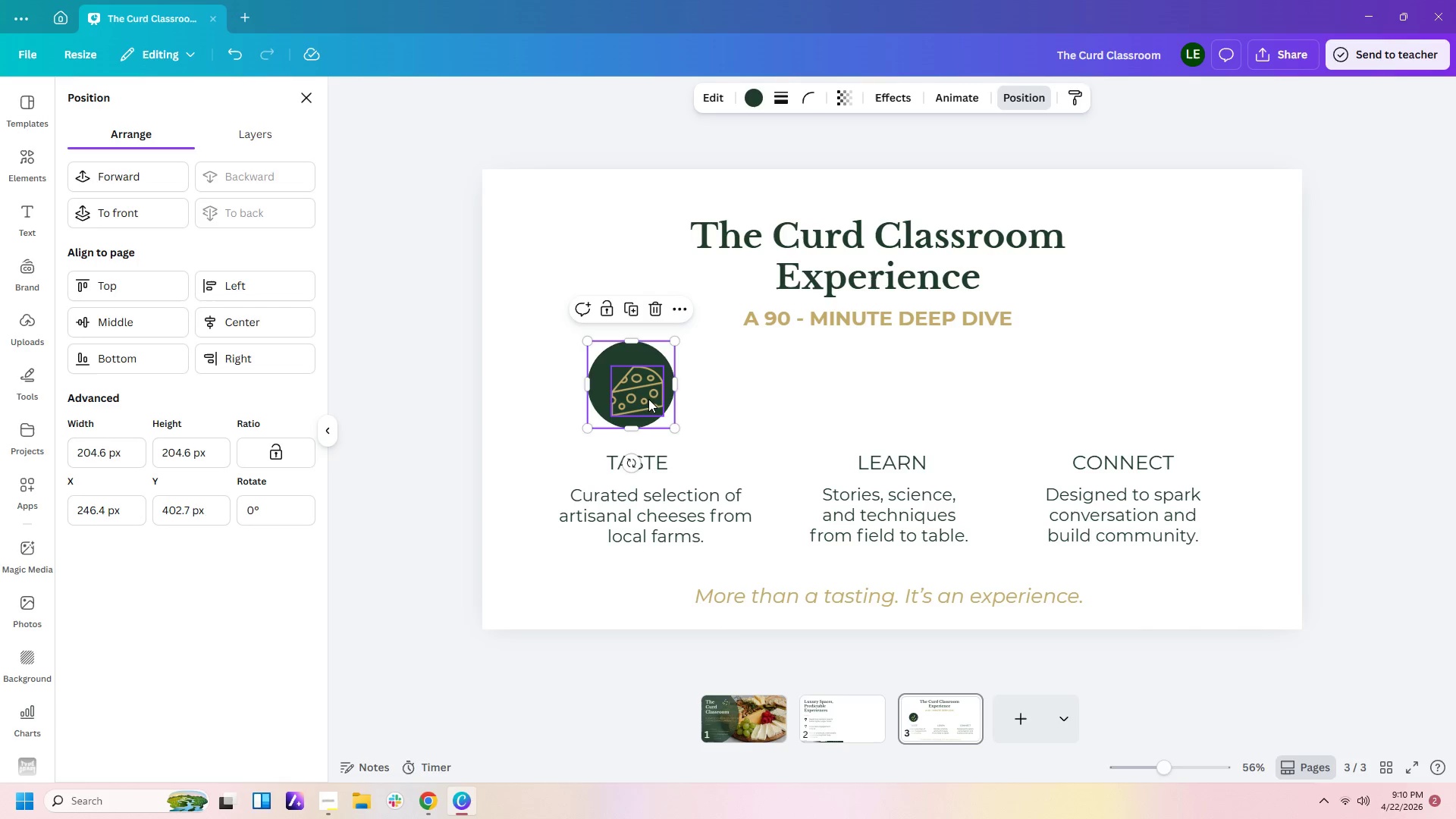 
left_click([641, 389])
 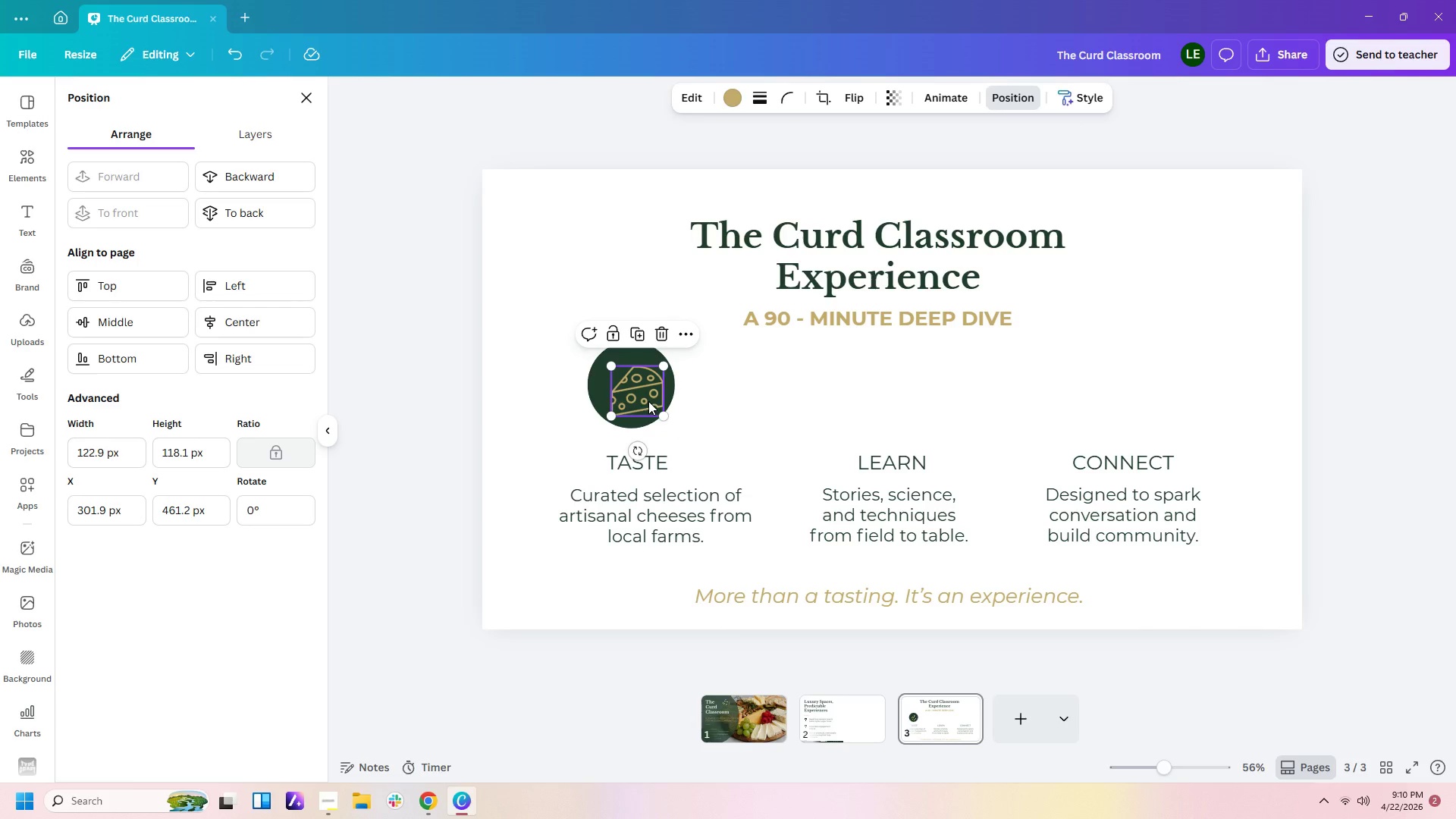 
left_click_drag(start_coordinate=[648, 400], to_coordinate=[642, 391])
 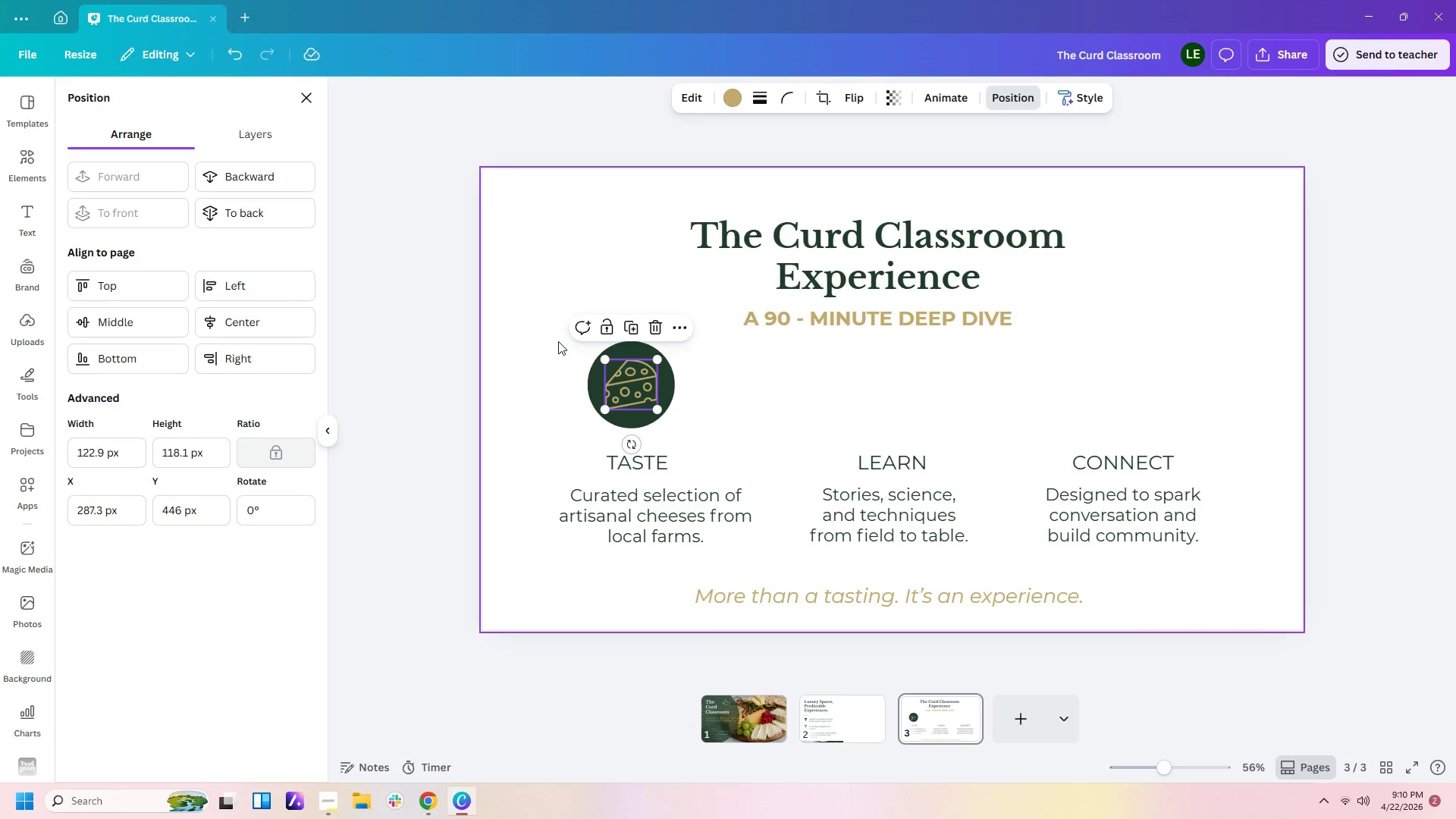 
left_click_drag(start_coordinate=[558, 341], to_coordinate=[645, 387])
 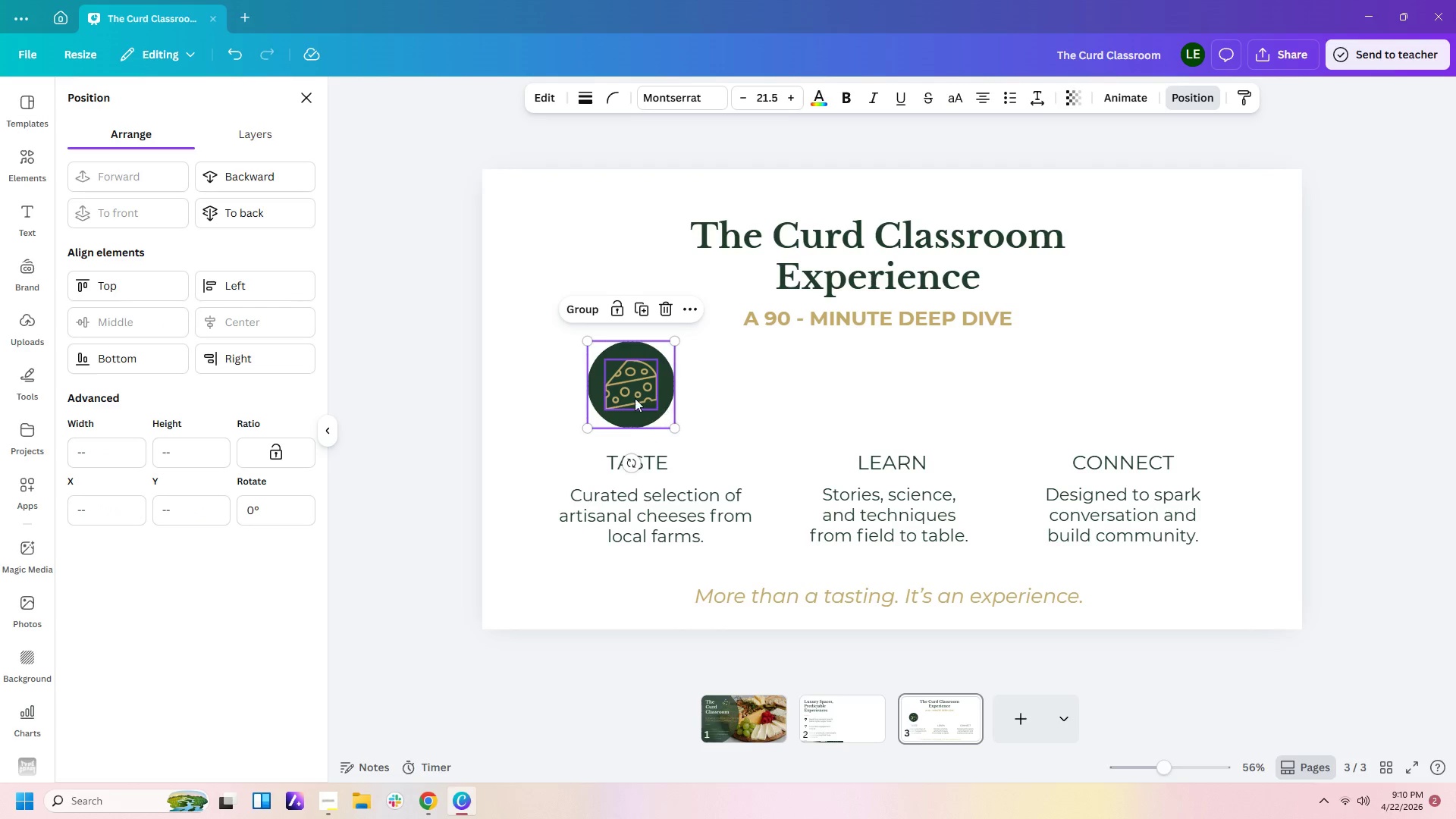 
left_click_drag(start_coordinate=[633, 397], to_coordinate=[641, 404])
 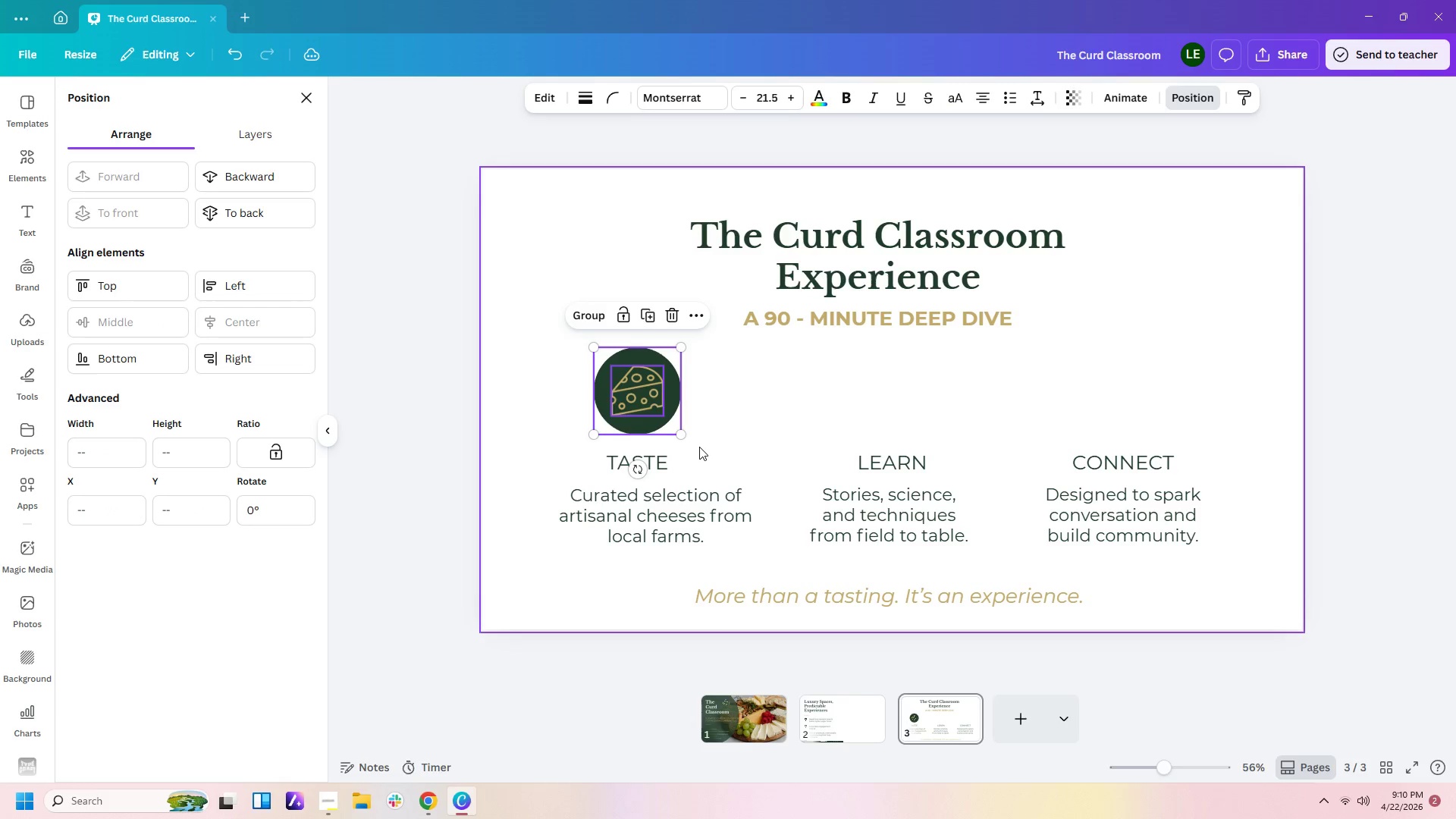 
left_click([699, 447])
 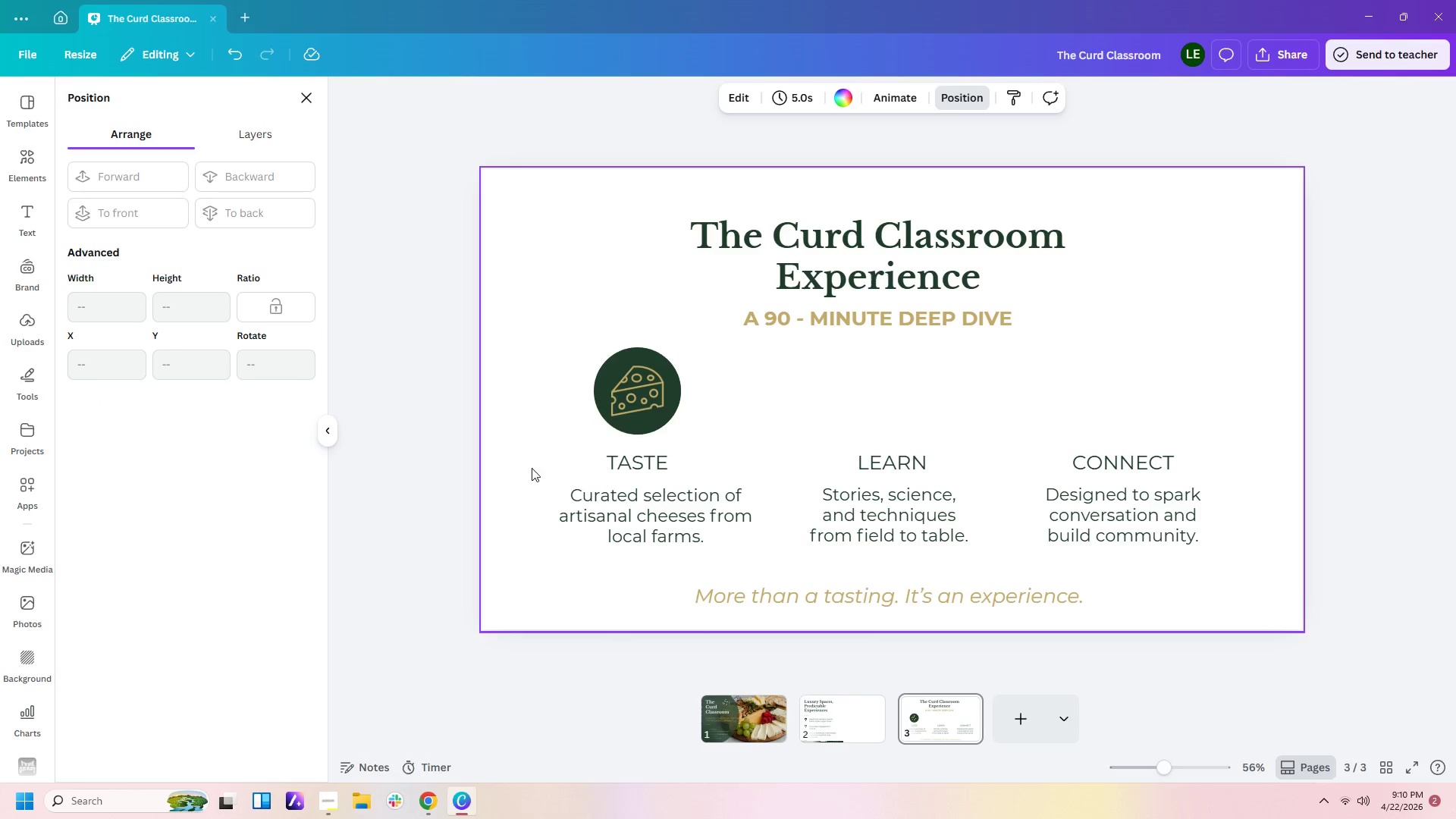 
left_click_drag(start_coordinate=[513, 472], to_coordinate=[1185, 525])
 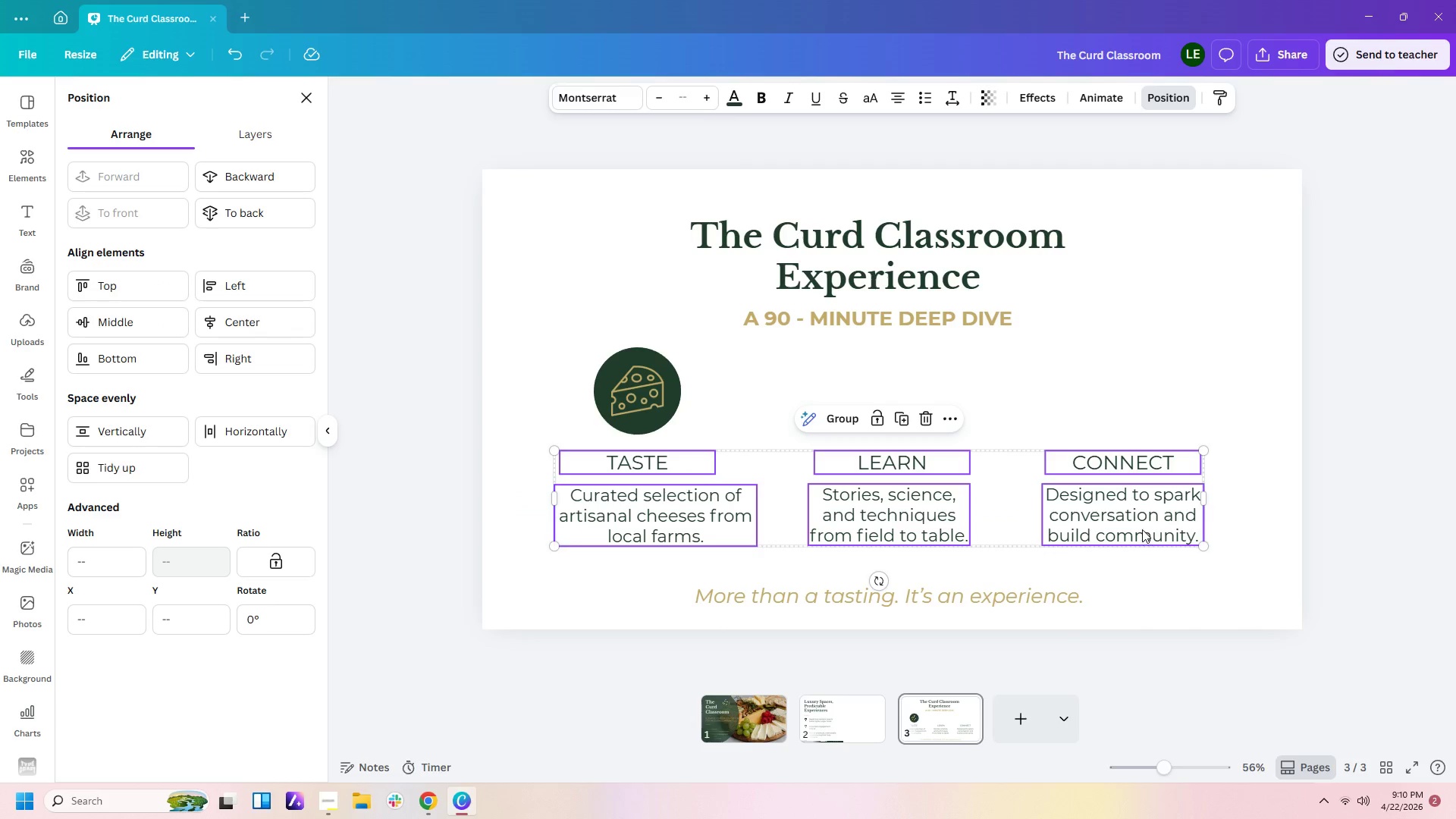 
left_click_drag(start_coordinate=[1142, 529], to_coordinate=[1142, 522])
 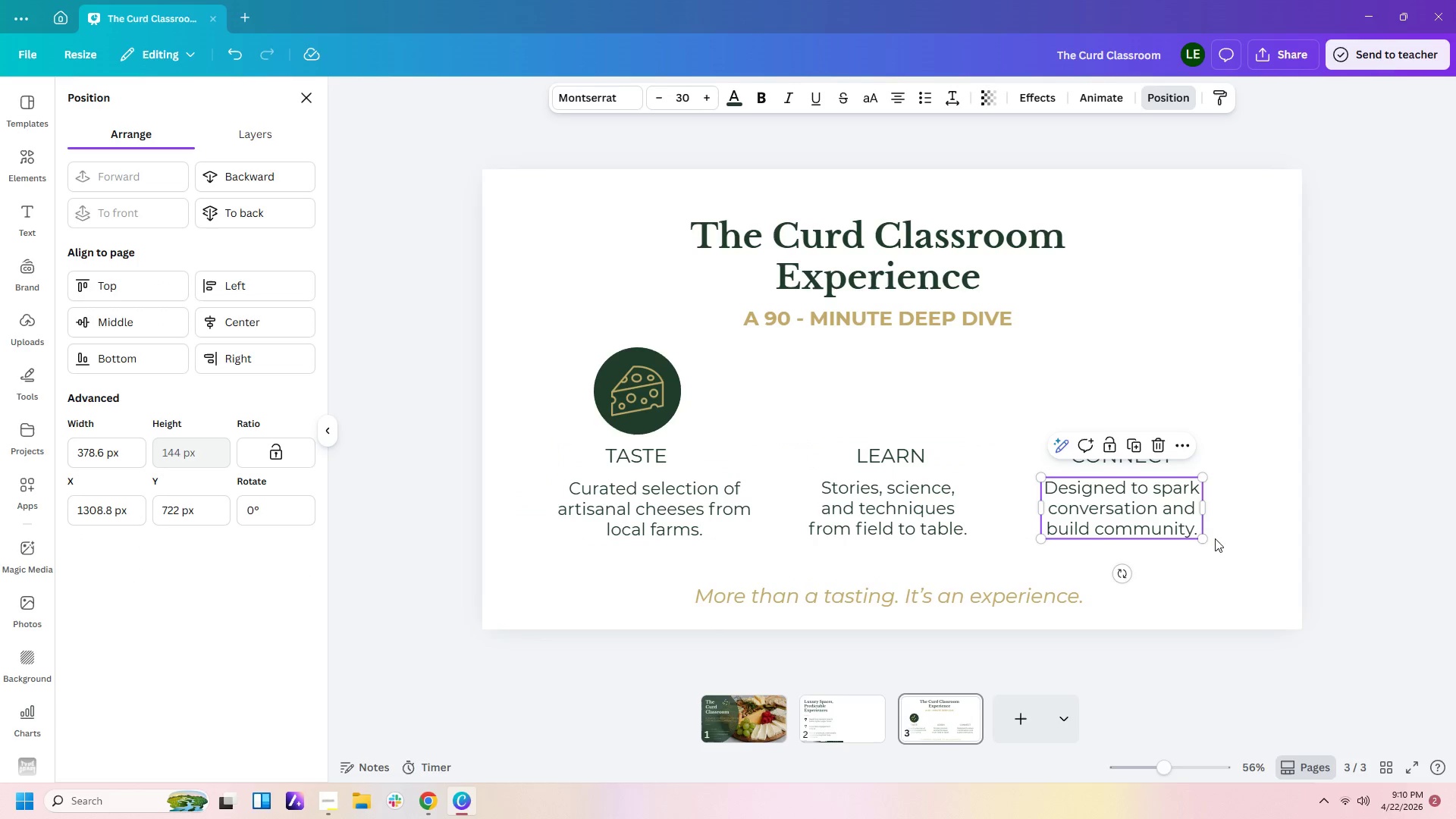 
double_click([1260, 543])
 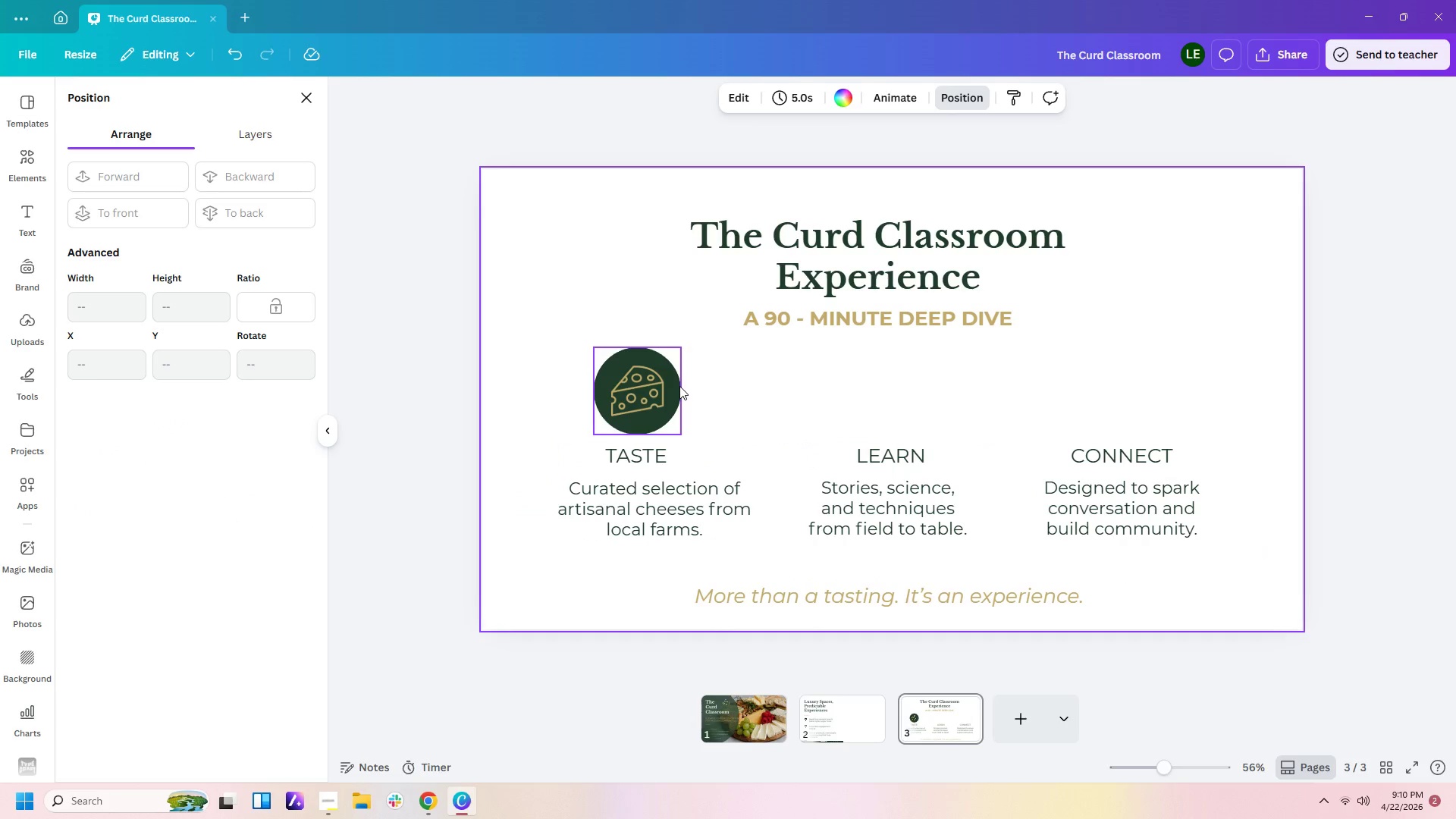 
left_click([673, 384])
 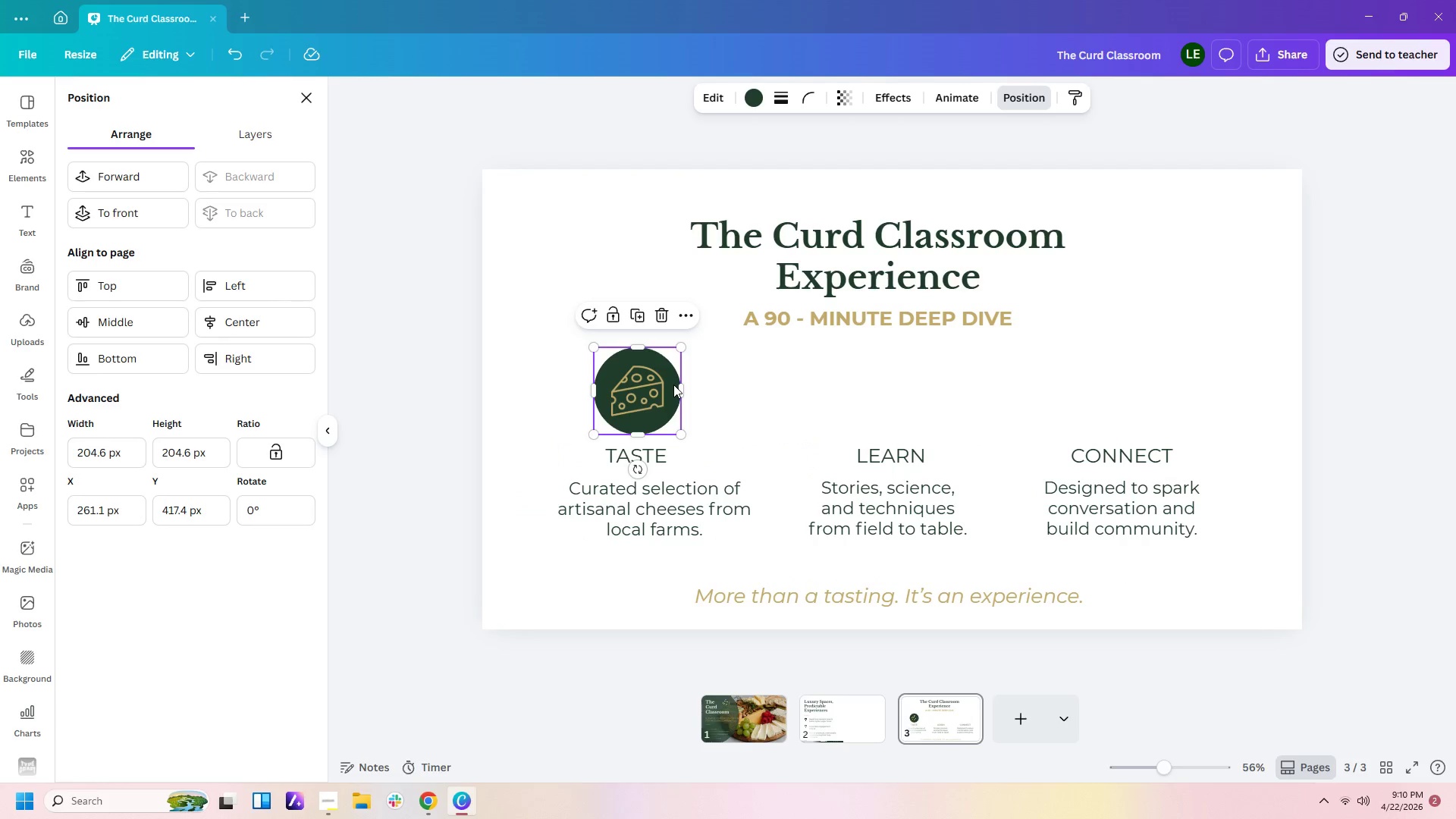 
key(Control+C)
 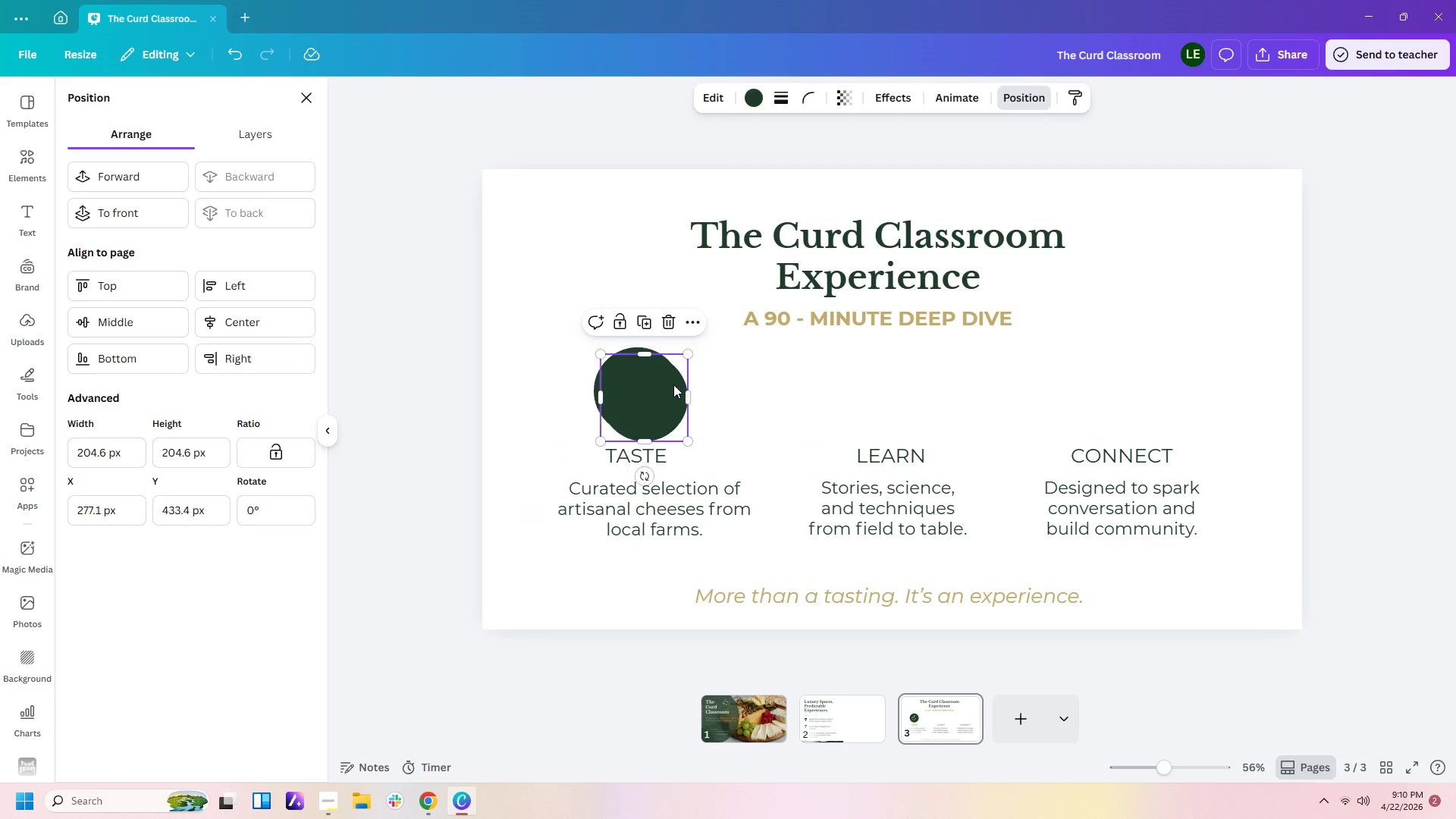 
key(Control+V)
 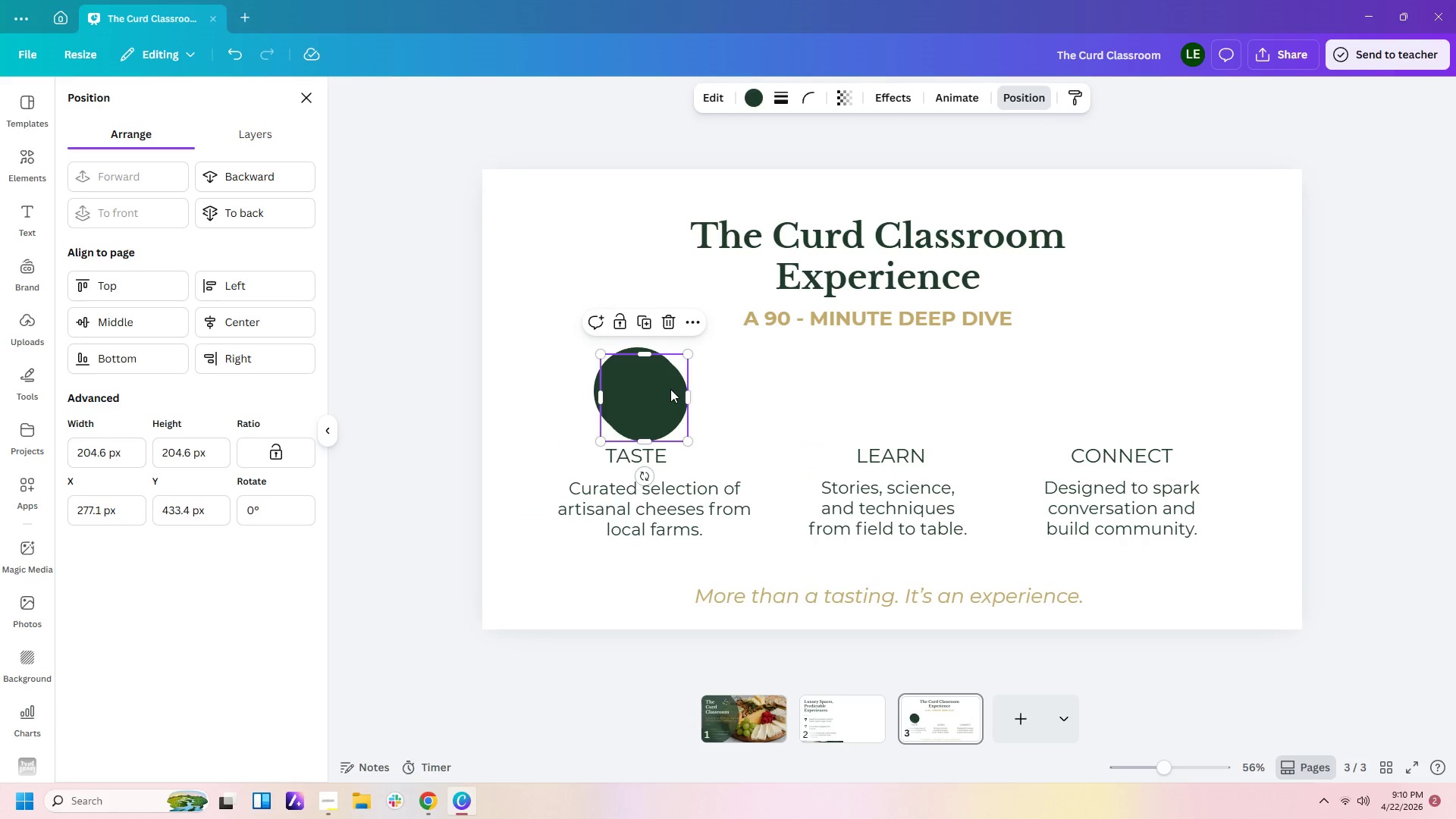 
left_click_drag(start_coordinate=[670, 389], to_coordinate=[908, 385])
 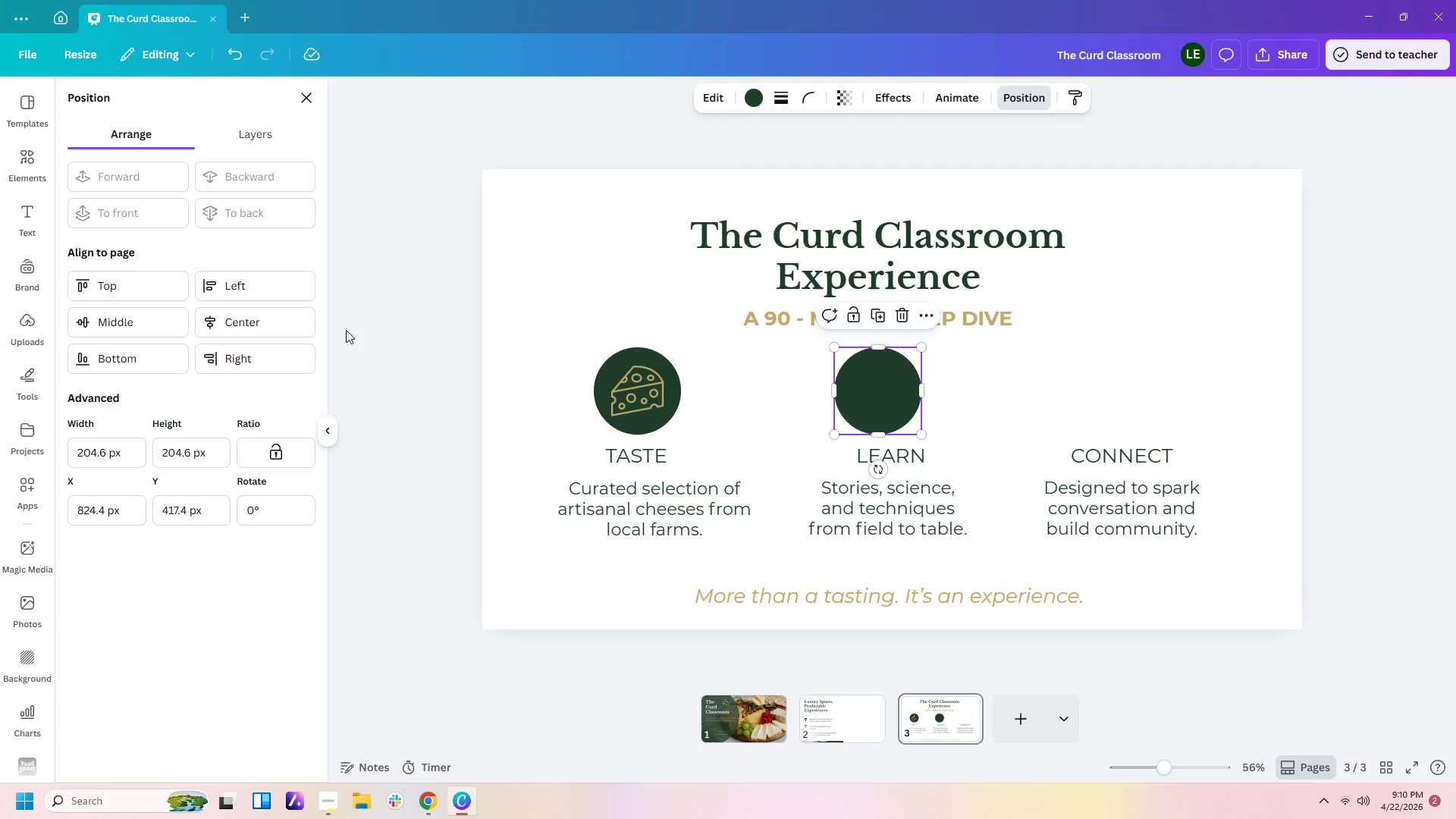 
left_click([297, 328])
 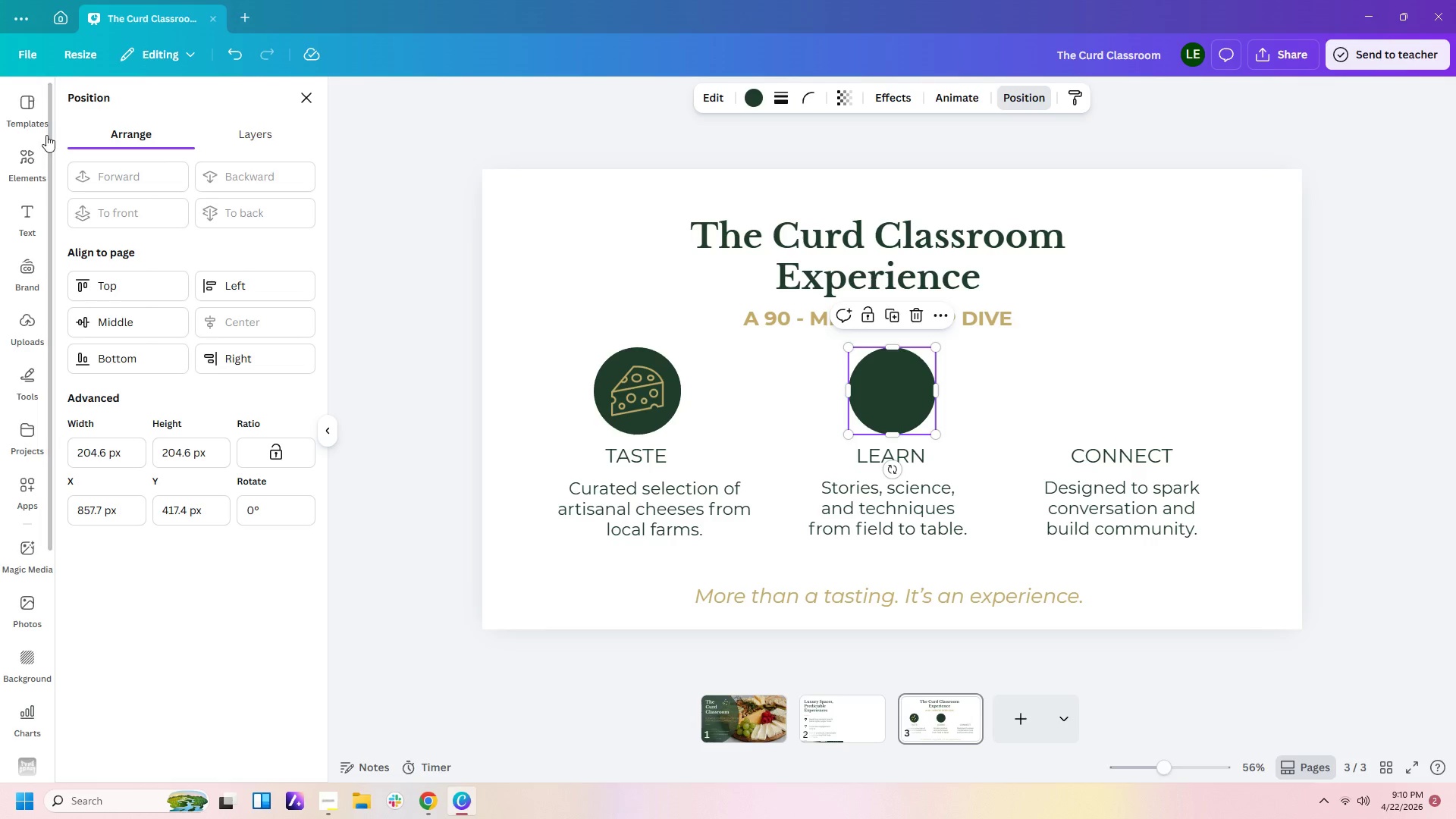 
double_click([34, 158])
 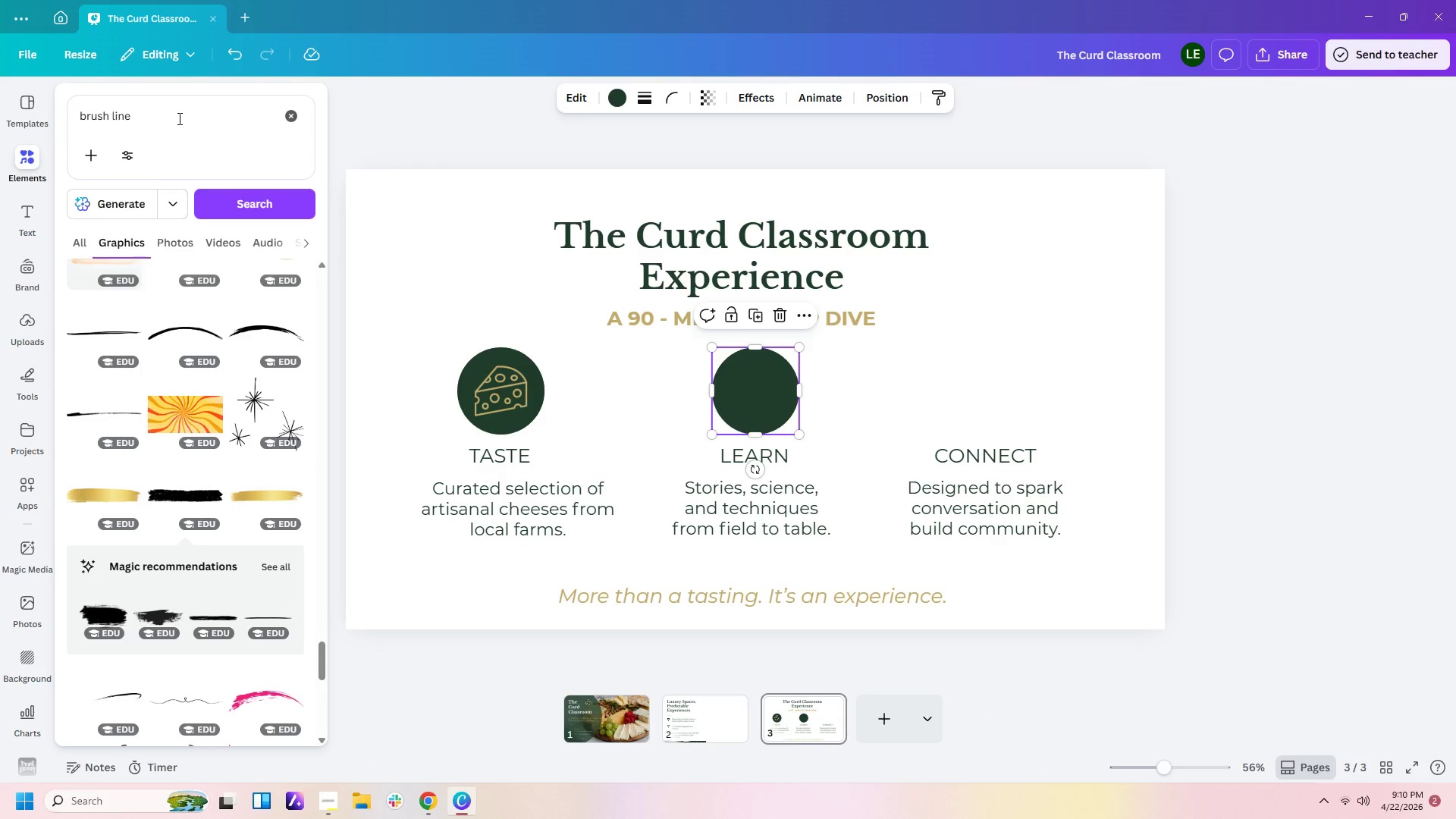 
left_click_drag(start_coordinate=[177, 118], to_coordinate=[0, 117])
 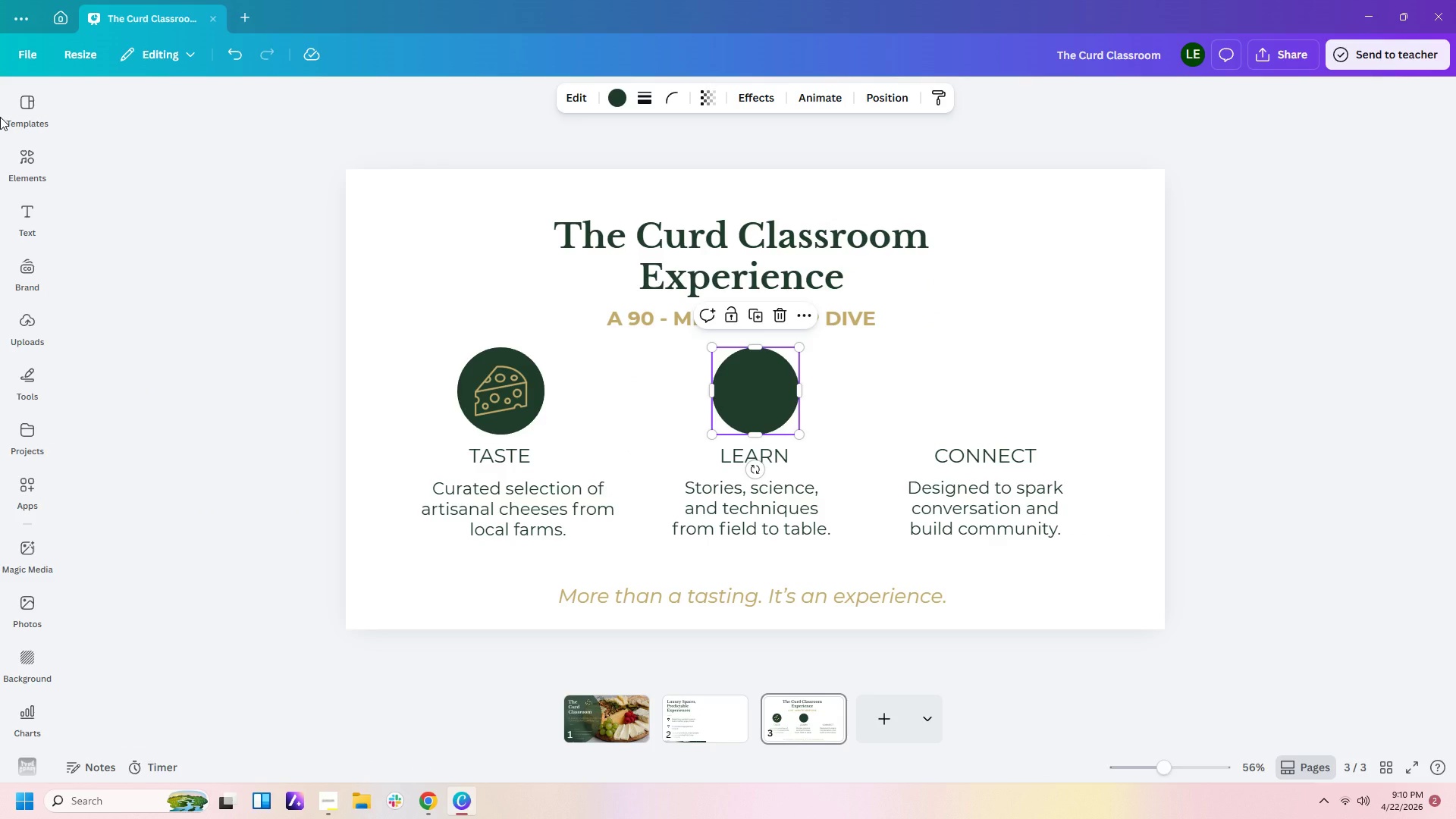 
type(book )
 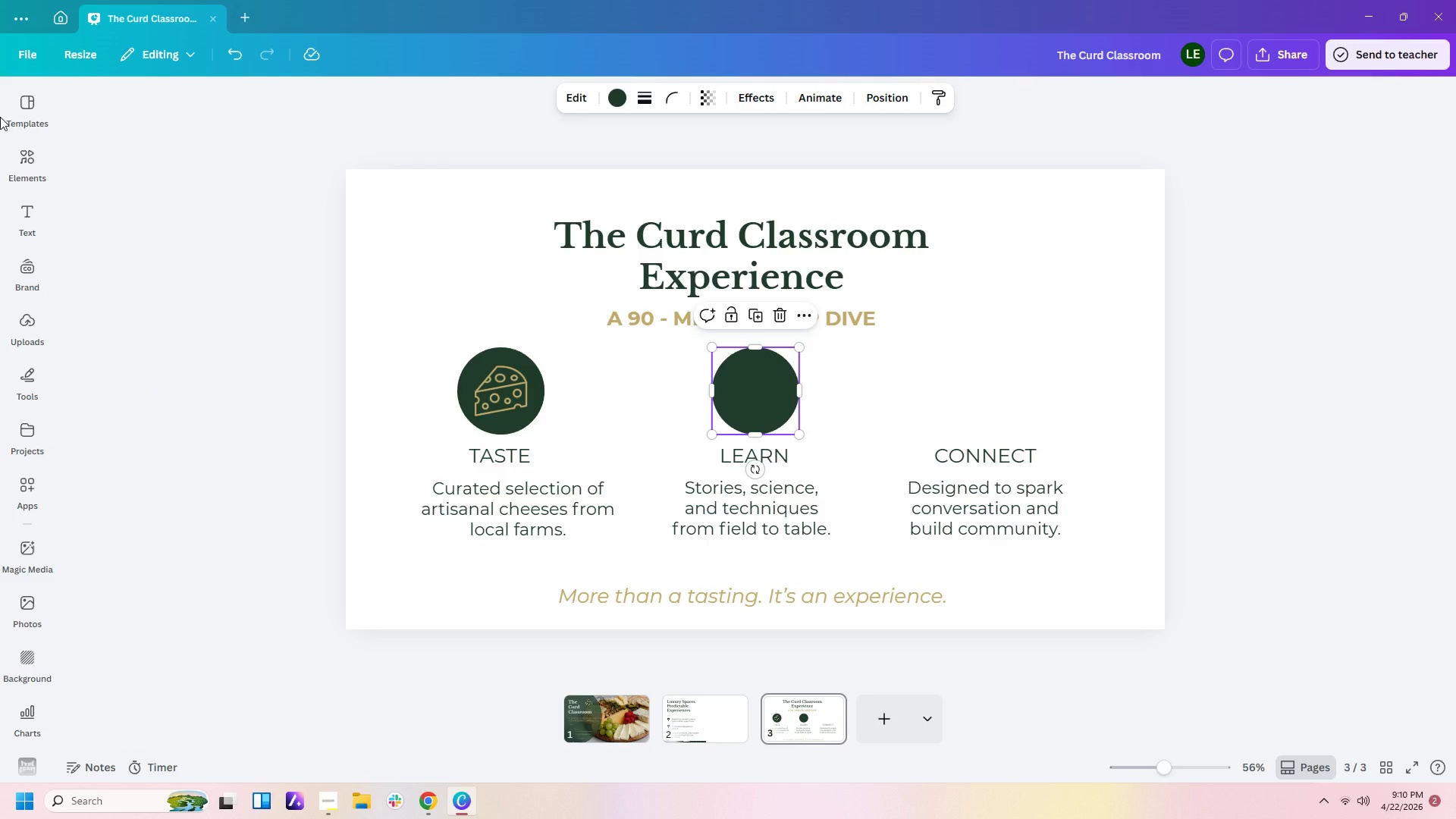 
wait(5.22)
 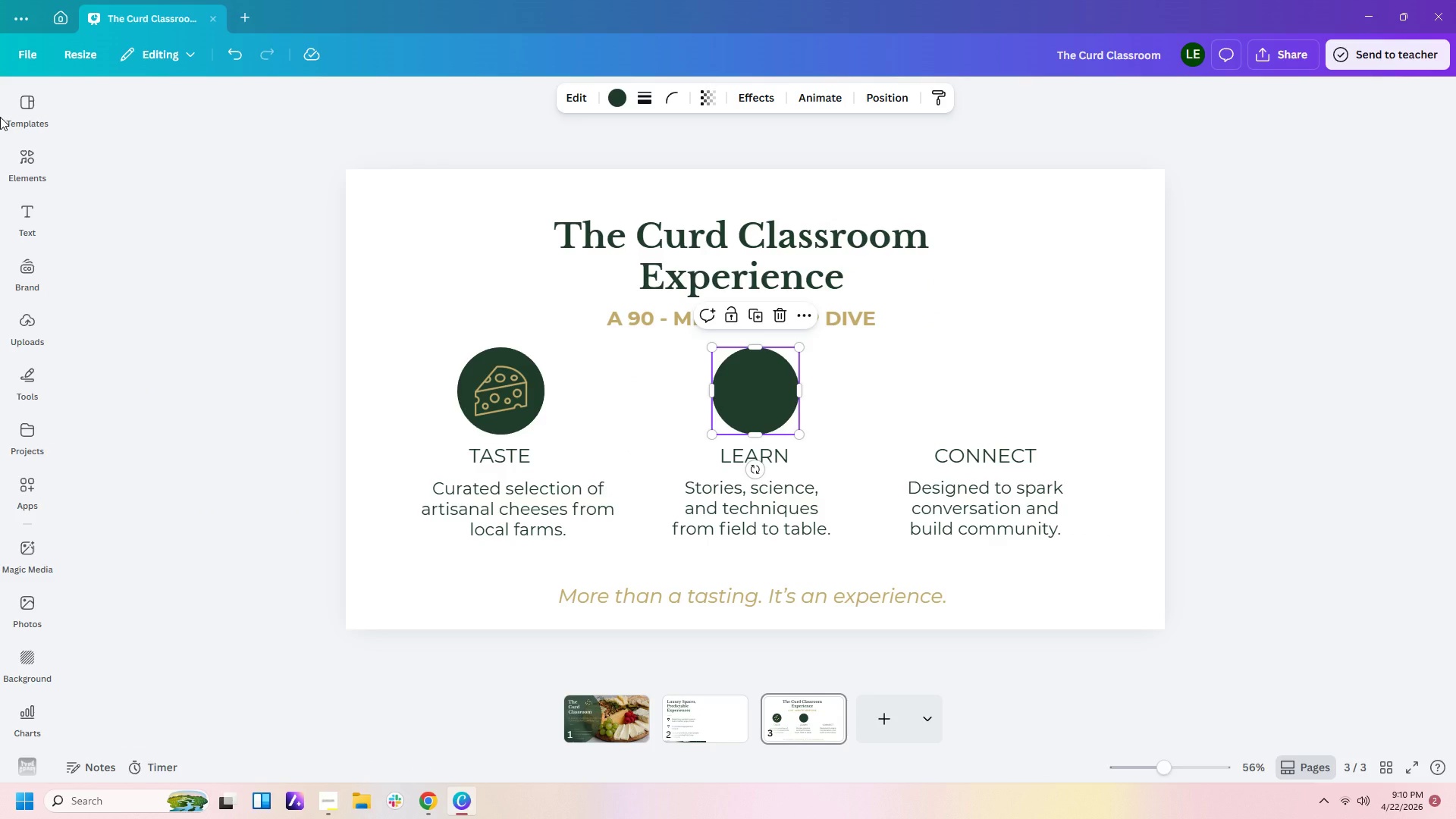 
left_click([28, 161])
 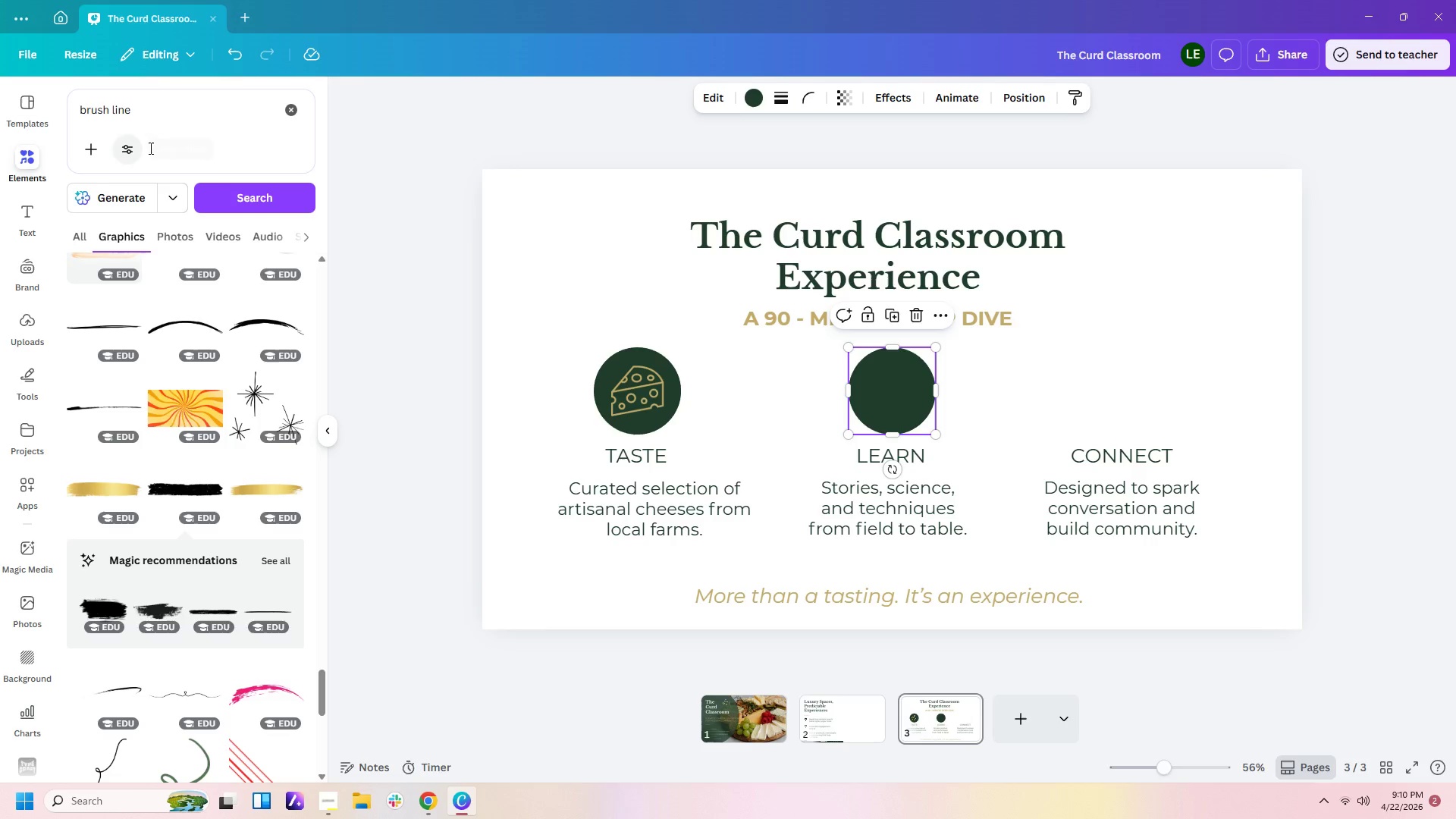 
left_click_drag(start_coordinate=[184, 108], to_coordinate=[49, 105])
 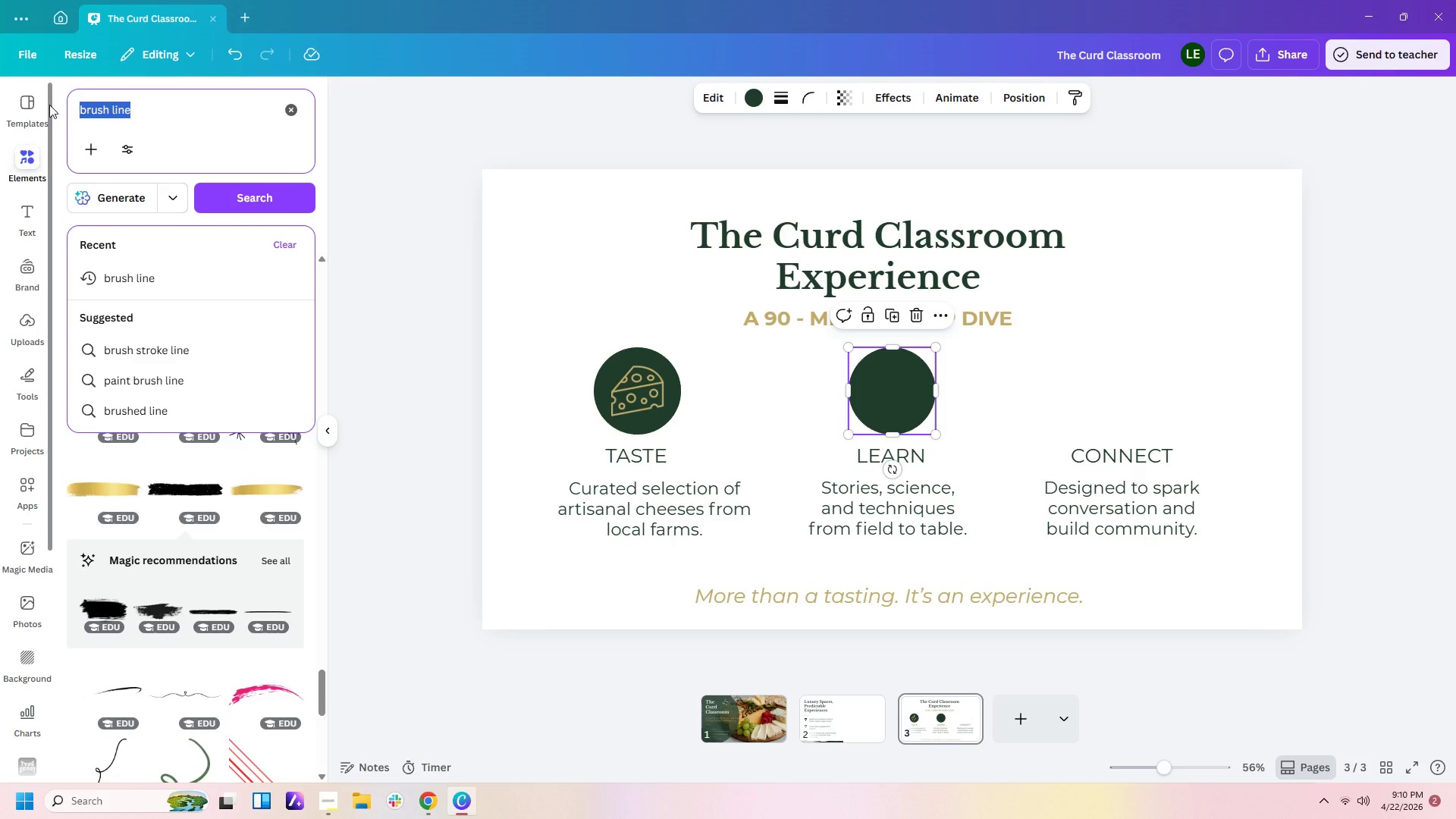 
type(book icon)
 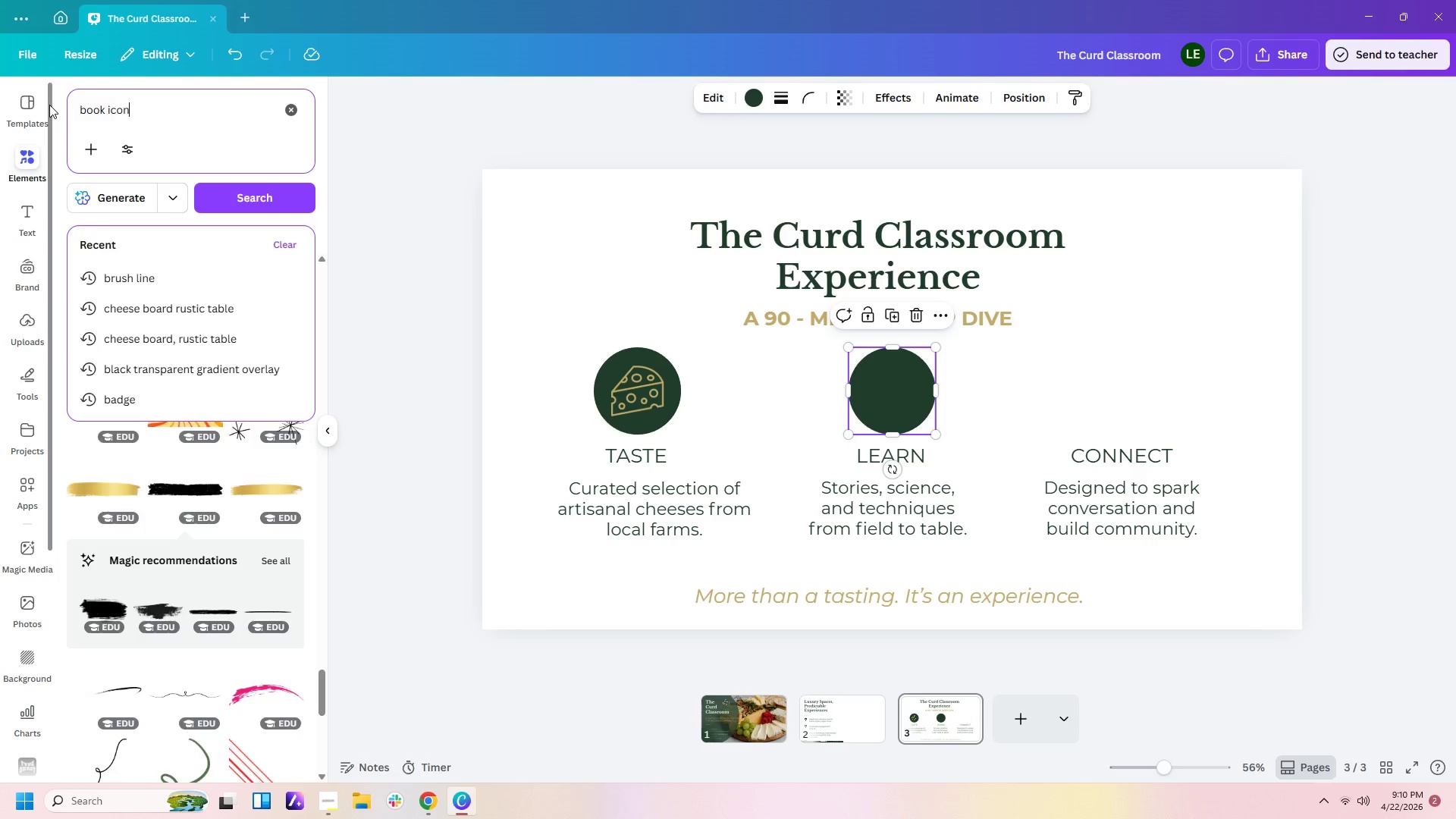 
key(Enter)
 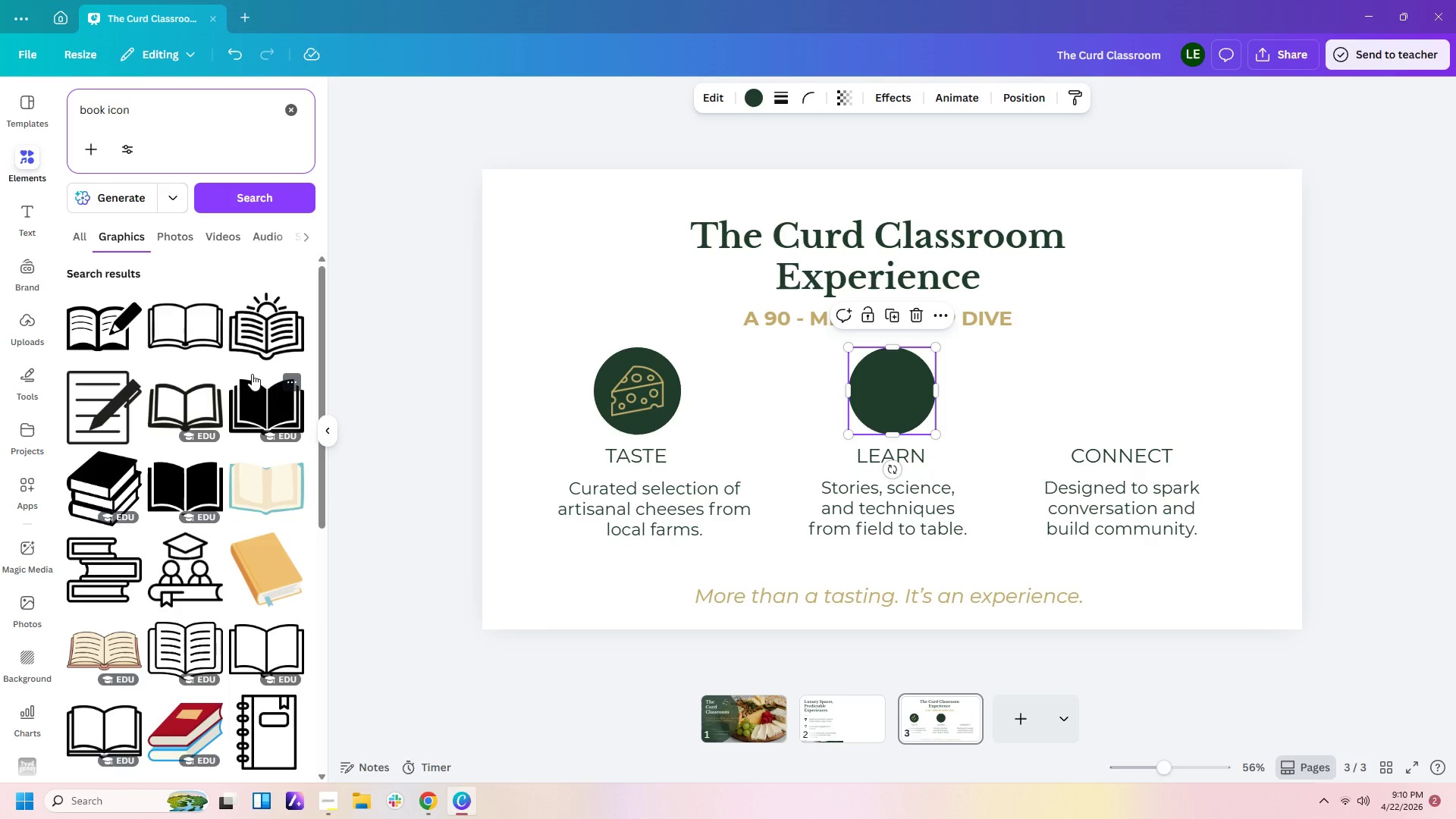 
wait(28.08)
 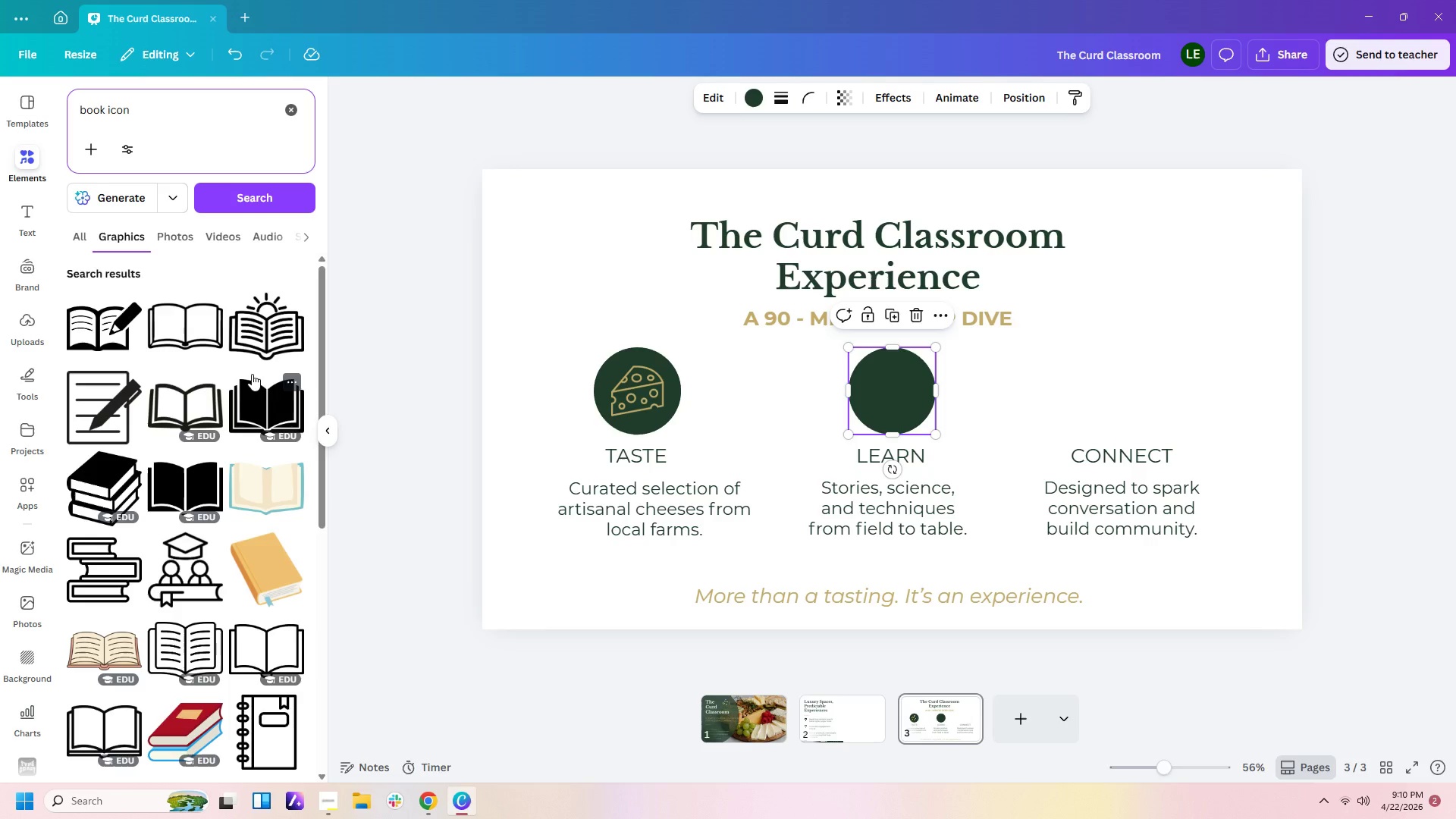 
left_click([185, 410])
 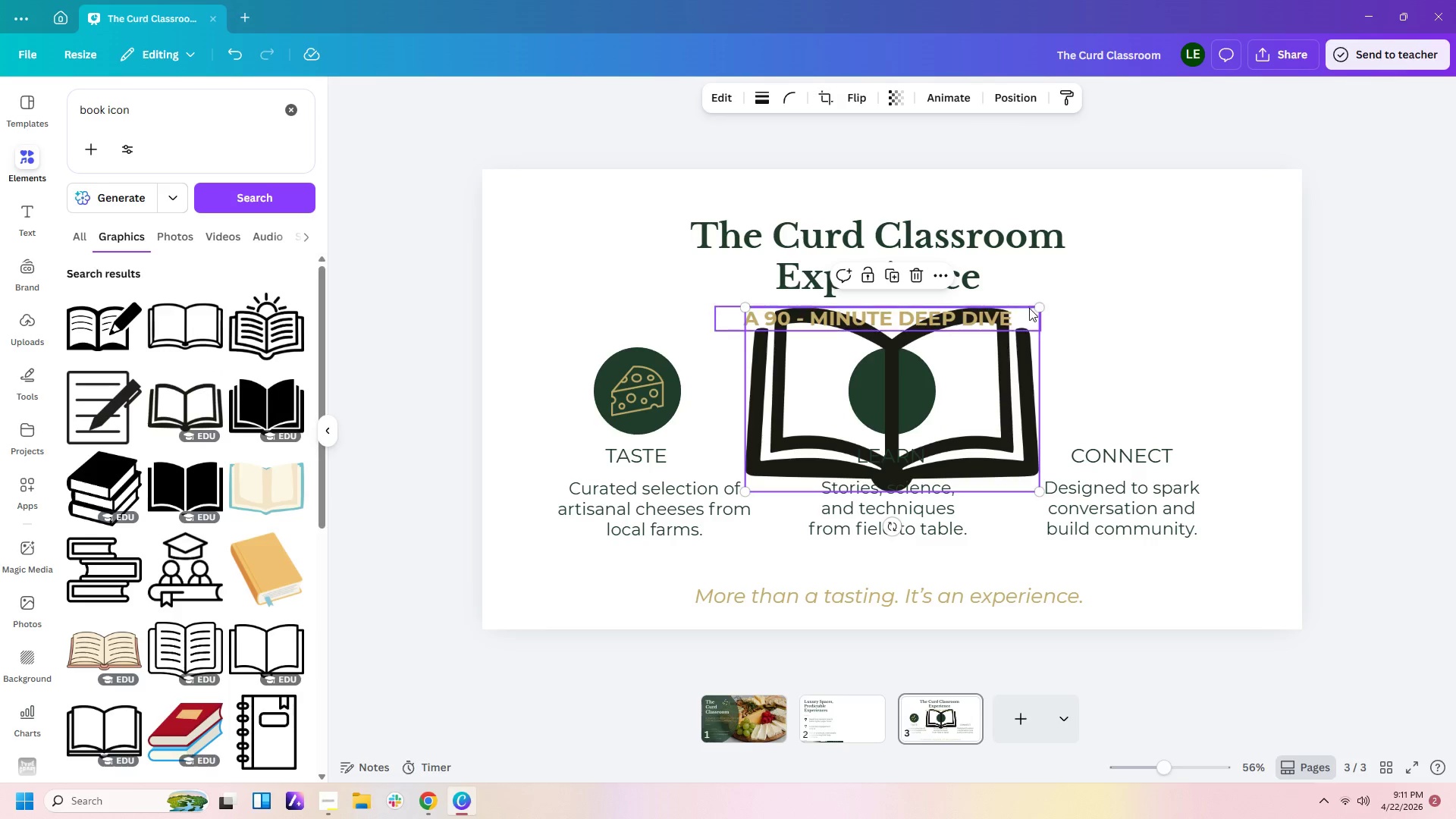 
left_click_drag(start_coordinate=[1043, 308], to_coordinate=[817, 470])
 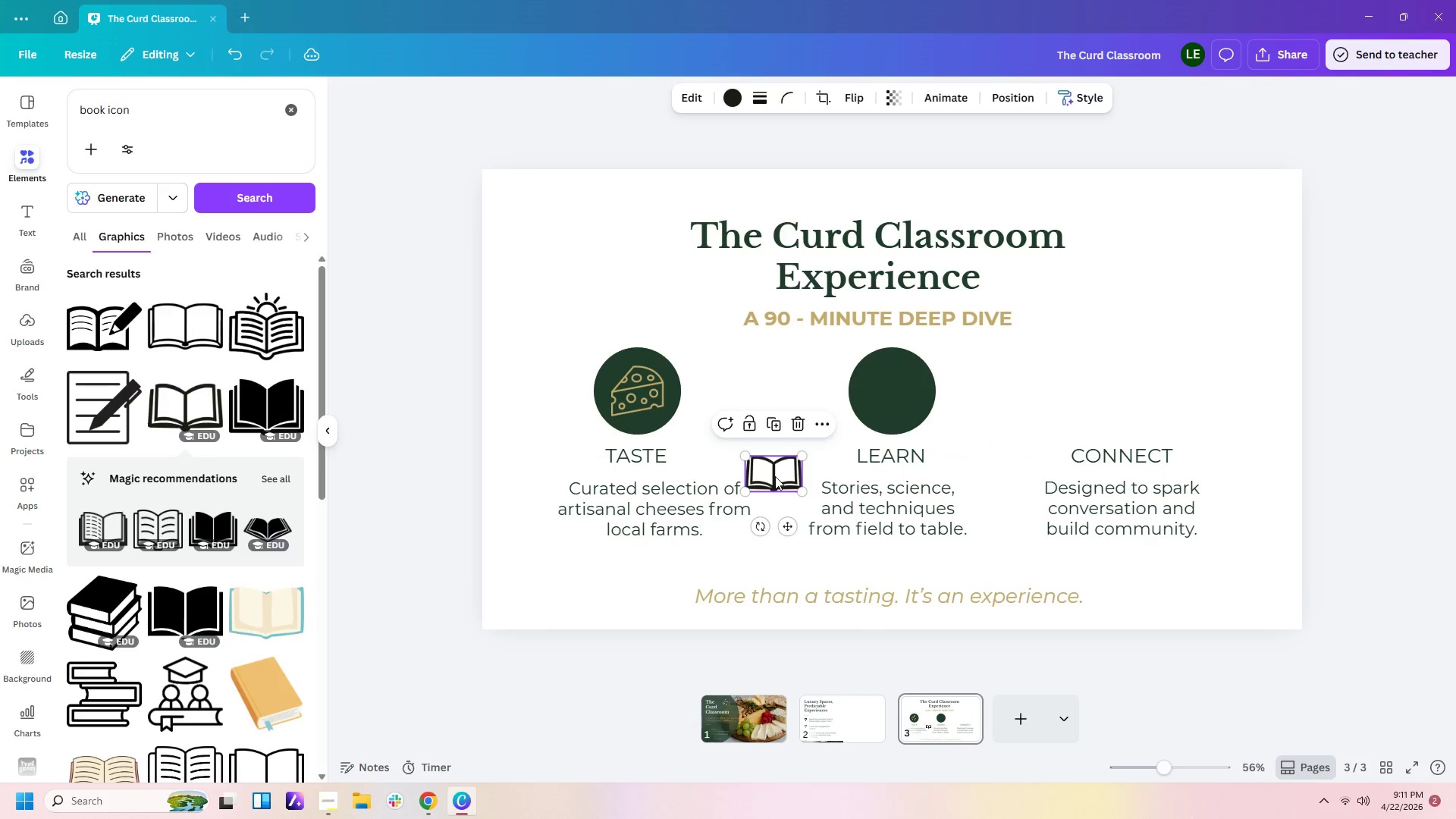 
left_click_drag(start_coordinate=[775, 476], to_coordinate=[894, 397])
 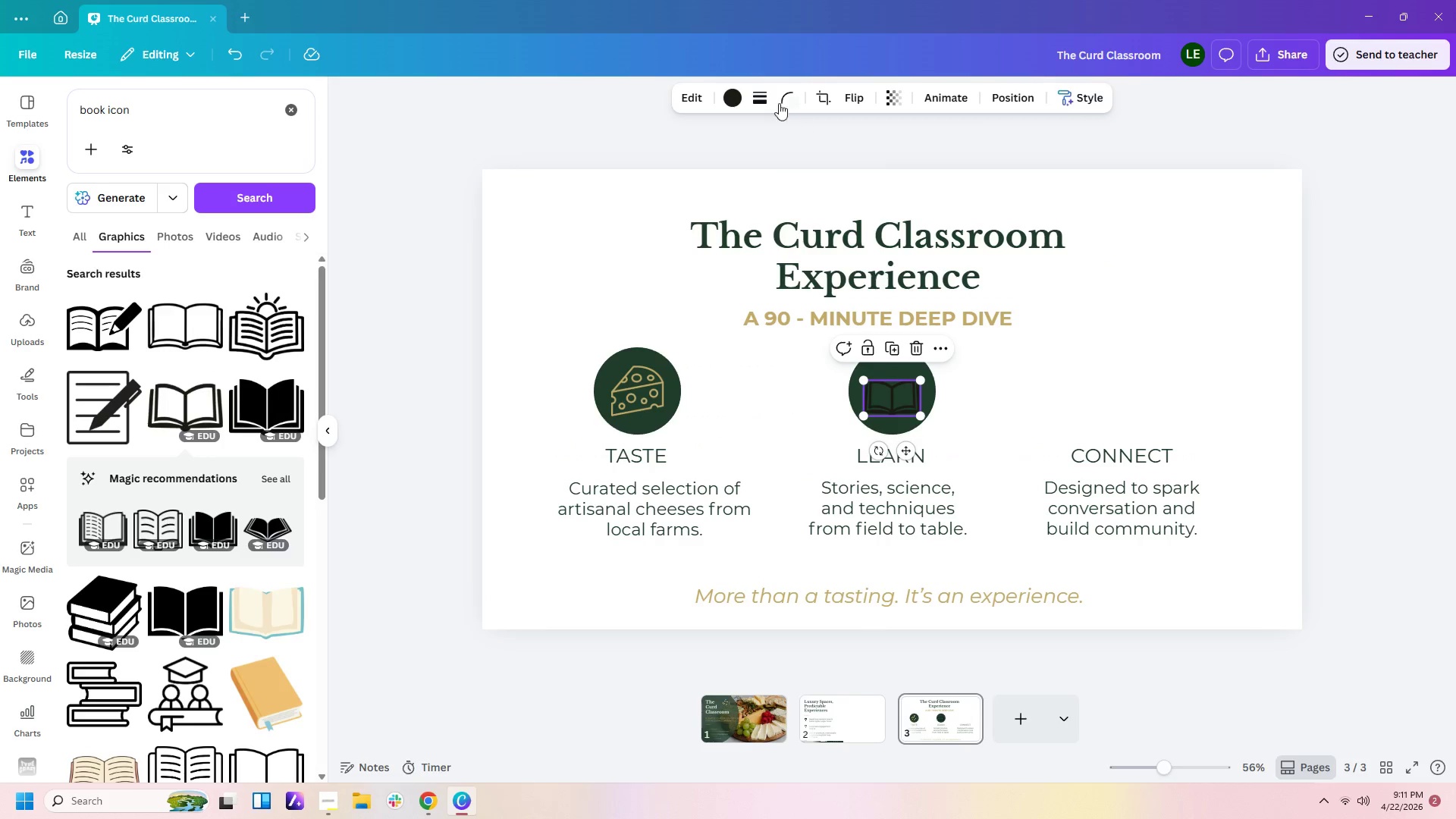 
left_click([729, 96])
 